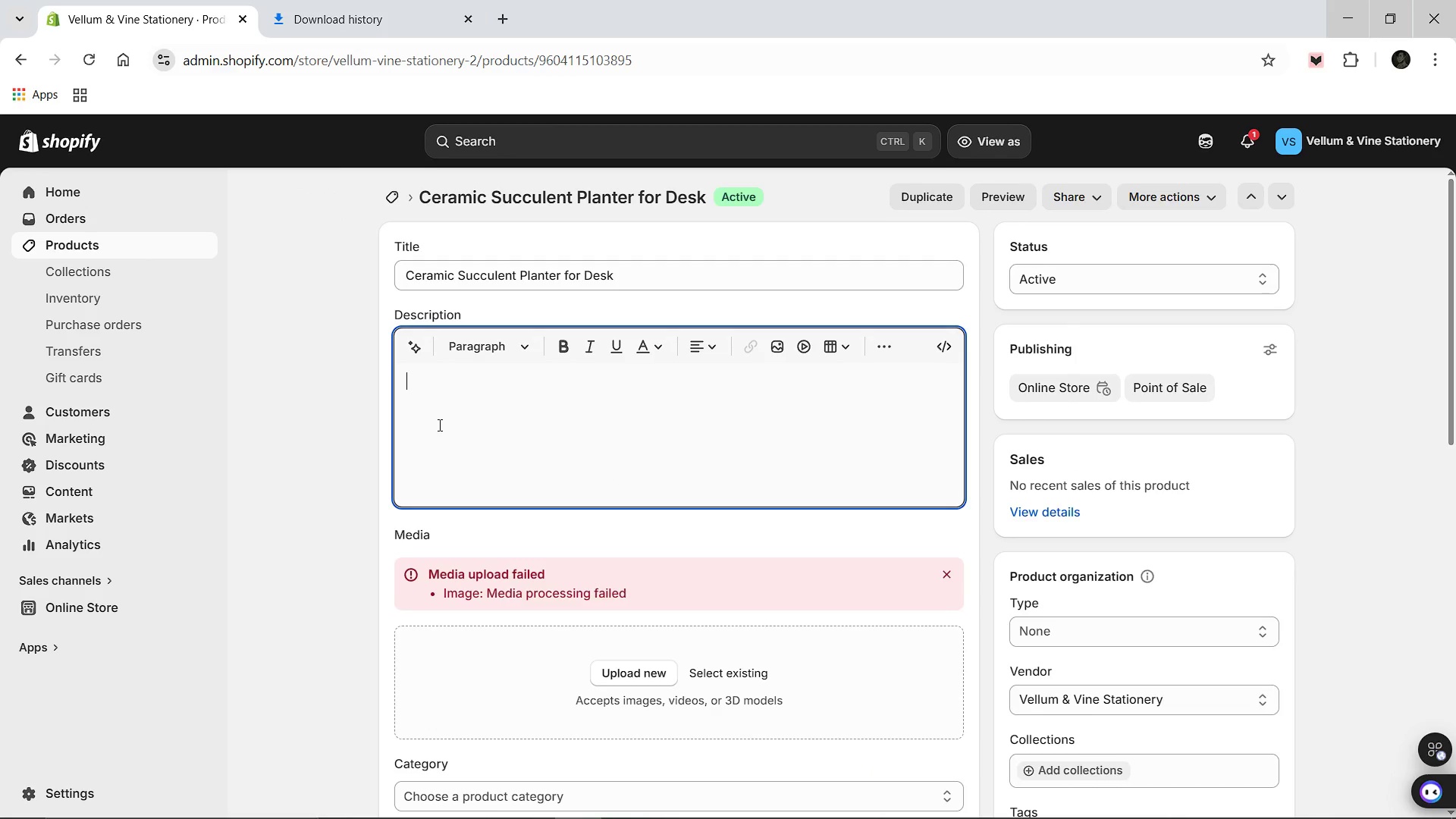 
left_click([438, 425])
 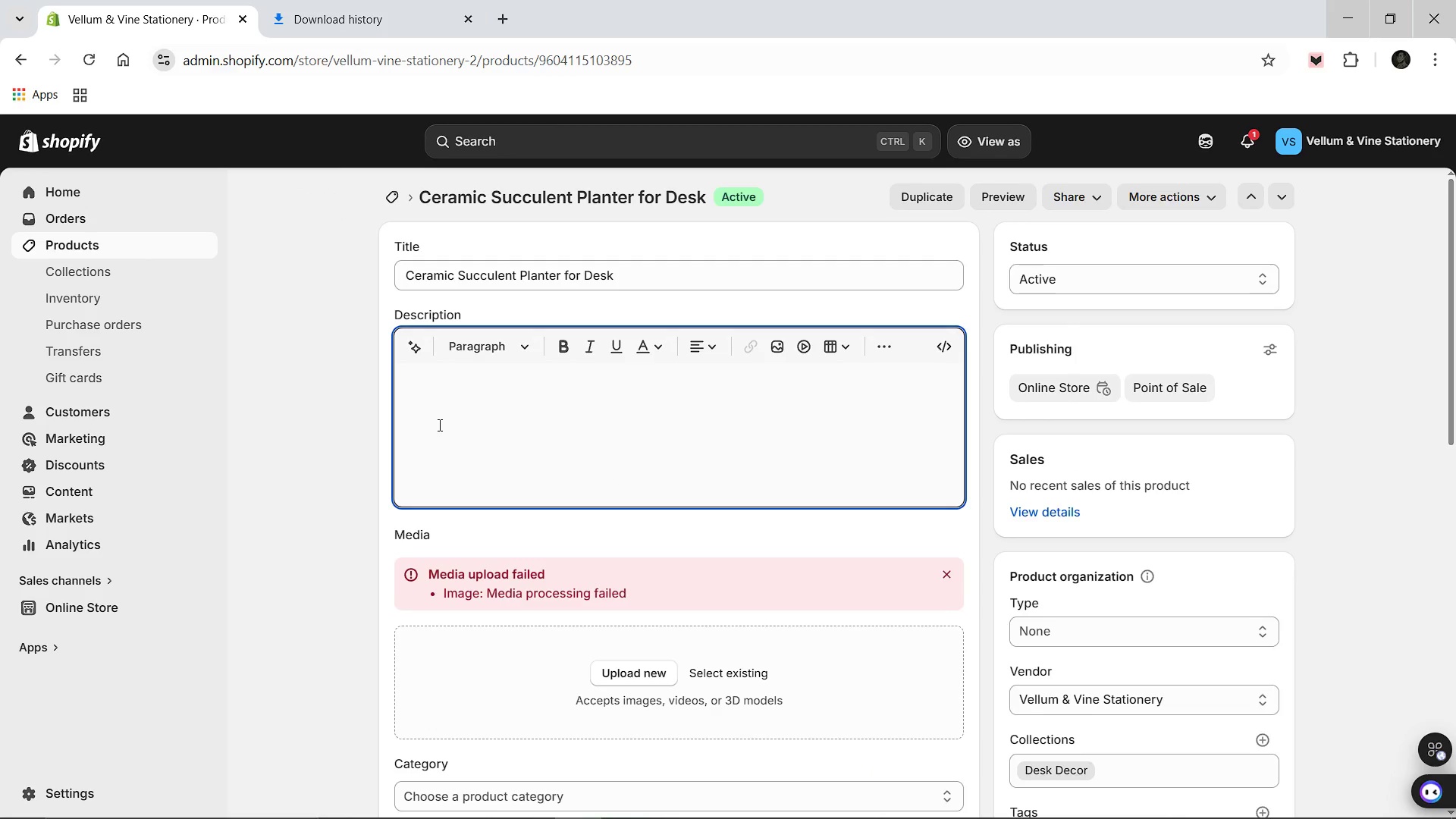 
left_click([438, 425])
 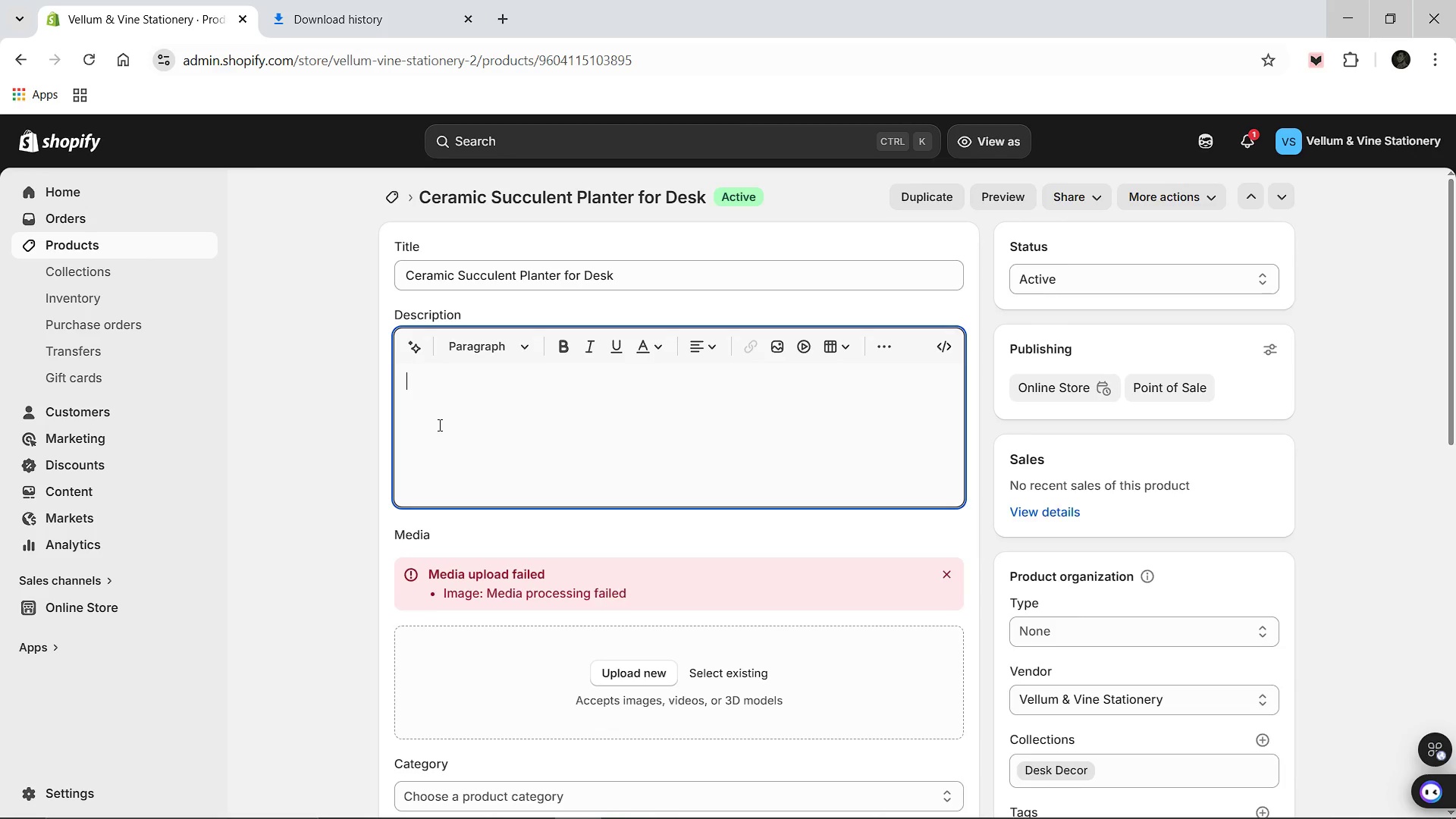 
type(This minimalist planter is crafted from matte-finished ceramc)
key(Backspace)
type(ic built-in drainage tray. Its geometric silhouette is designed to bring a touch of natr)
key(Backspace)
type(ural life to your workspace without overcrowi)
key(Backspace)
type(ding your desk, blending organic beauty with professional design.)
 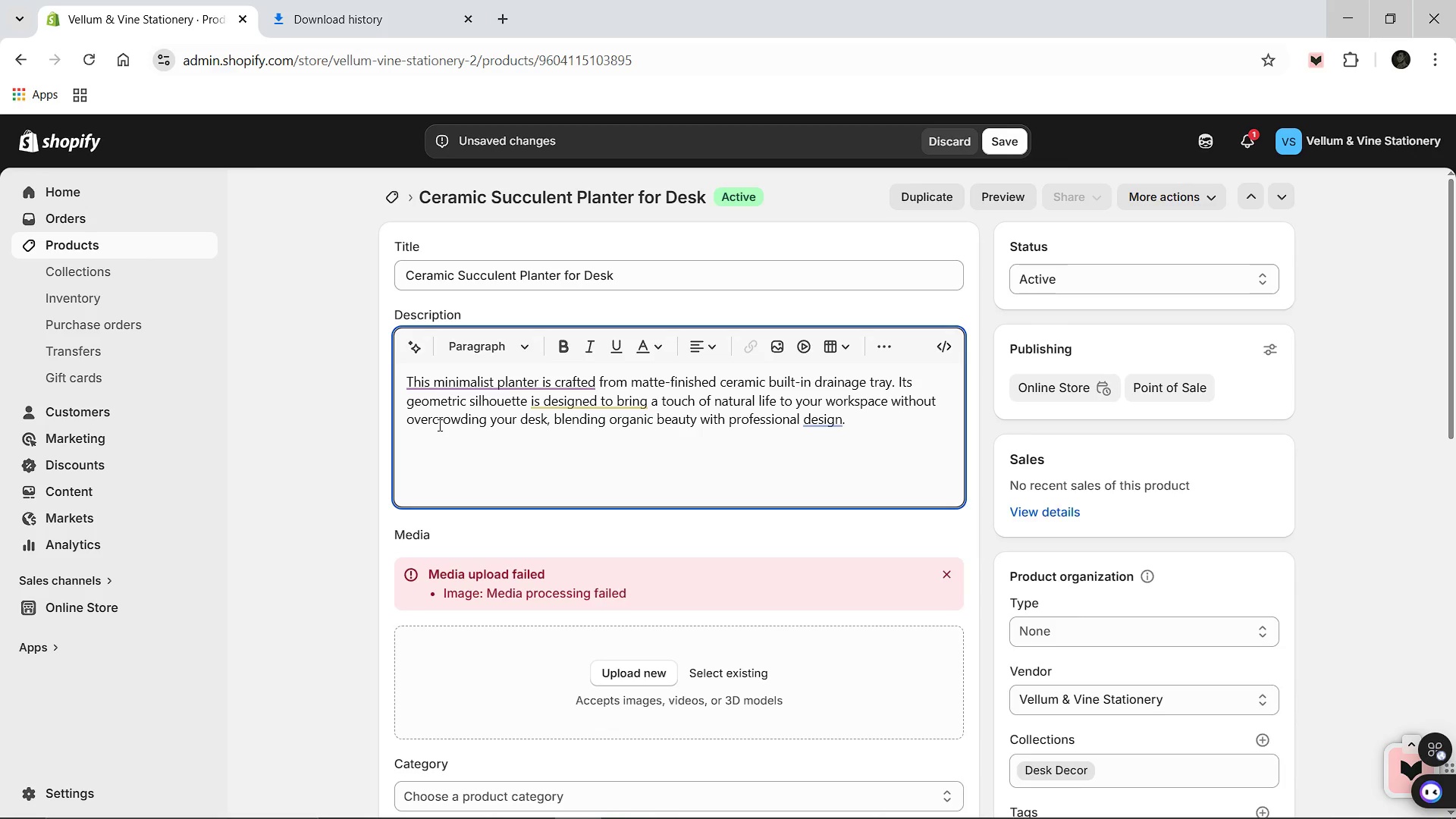 
scroll: coordinate [514, 468], scroll_direction: down, amount: 2.0
 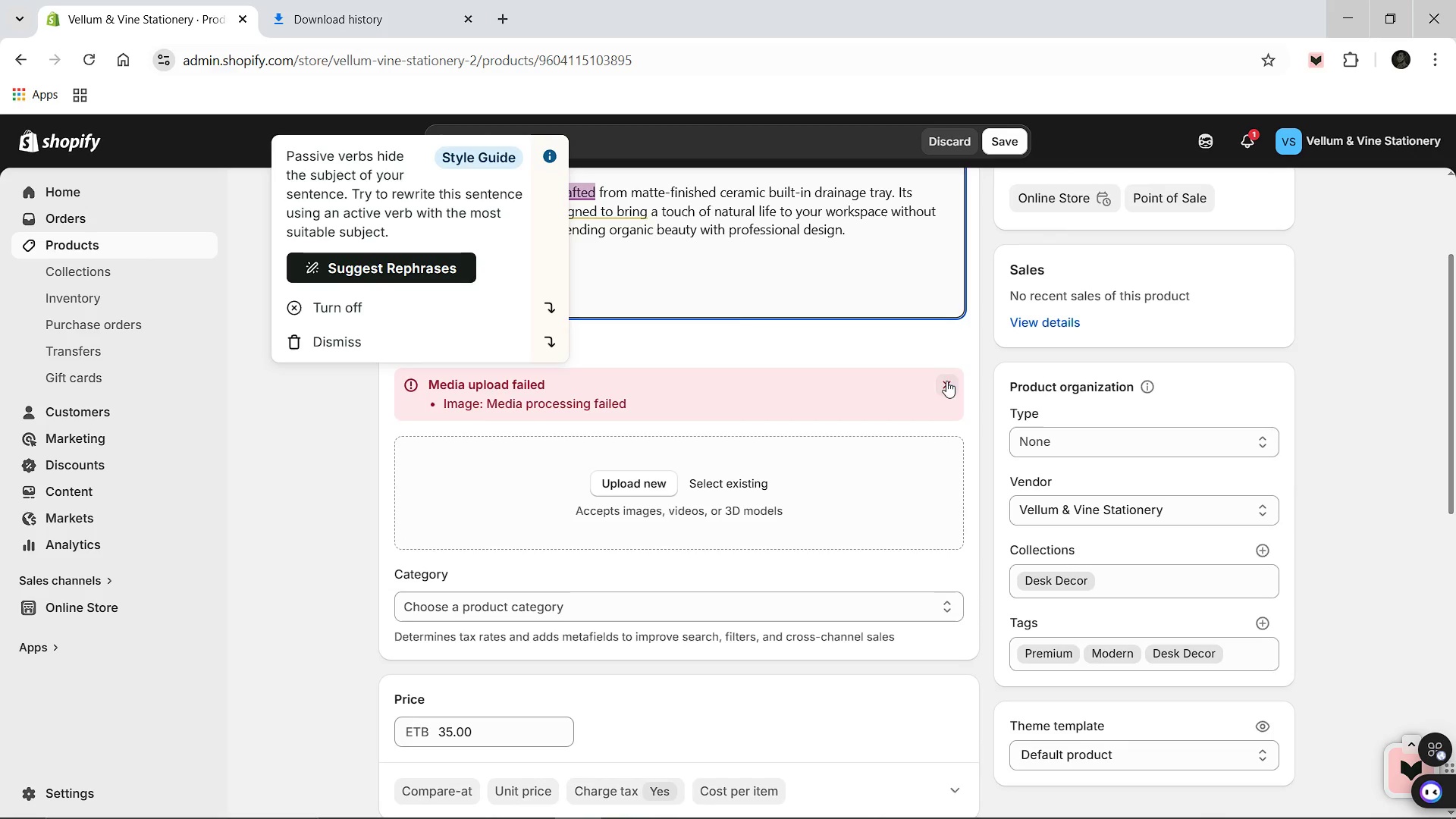 
left_click([946, 381])
 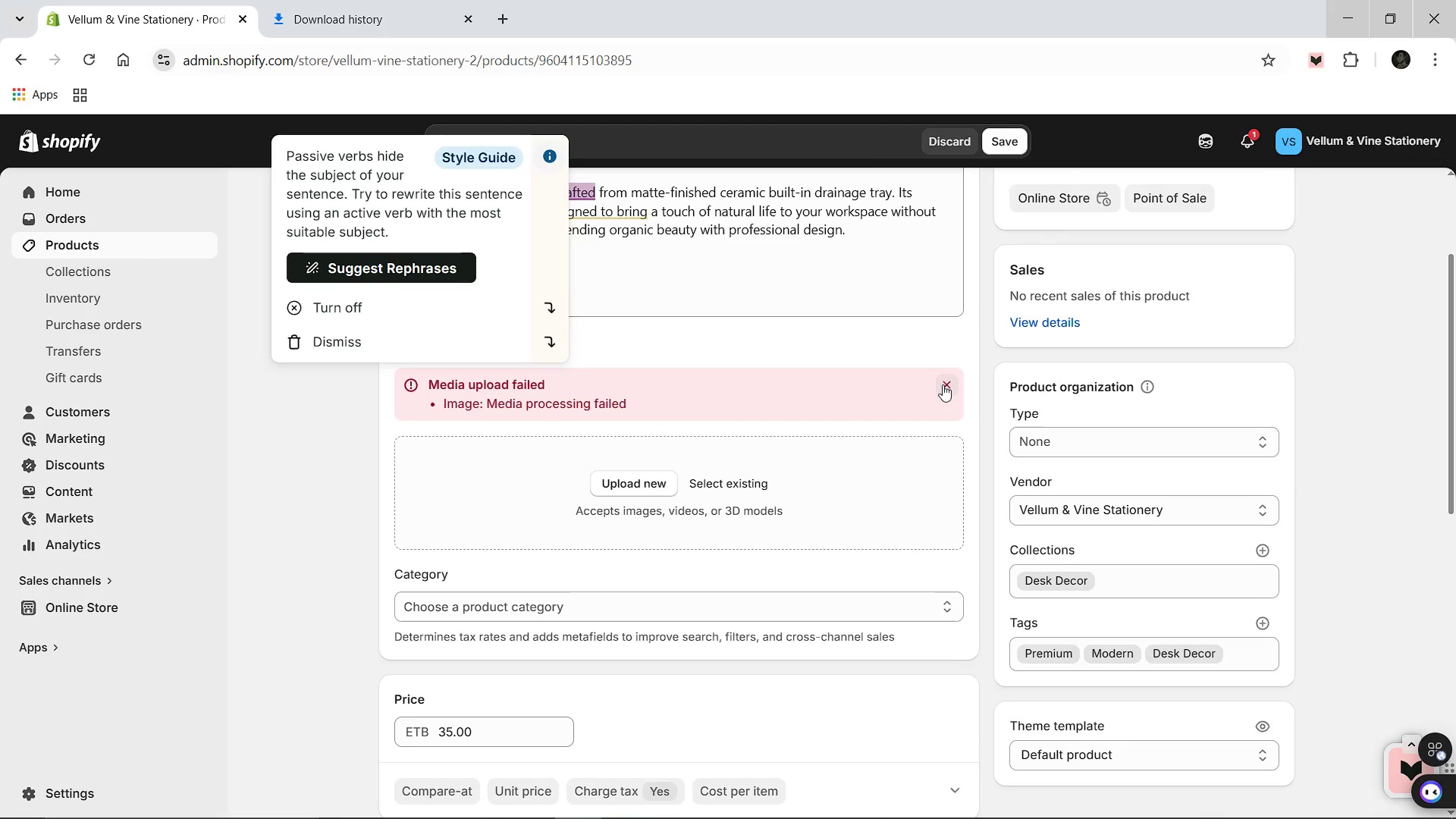 
left_click([943, 384])
 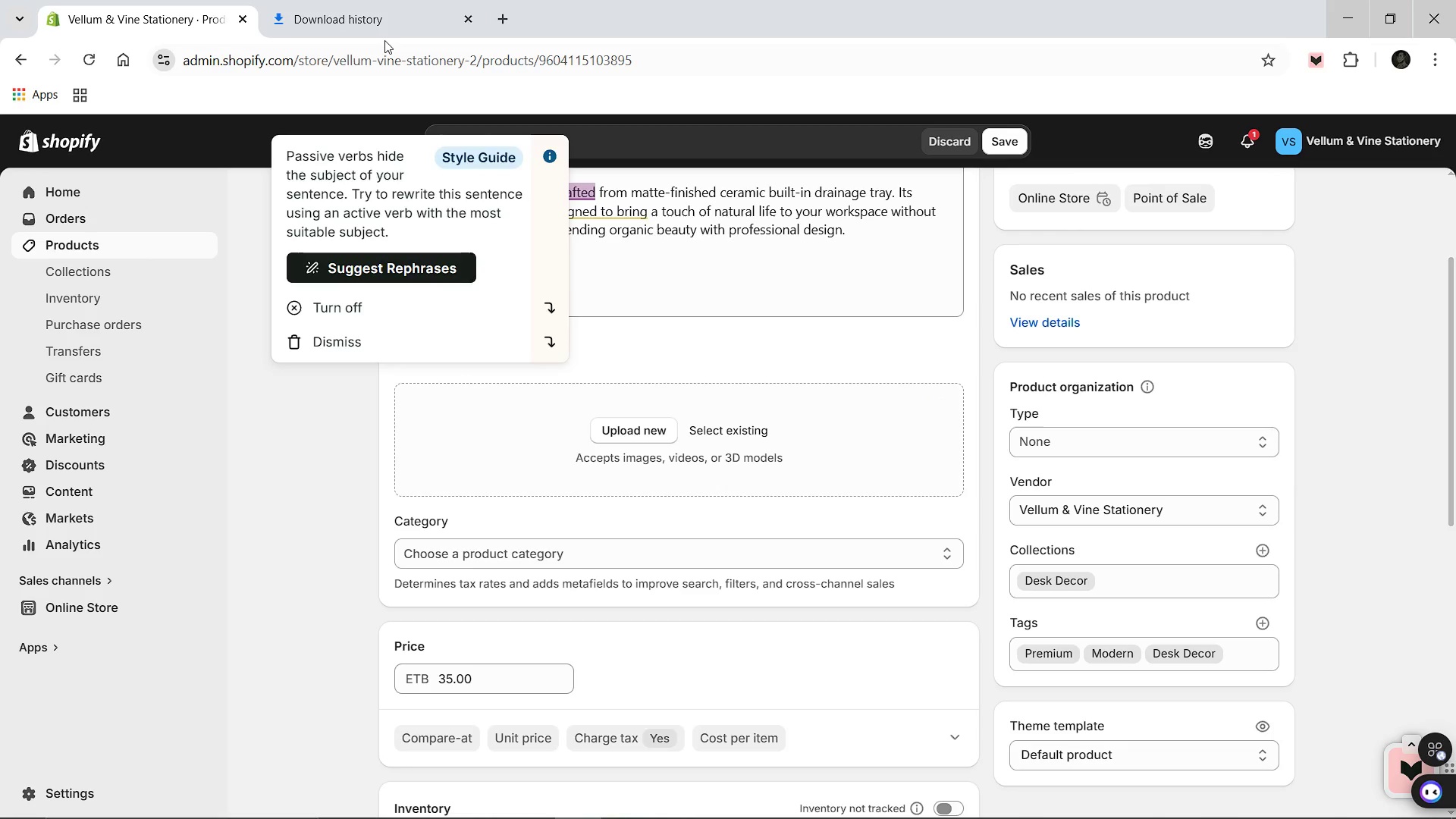 
left_click([384, 16])
 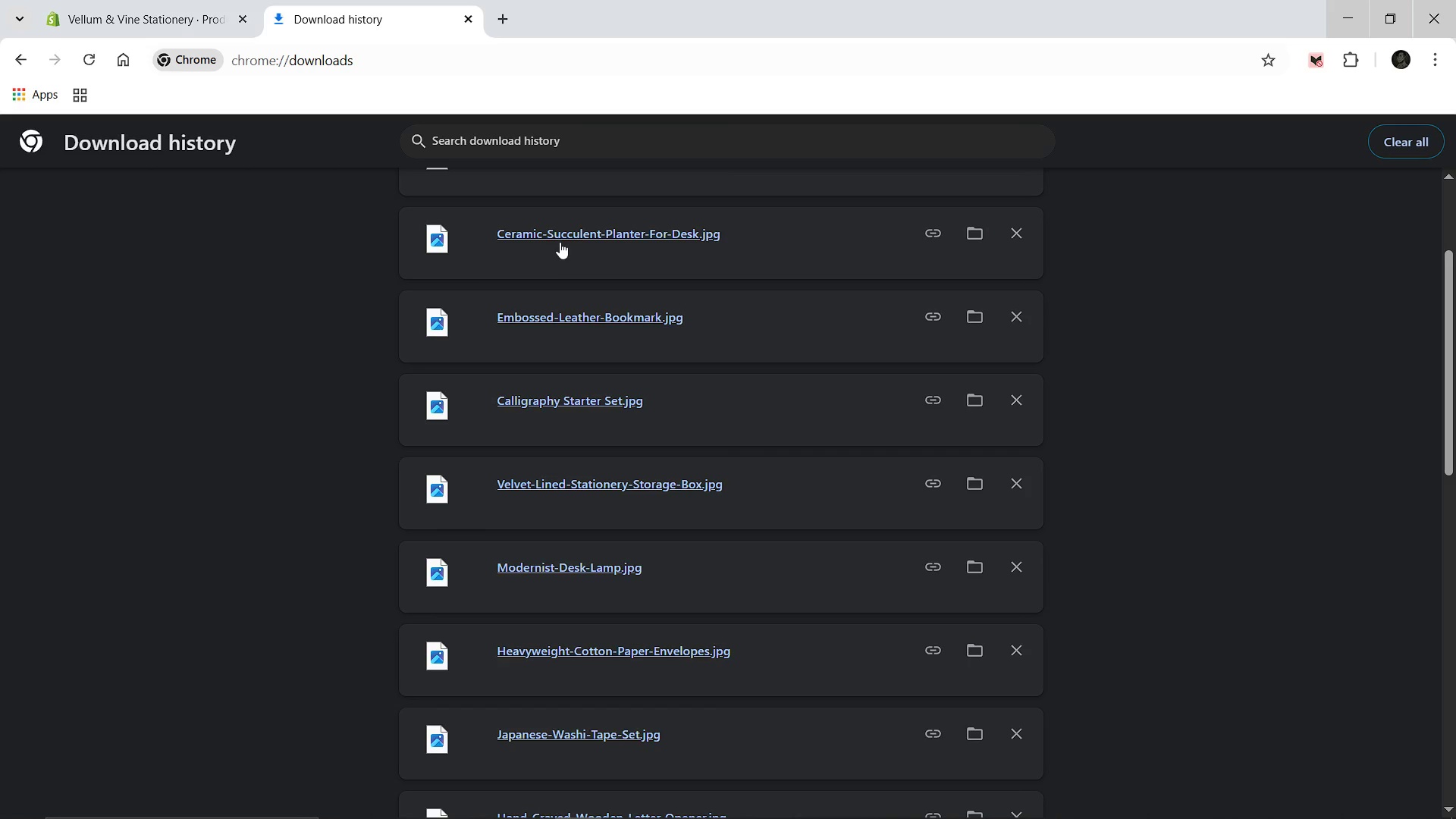 
left_click_drag(start_coordinate=[560, 236], to_coordinate=[506, 394])
 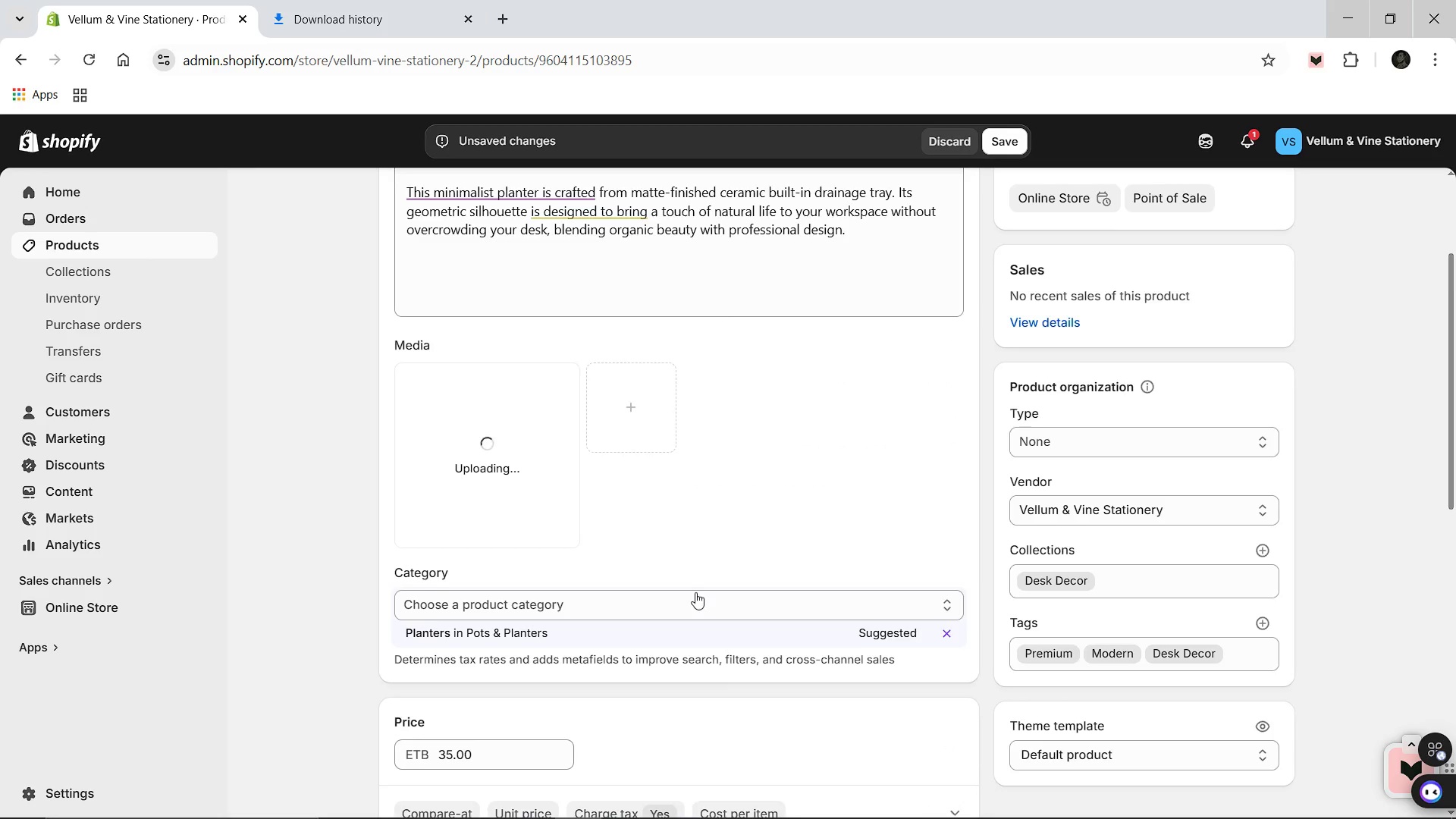 
scroll: coordinate [697, 599], scroll_direction: down, amount: 3.0
 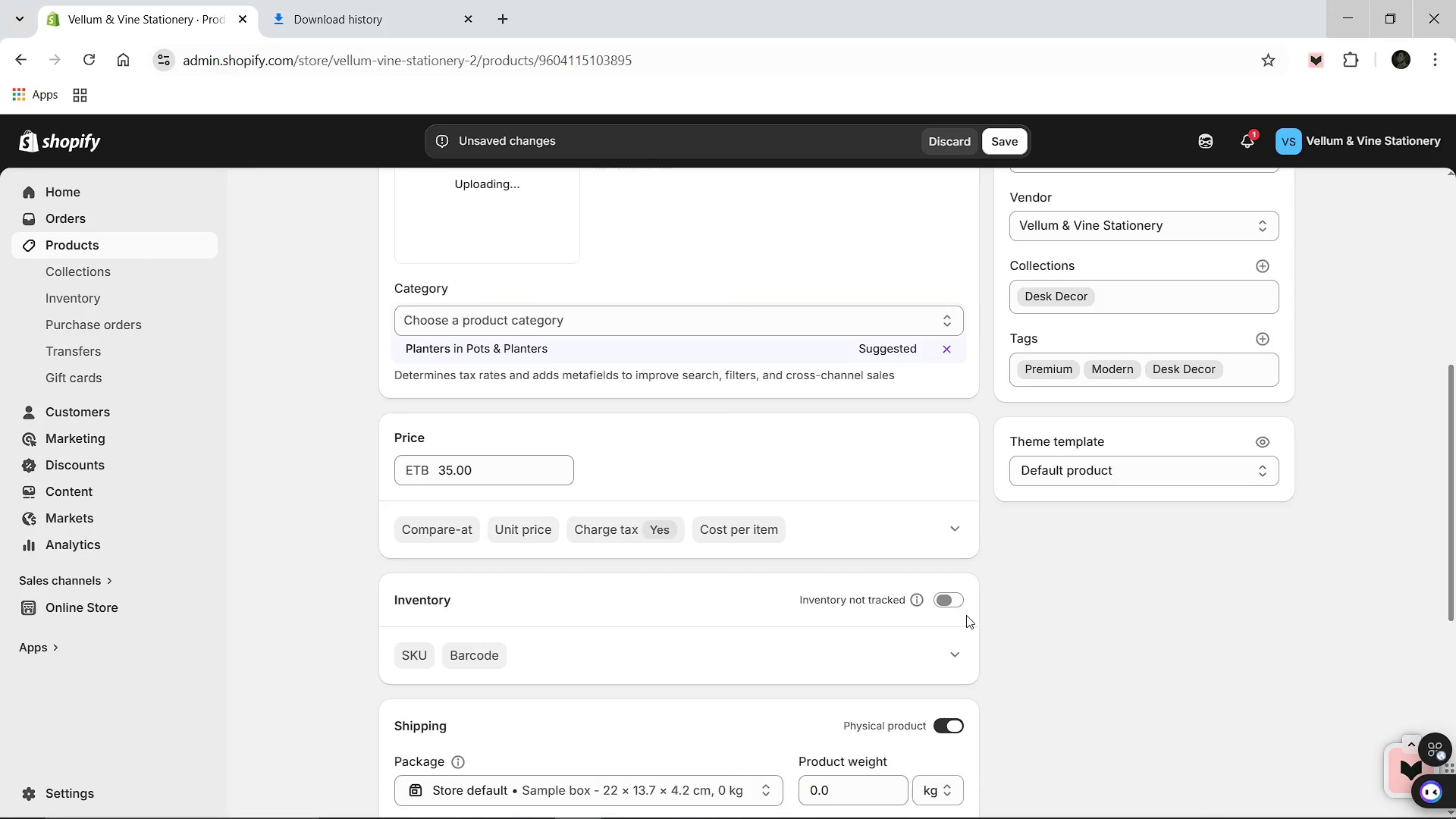 
left_click([941, 598])
 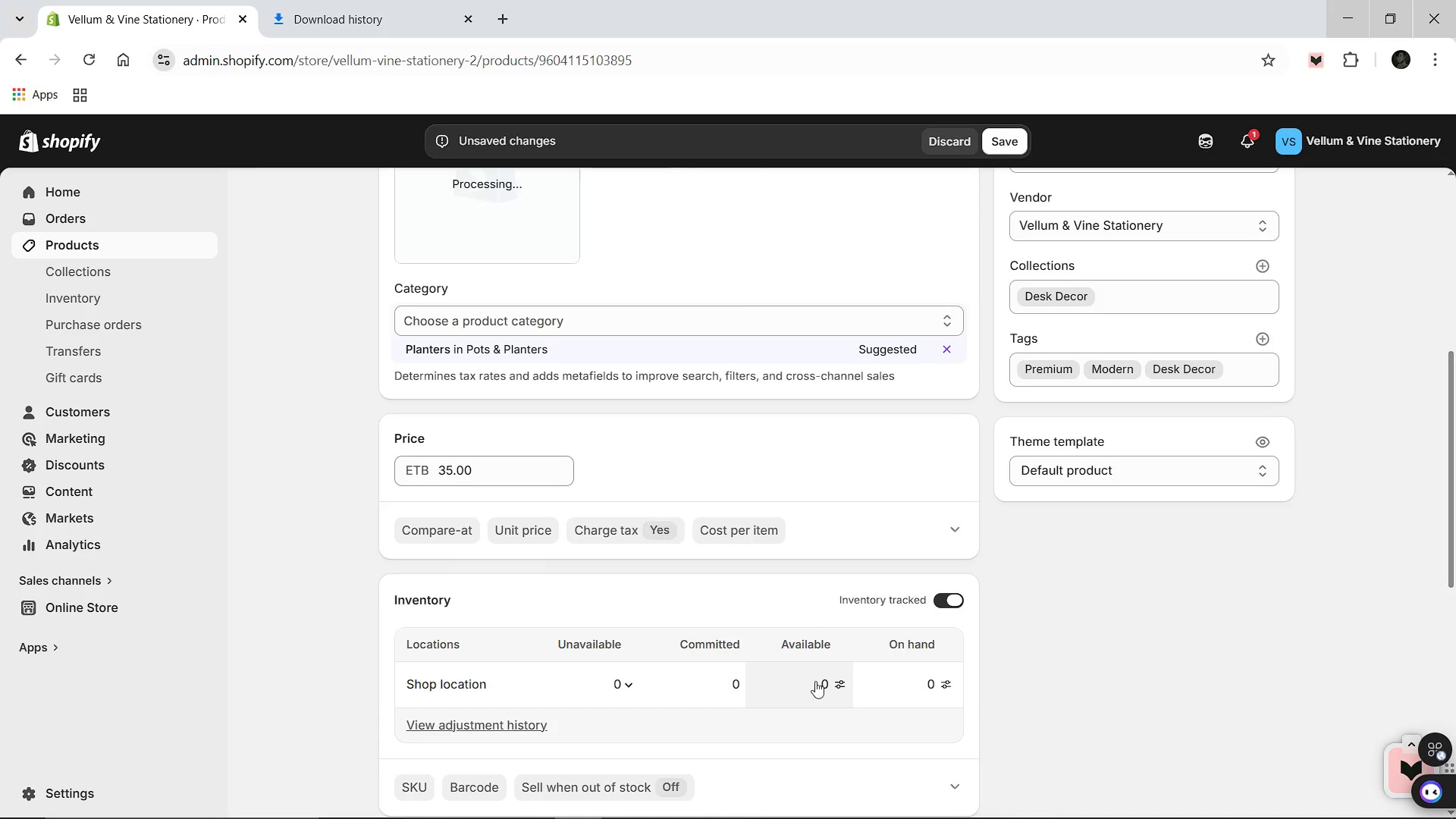 
left_click([815, 681])
 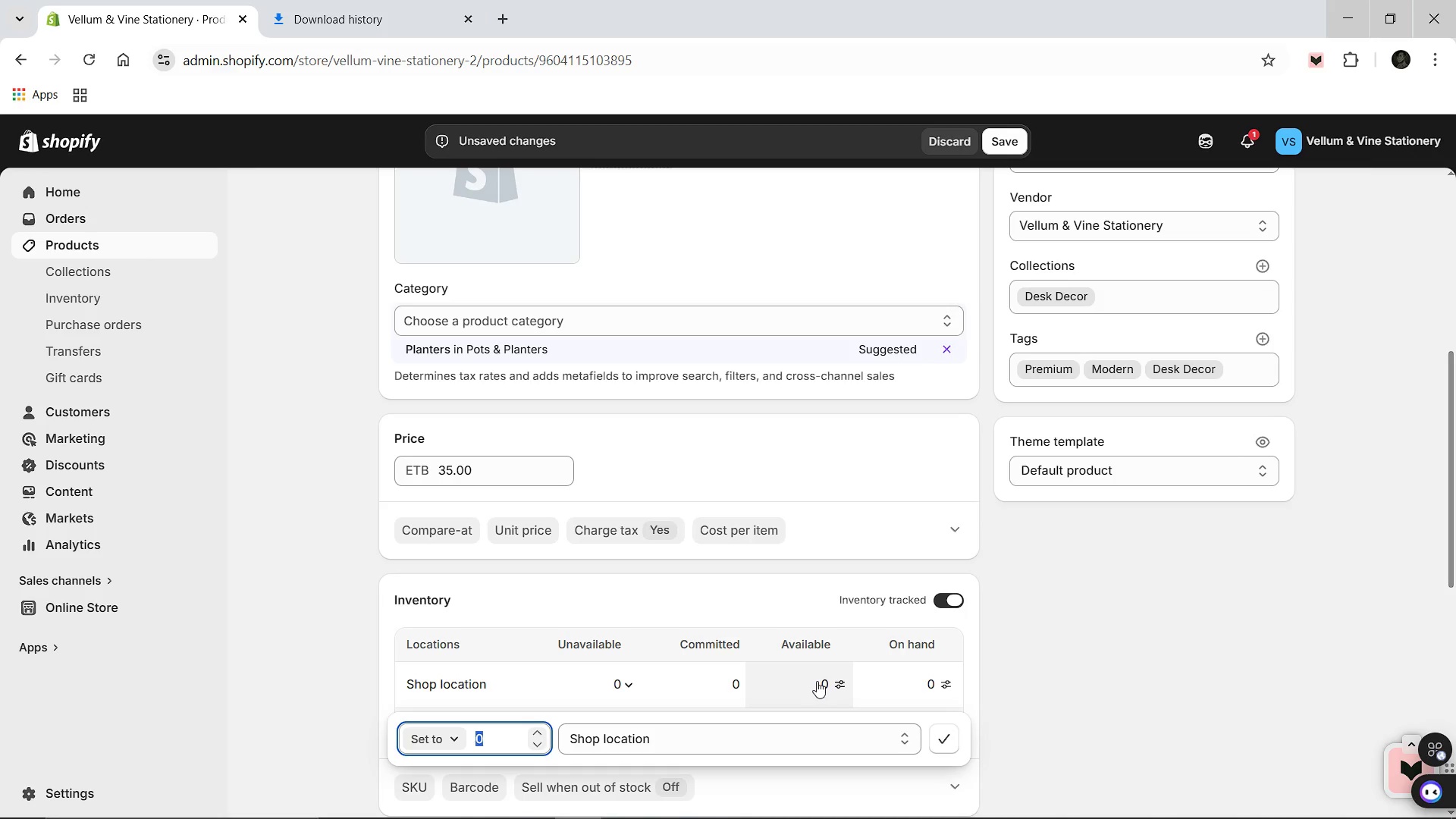 
type(30)
 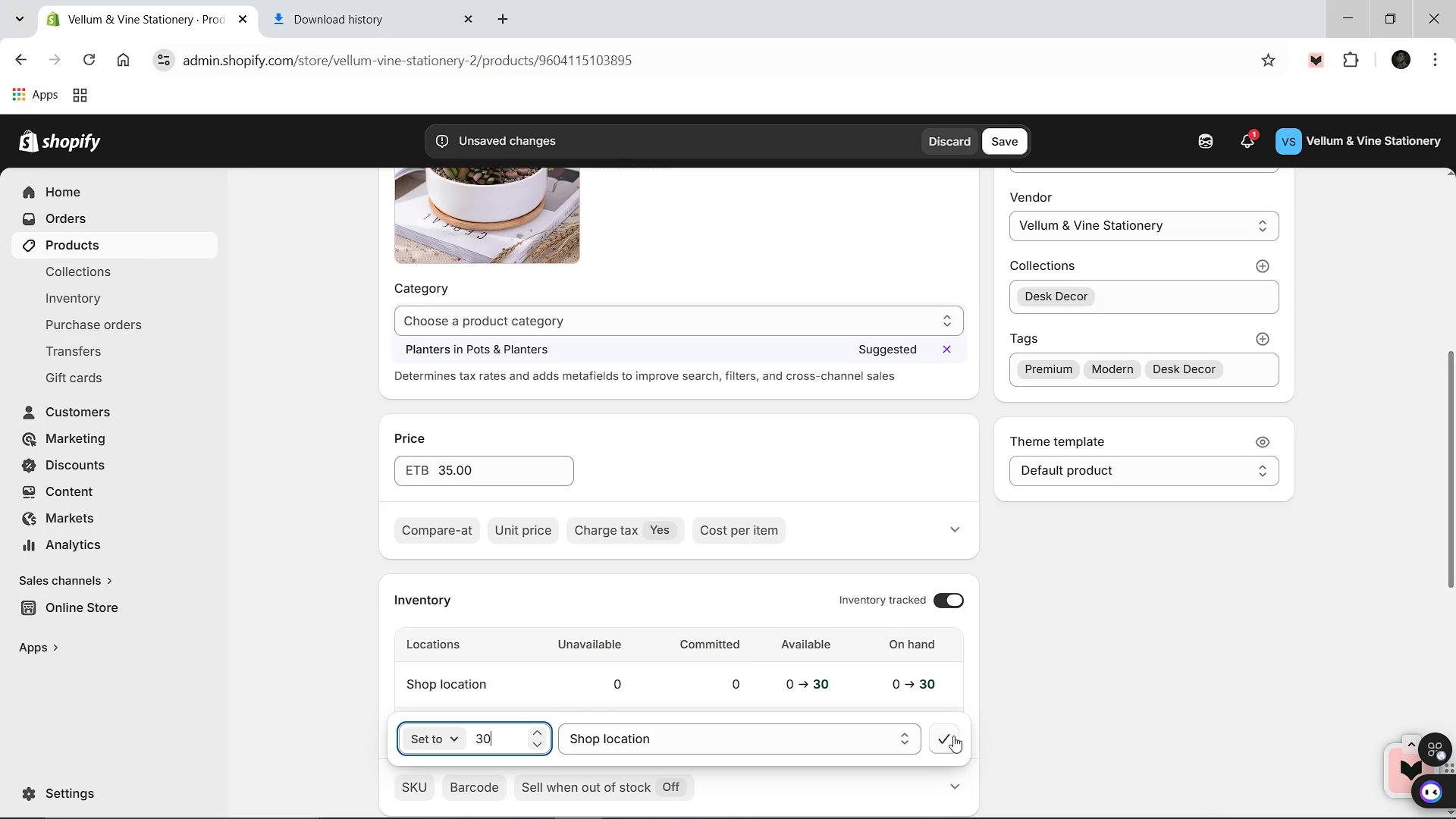 
left_click([952, 736])
 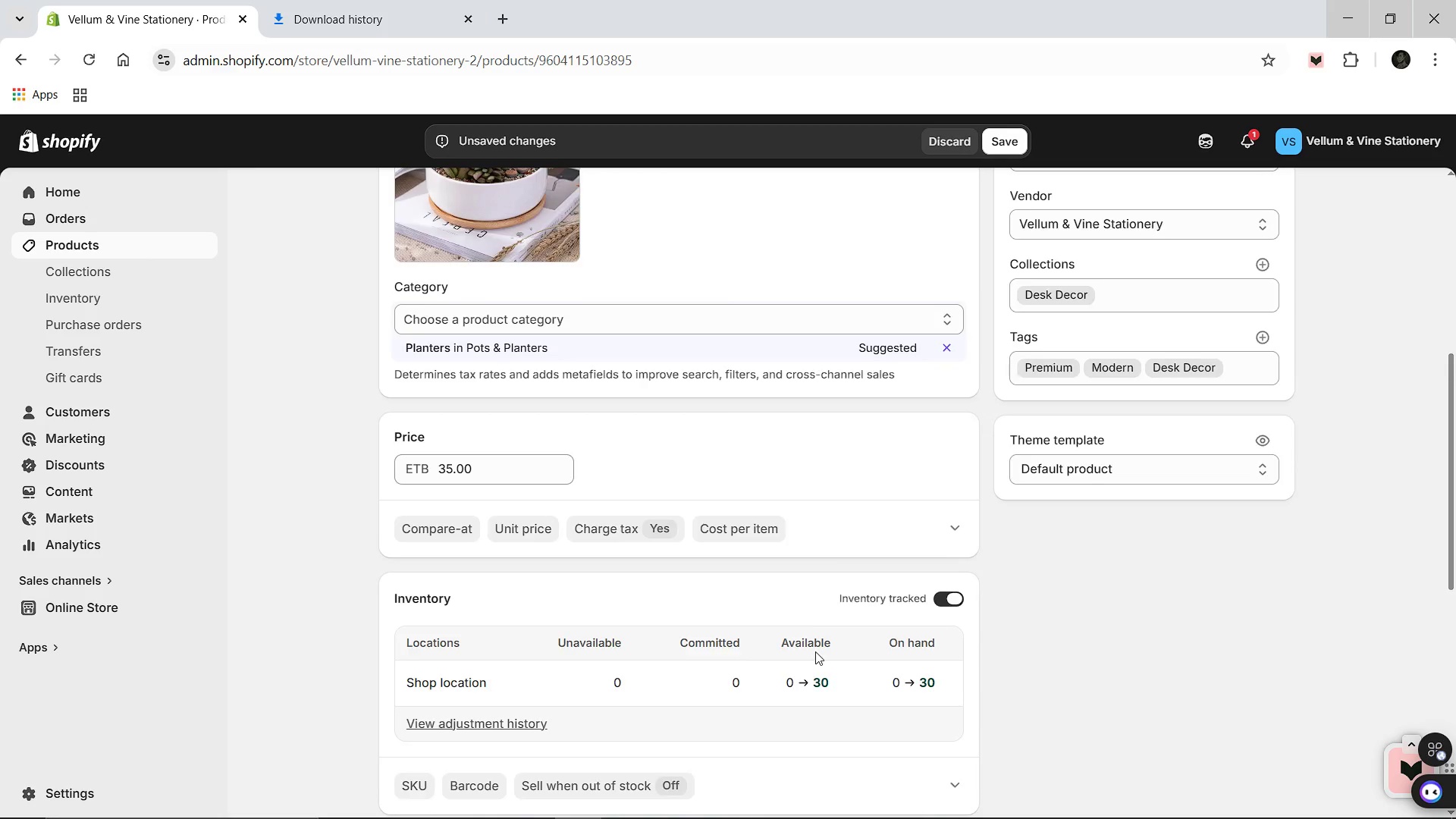 
scroll: coordinate [815, 651], scroll_direction: down, amount: 2.0
 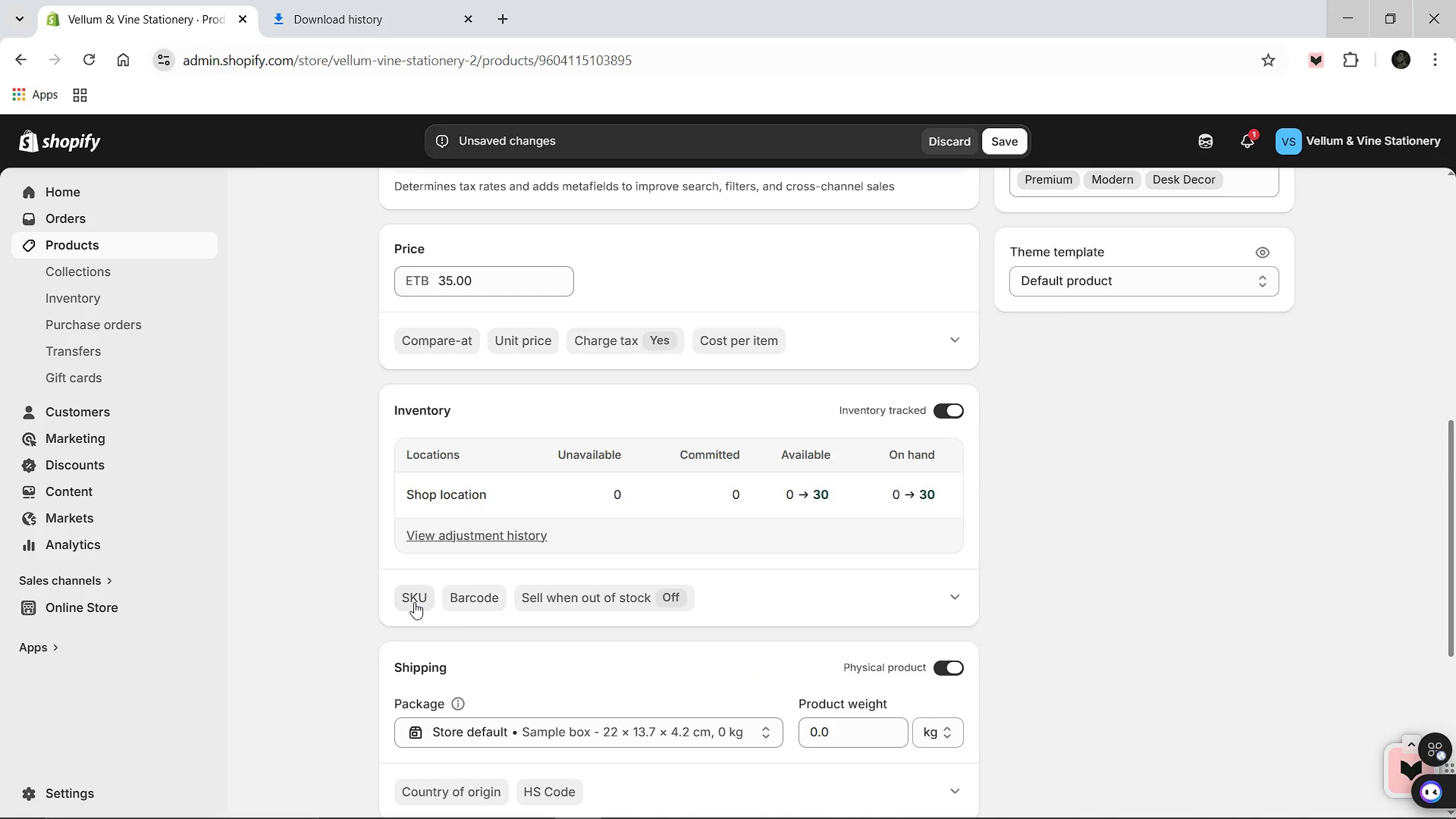 
left_click([414, 602])
 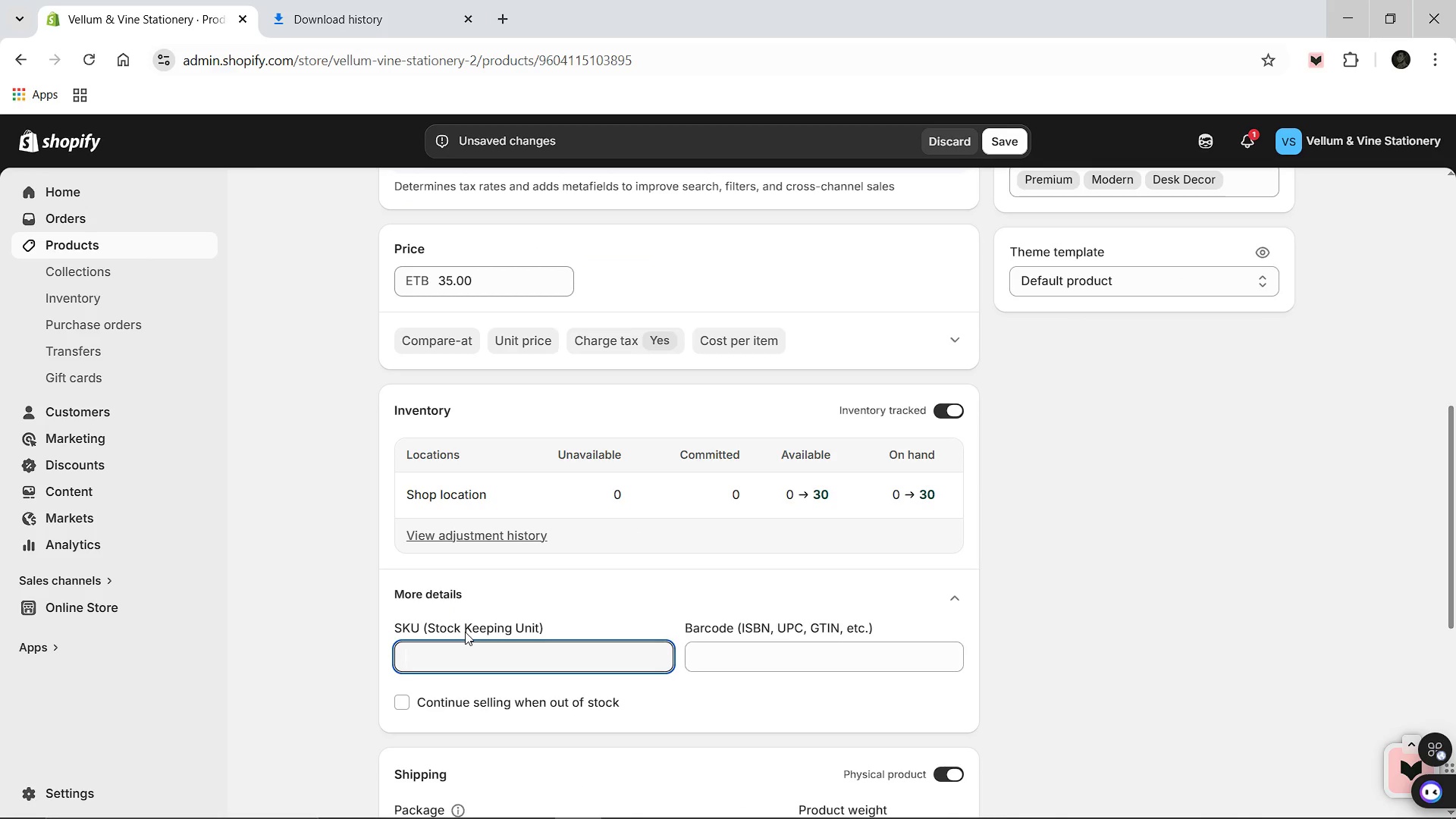 
type(VVS-00)
key(Backspace)
type(18-)
key(Backspace)
 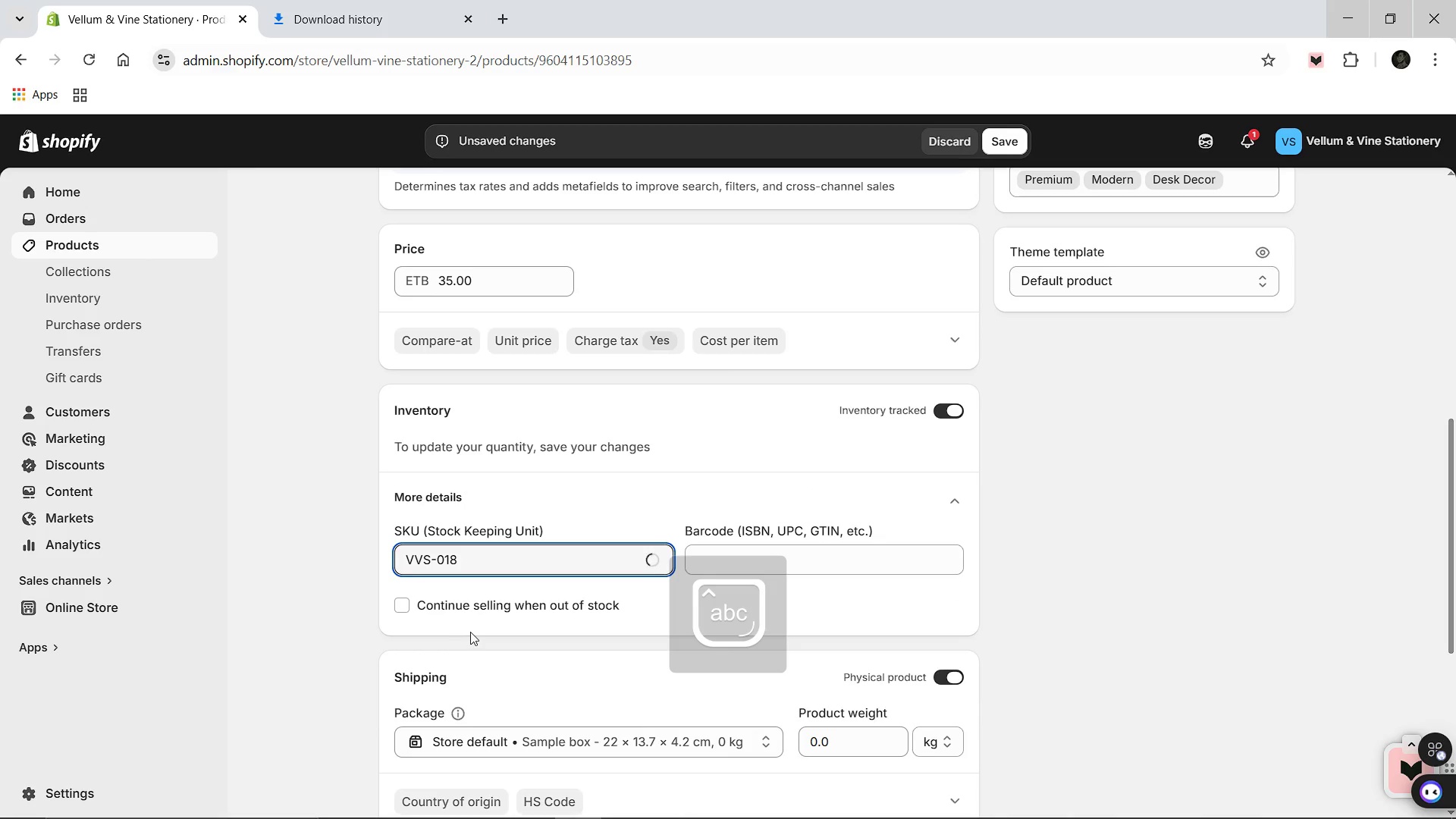 
scroll: coordinate [602, 608], scroll_direction: down, amount: 6.0
 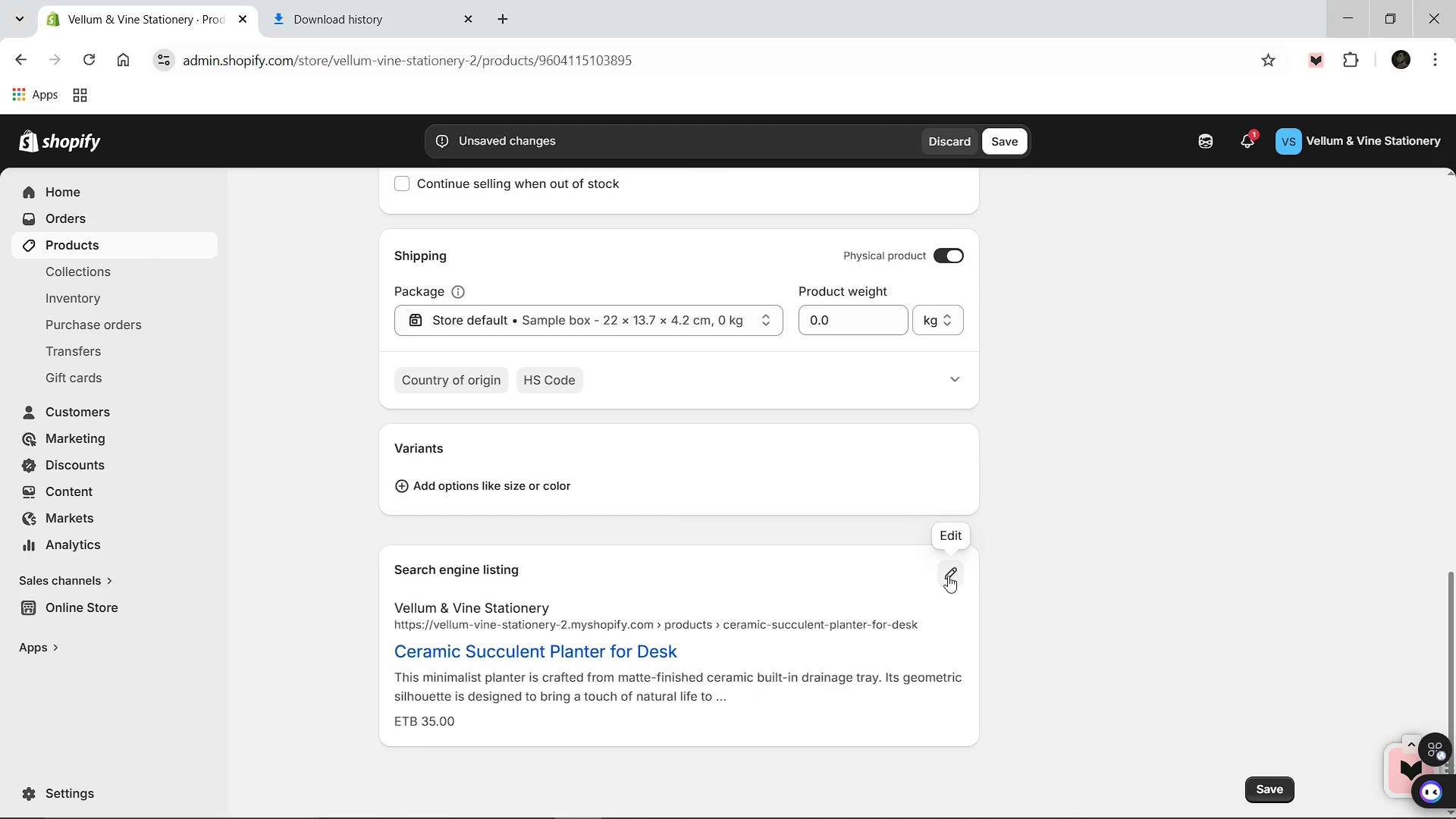 
left_click([948, 576])
 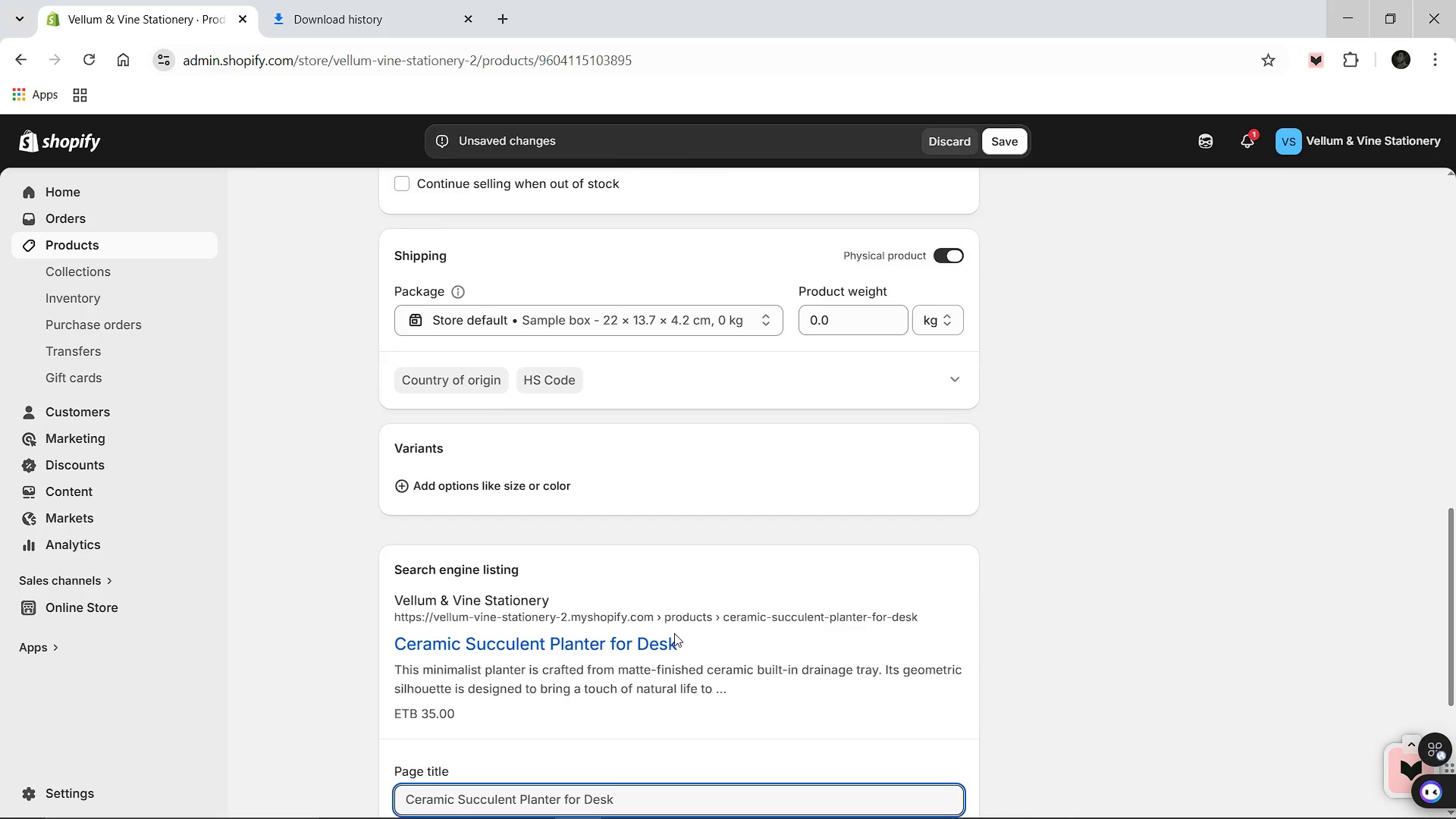 
scroll: coordinate [659, 644], scroll_direction: down, amount: 2.0
 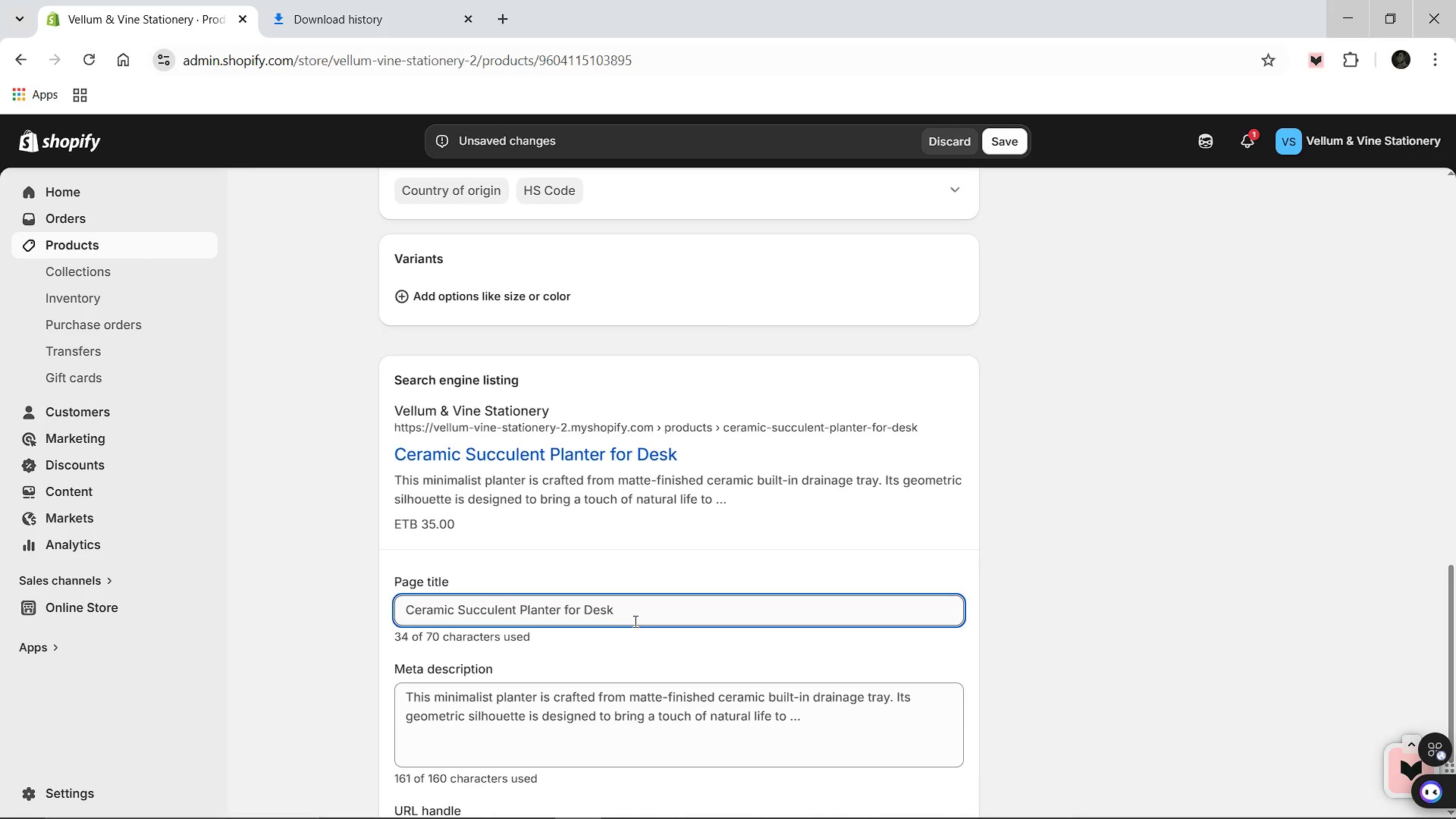 
left_click([634, 621])
 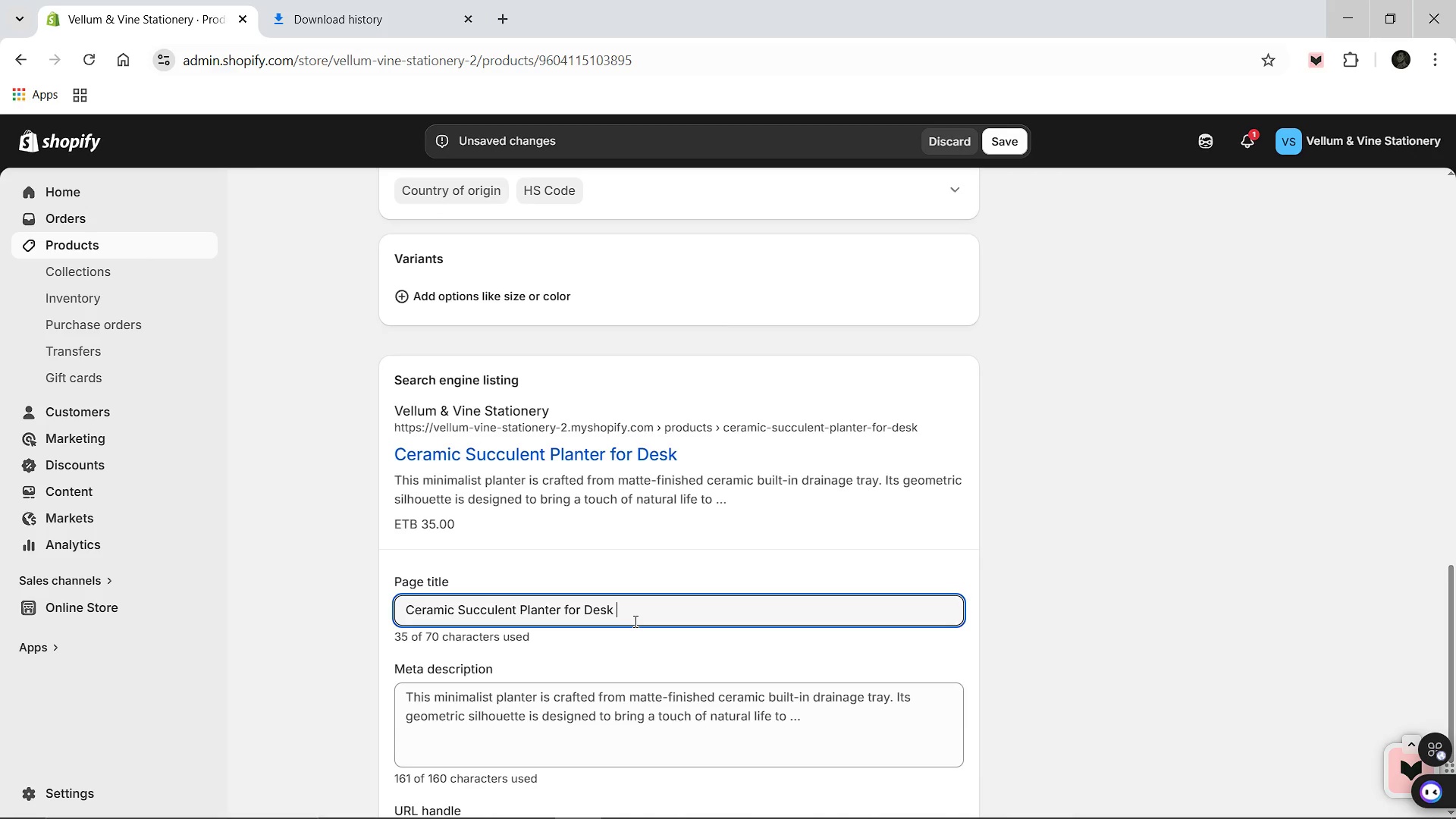 
type( [Break] Boutique Office Decor)
 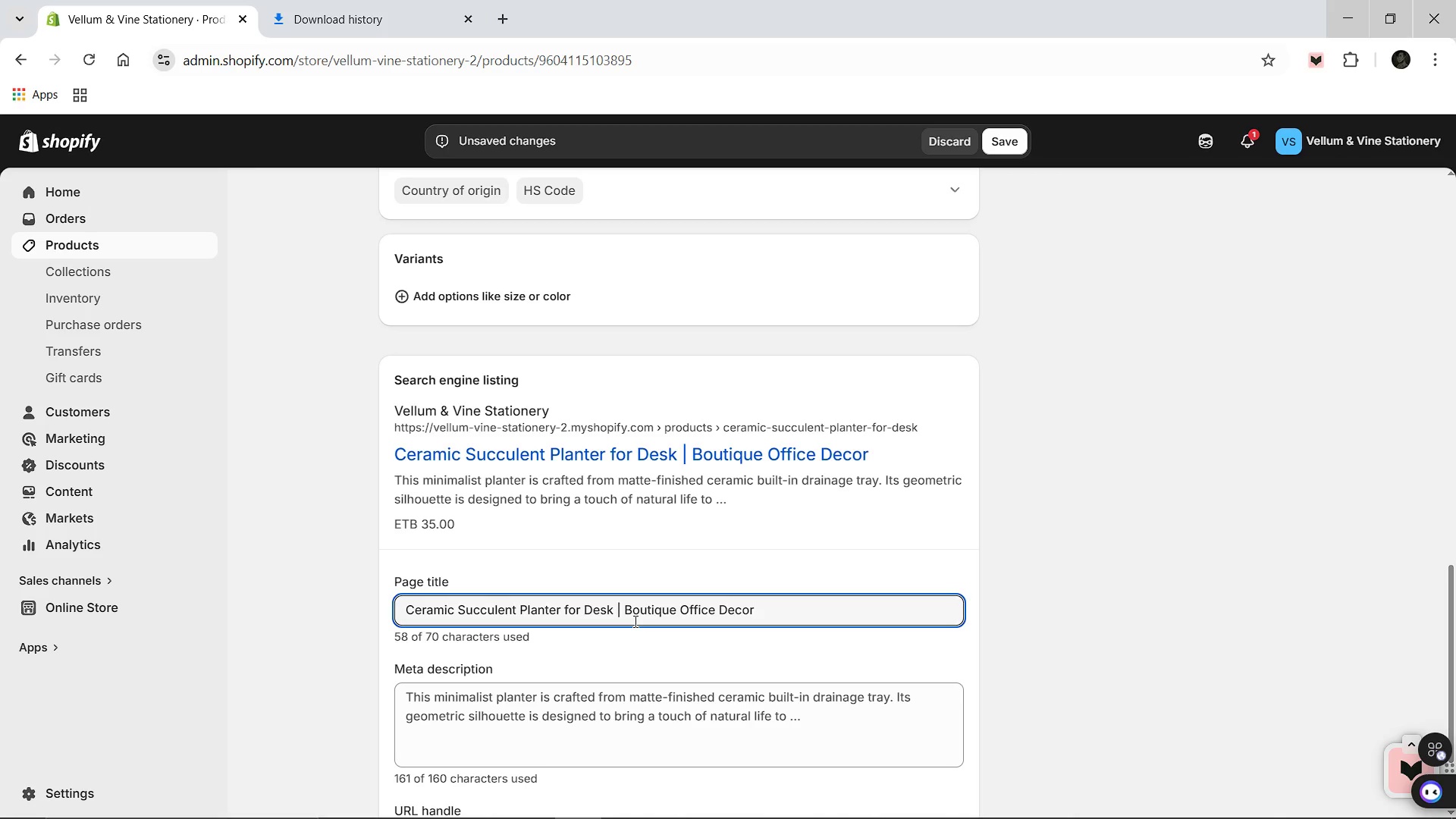 
scroll: coordinate [631, 625], scroll_direction: down, amount: 1.0
 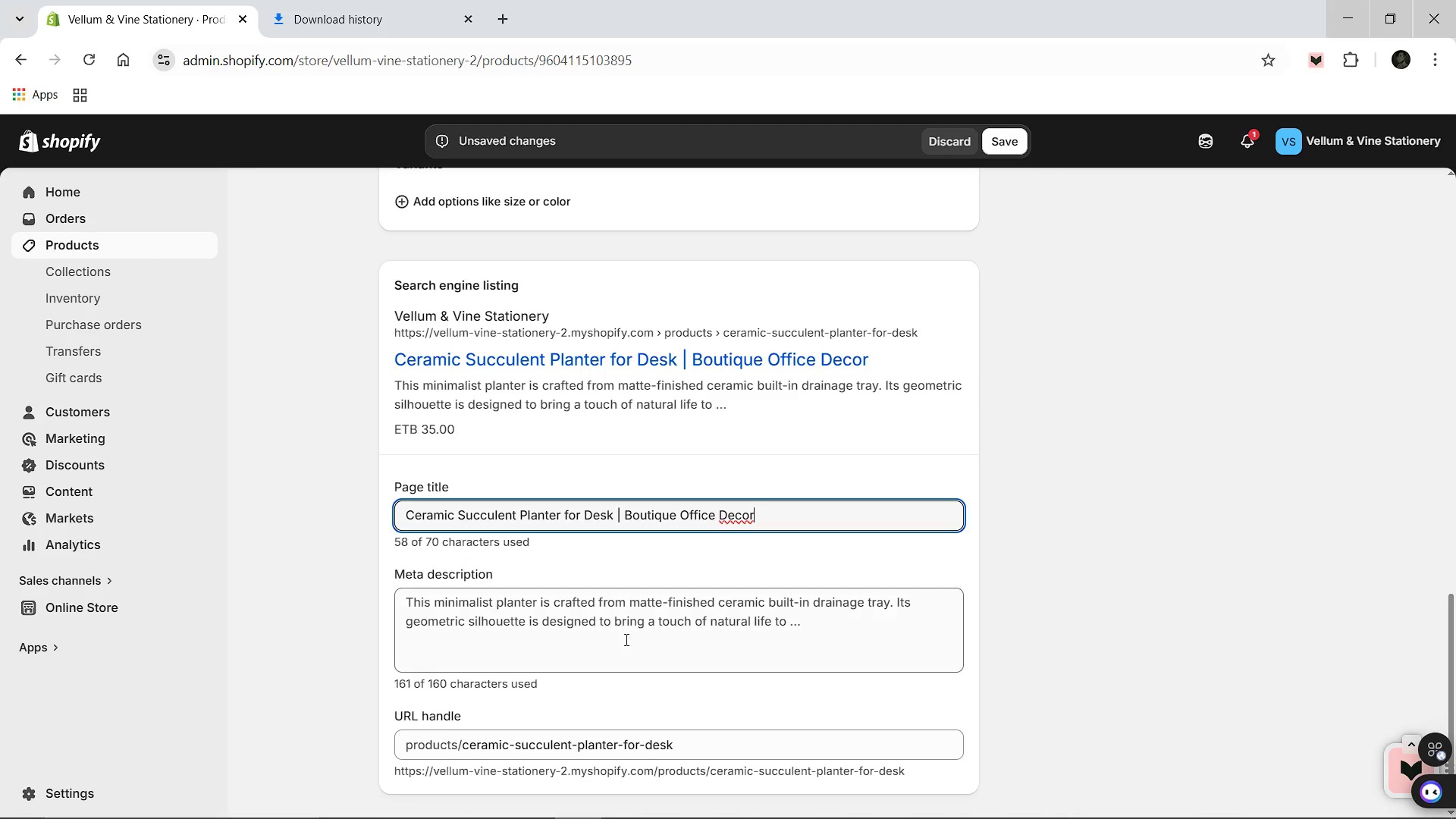 
left_click([625, 639])
 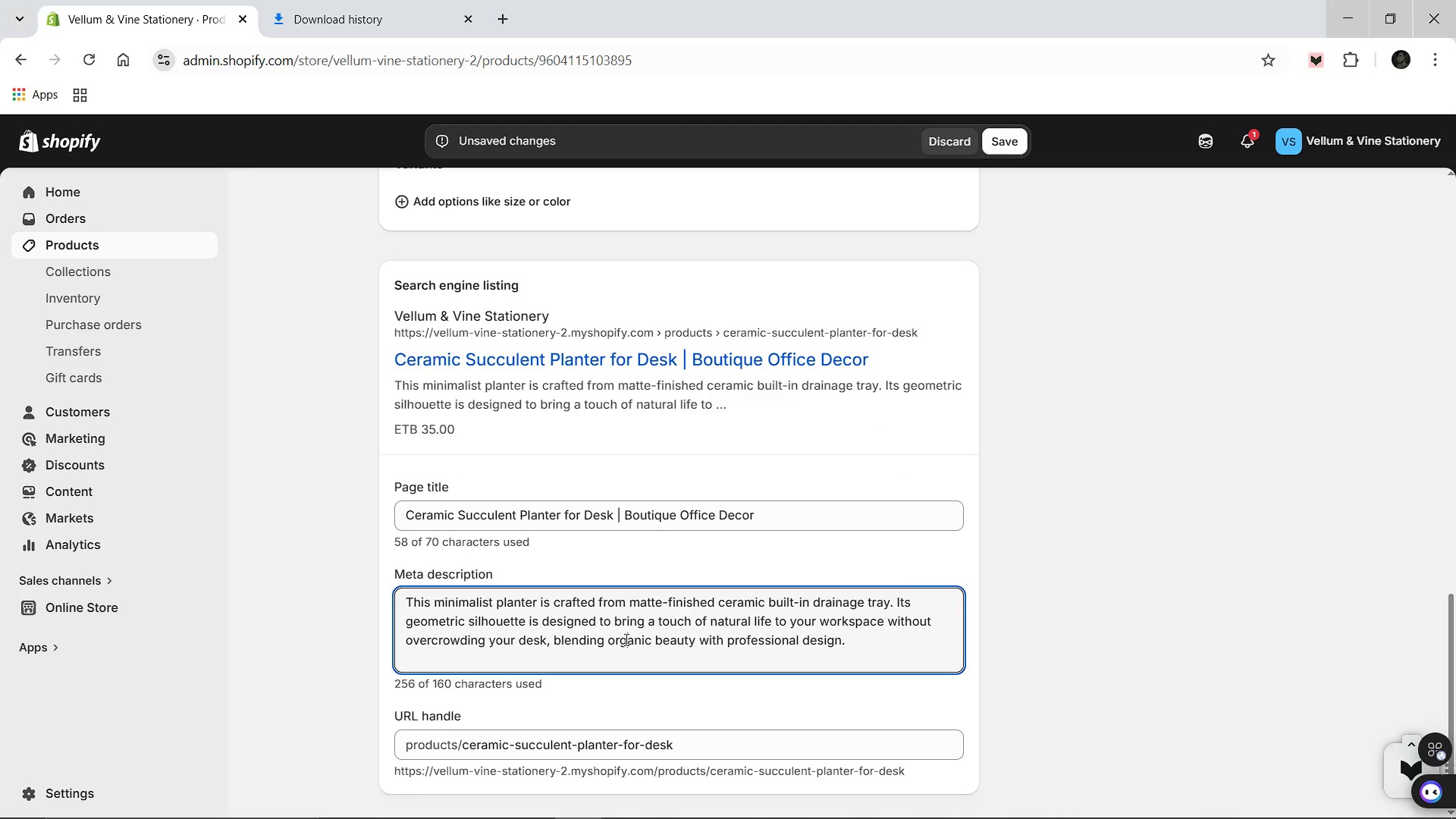 
key(Control+S)
 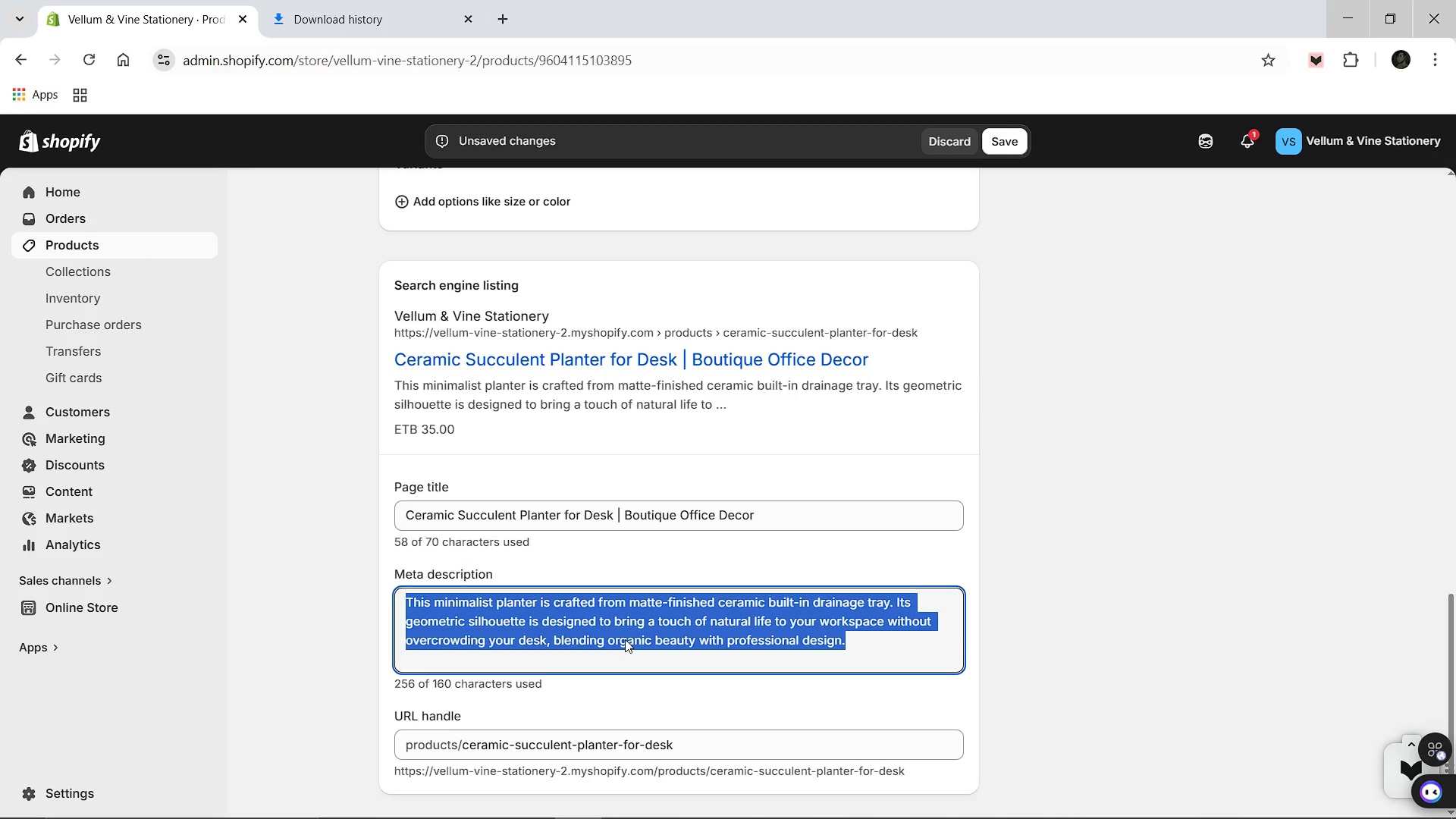 
key(Control+A)
 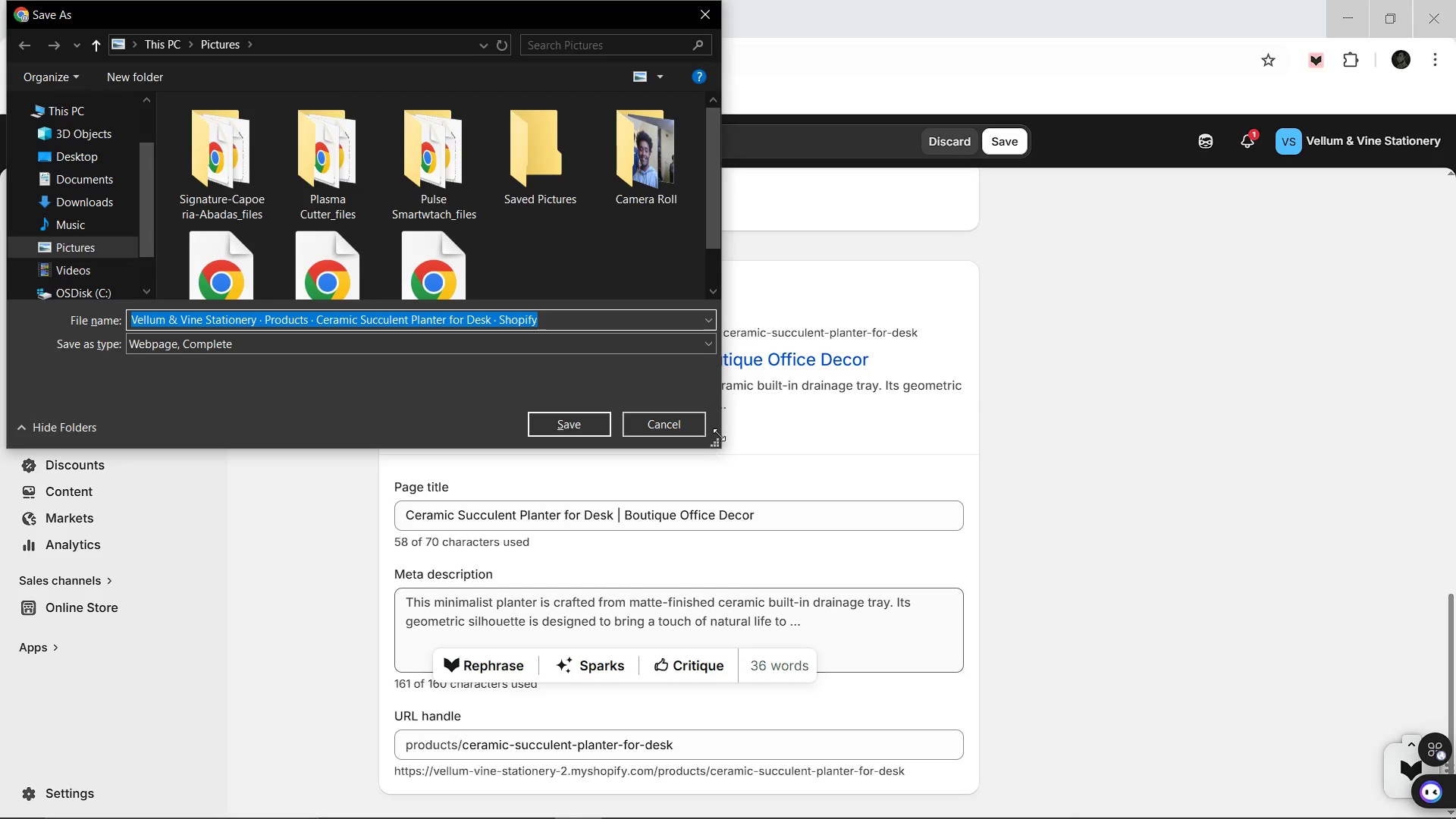 
left_click([683, 425])
 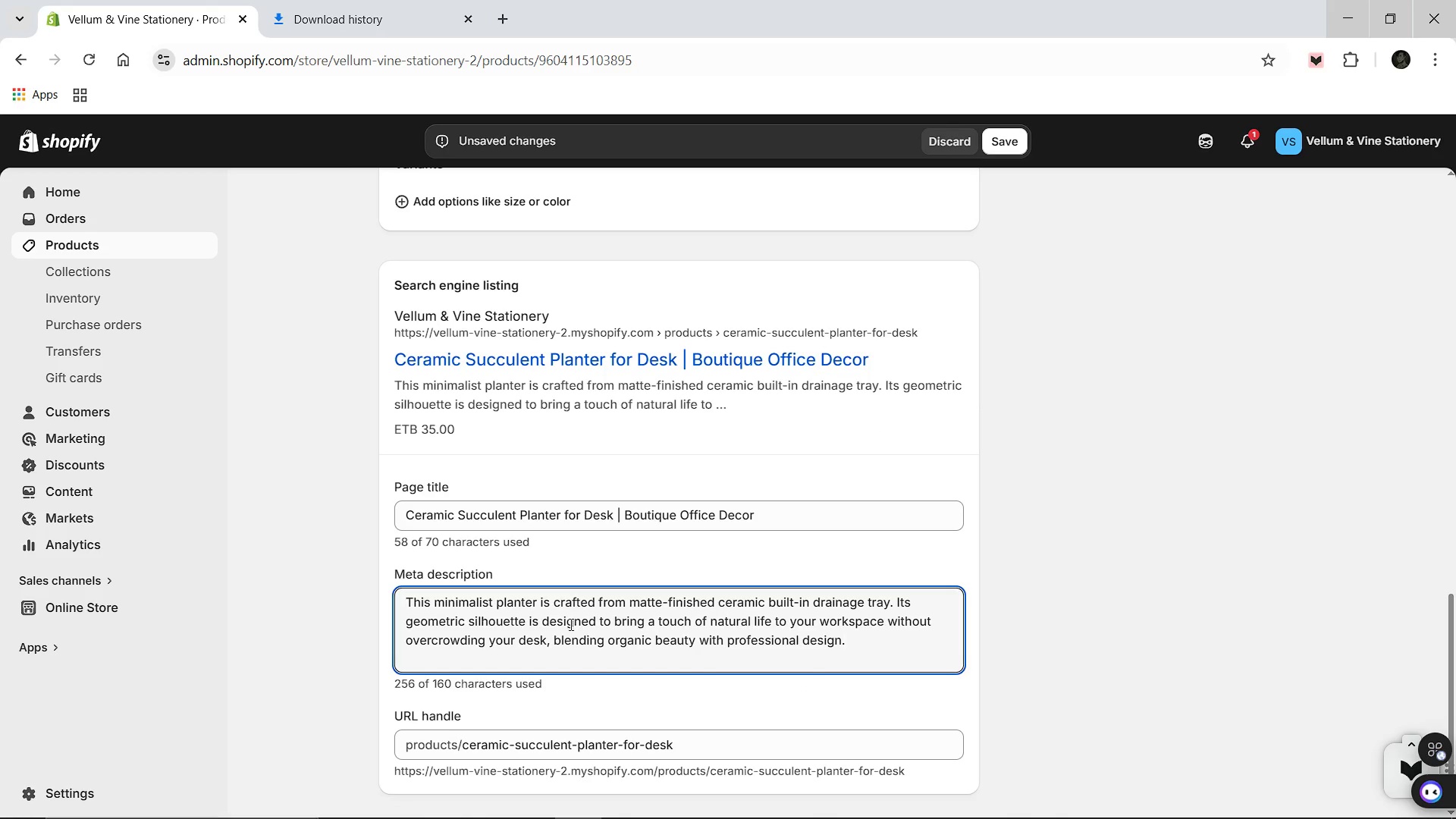 
key(Control+A)
 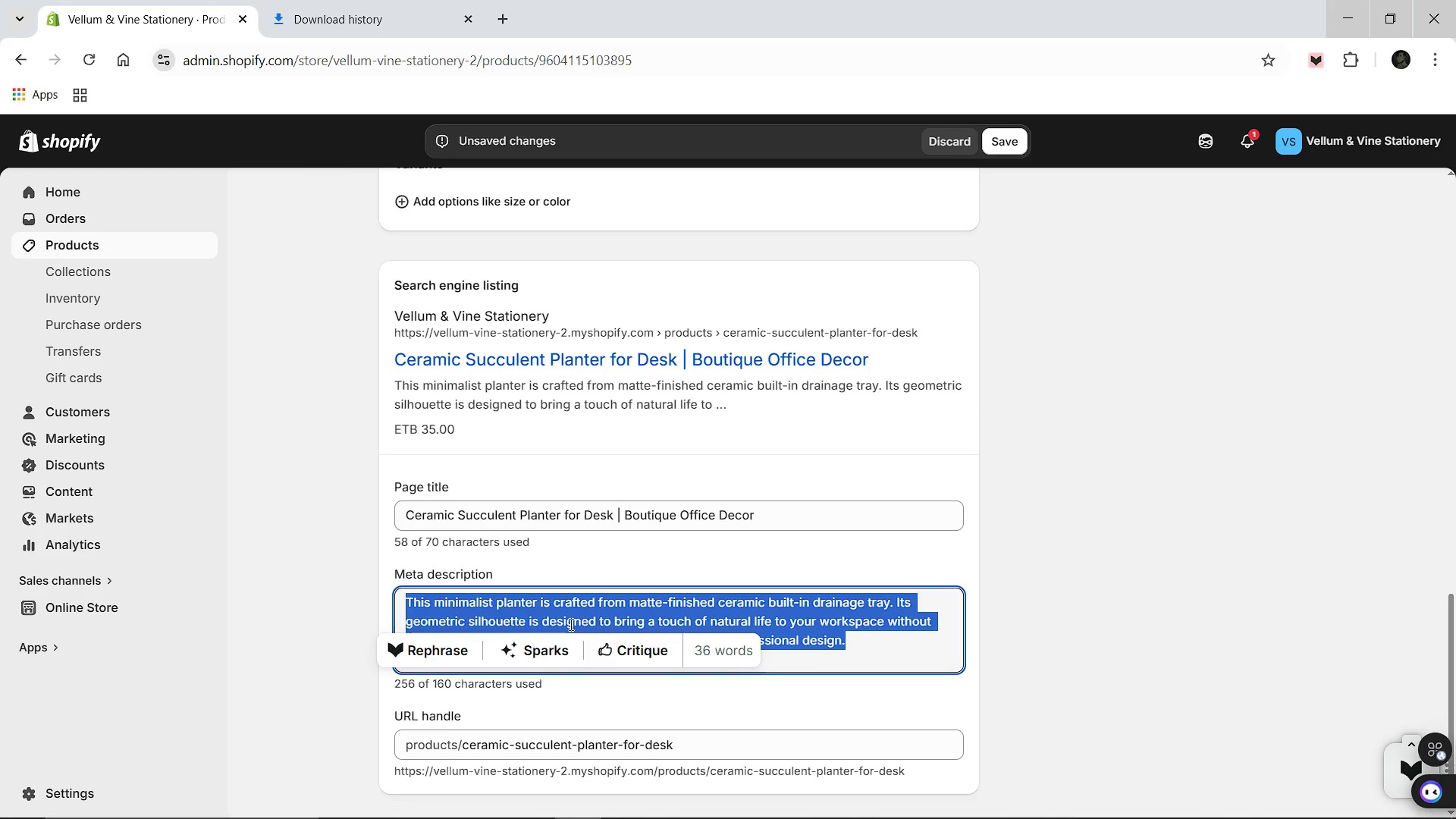 
type(Our Succulent planter is a masterpiece of boutqiue office decor.)
 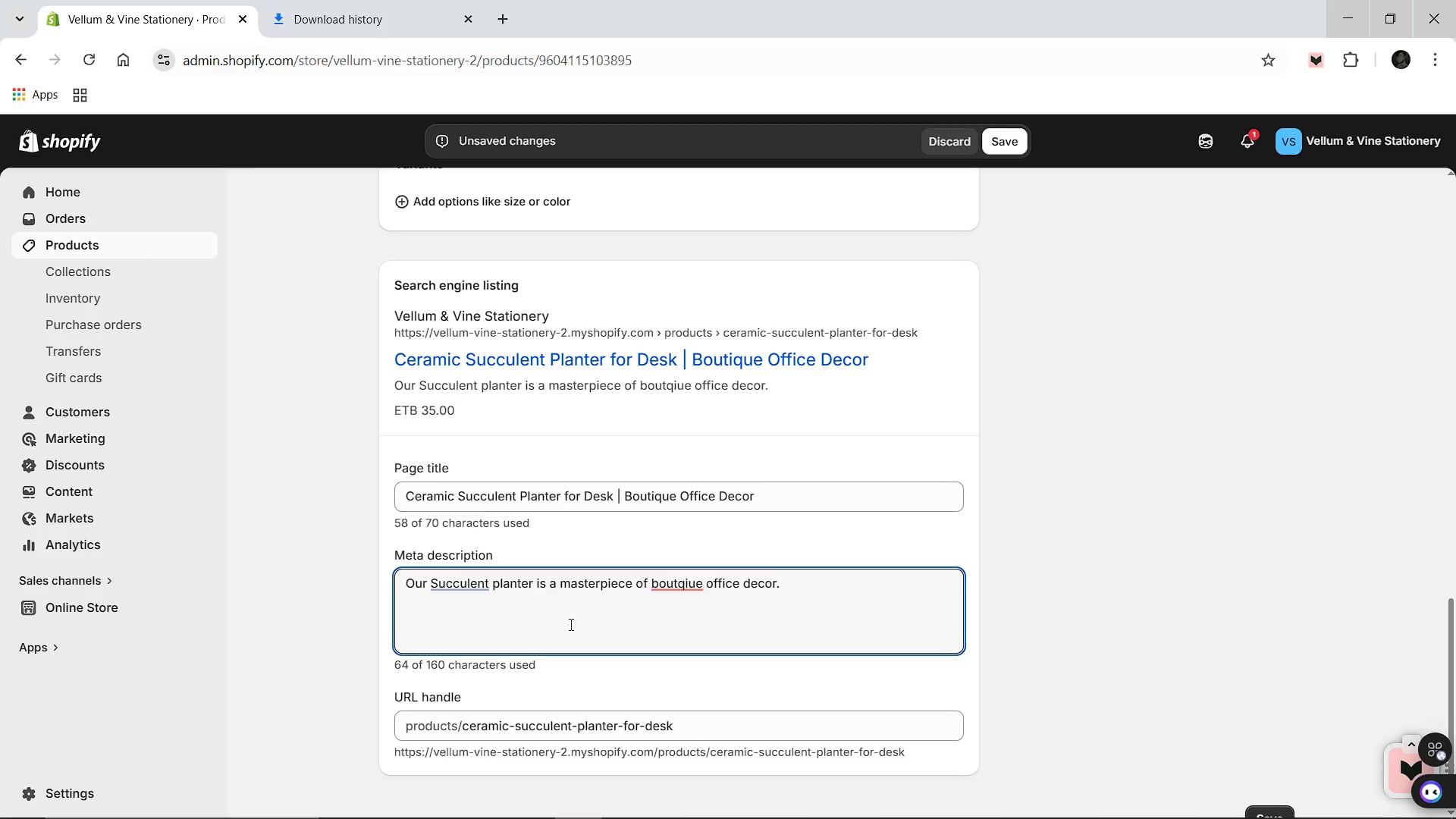 
left_click([686, 582])
 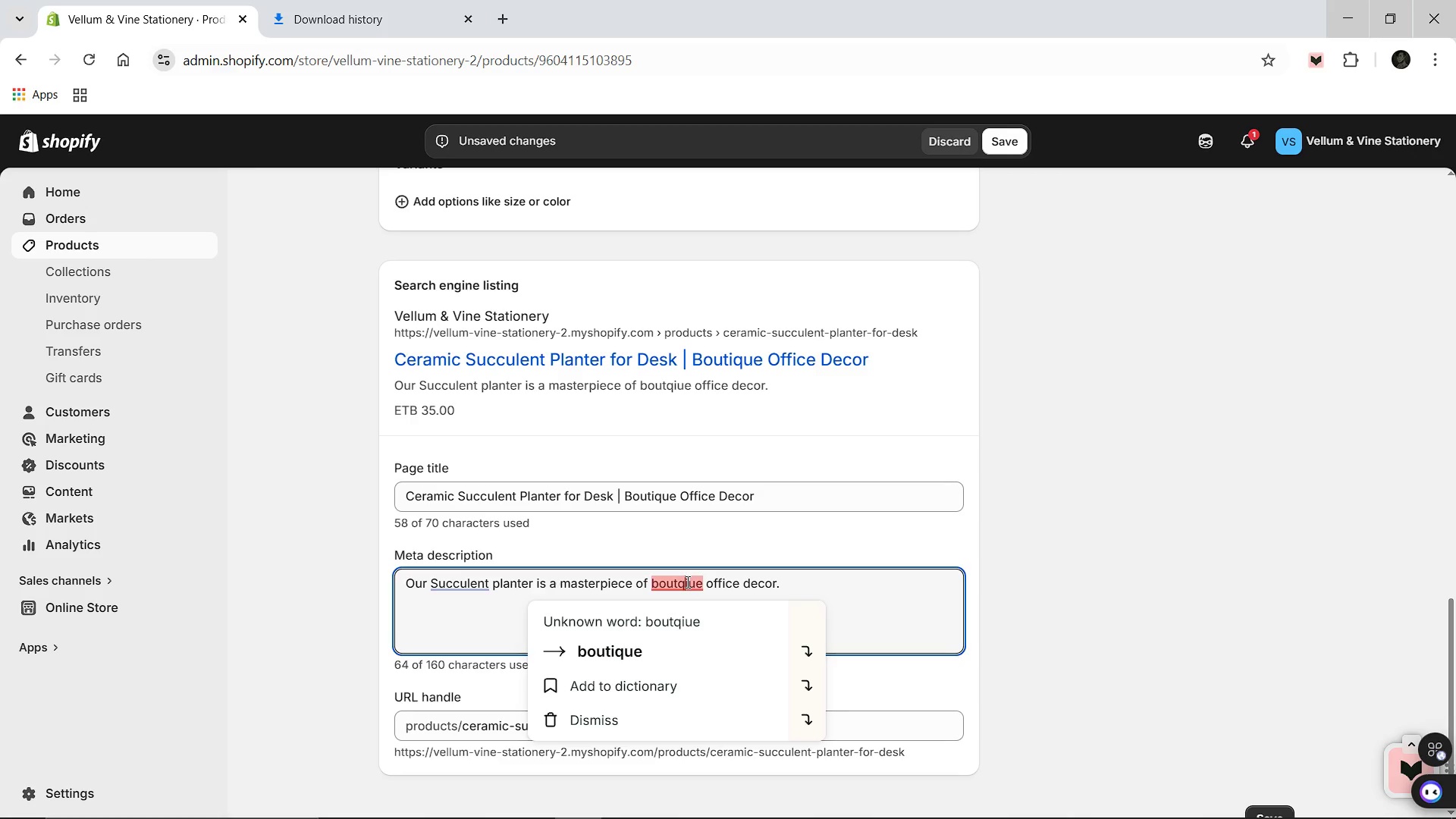 
mouse_move([673, 598])
 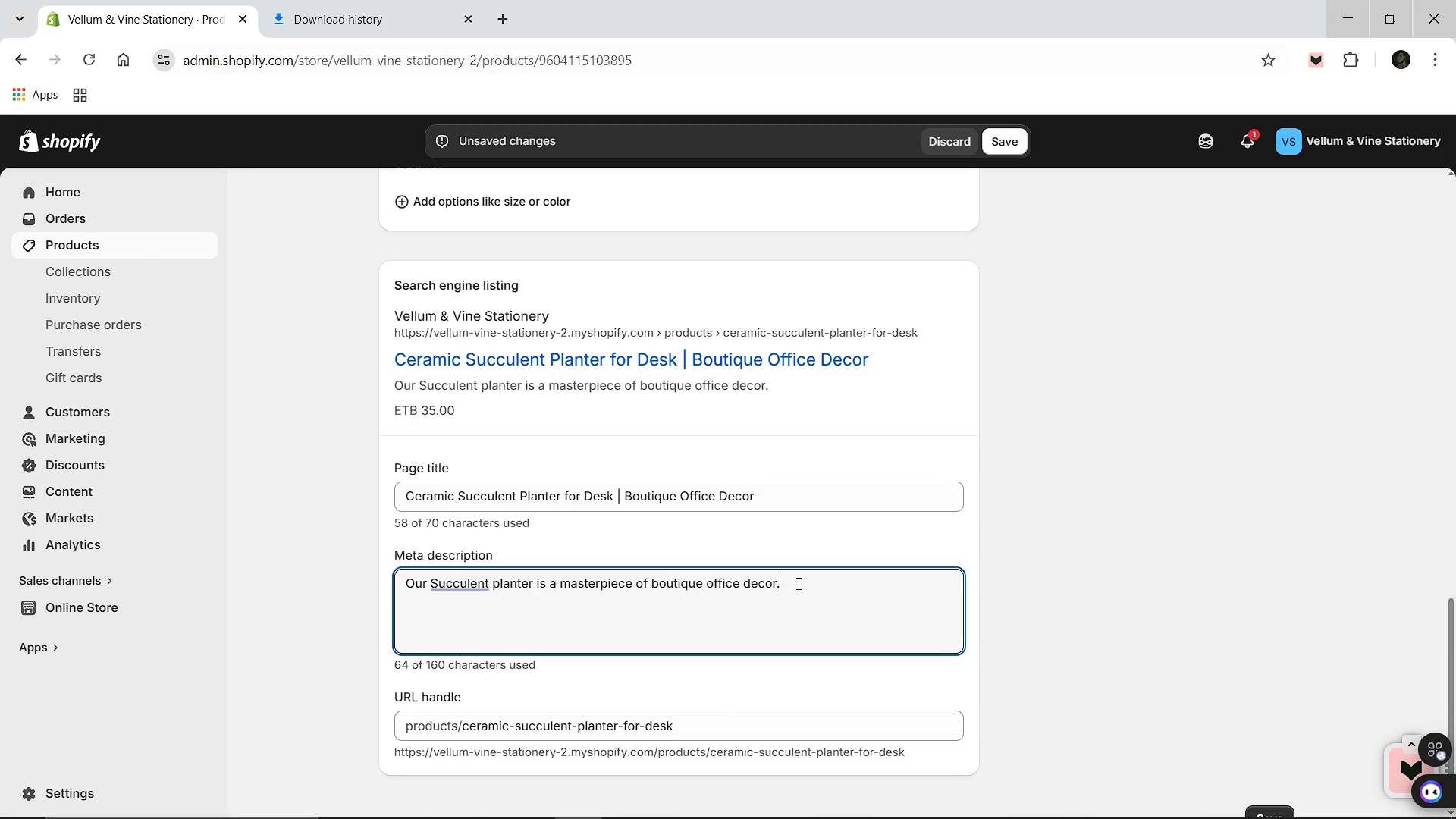 
type( Shop our luxury stationery and lifestyle accessories at Velle)
key(Backspace)
type(um & Vine)
 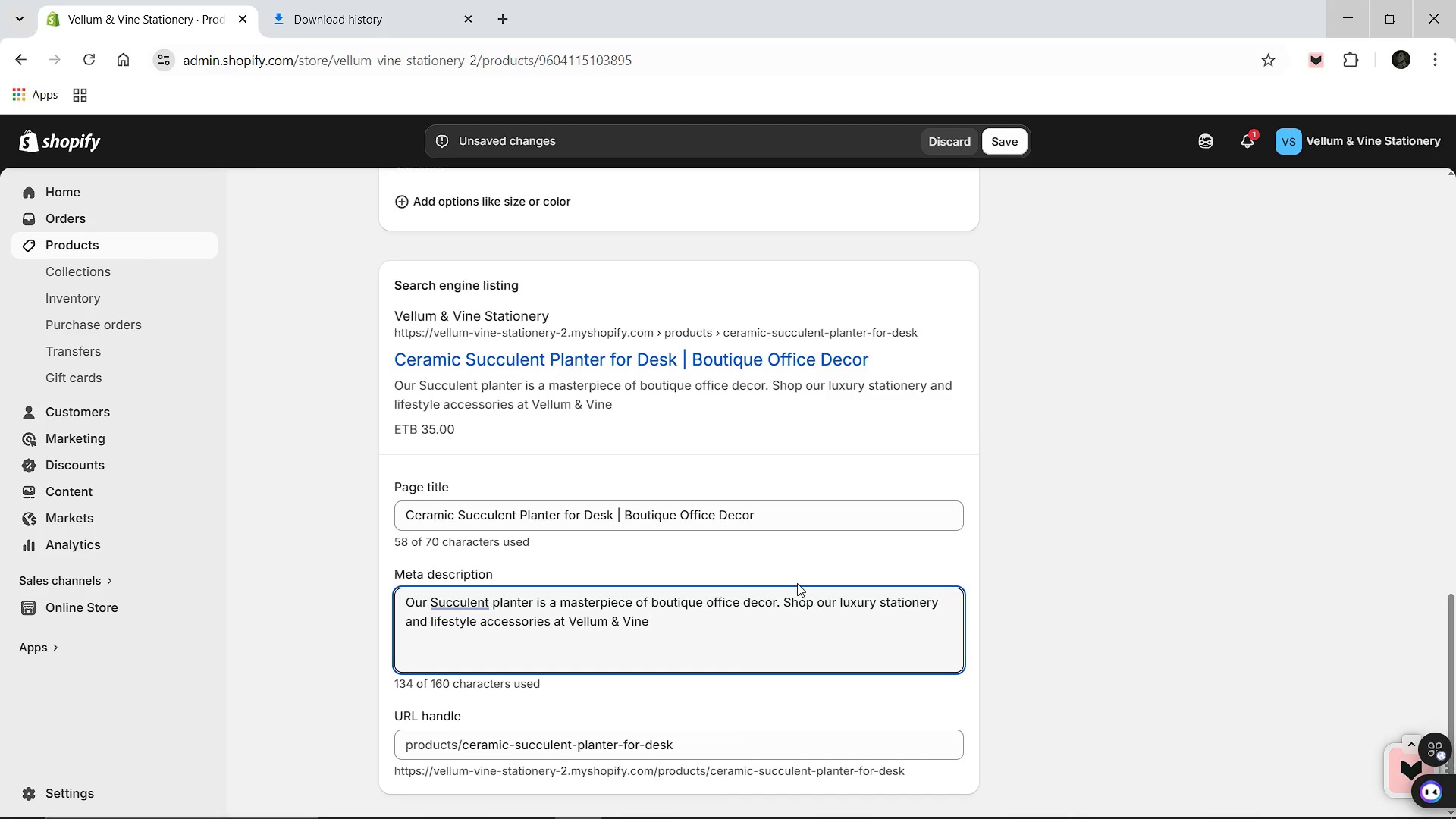 
scroll: coordinate [813, 549], scroll_direction: up, amount: 1.0
 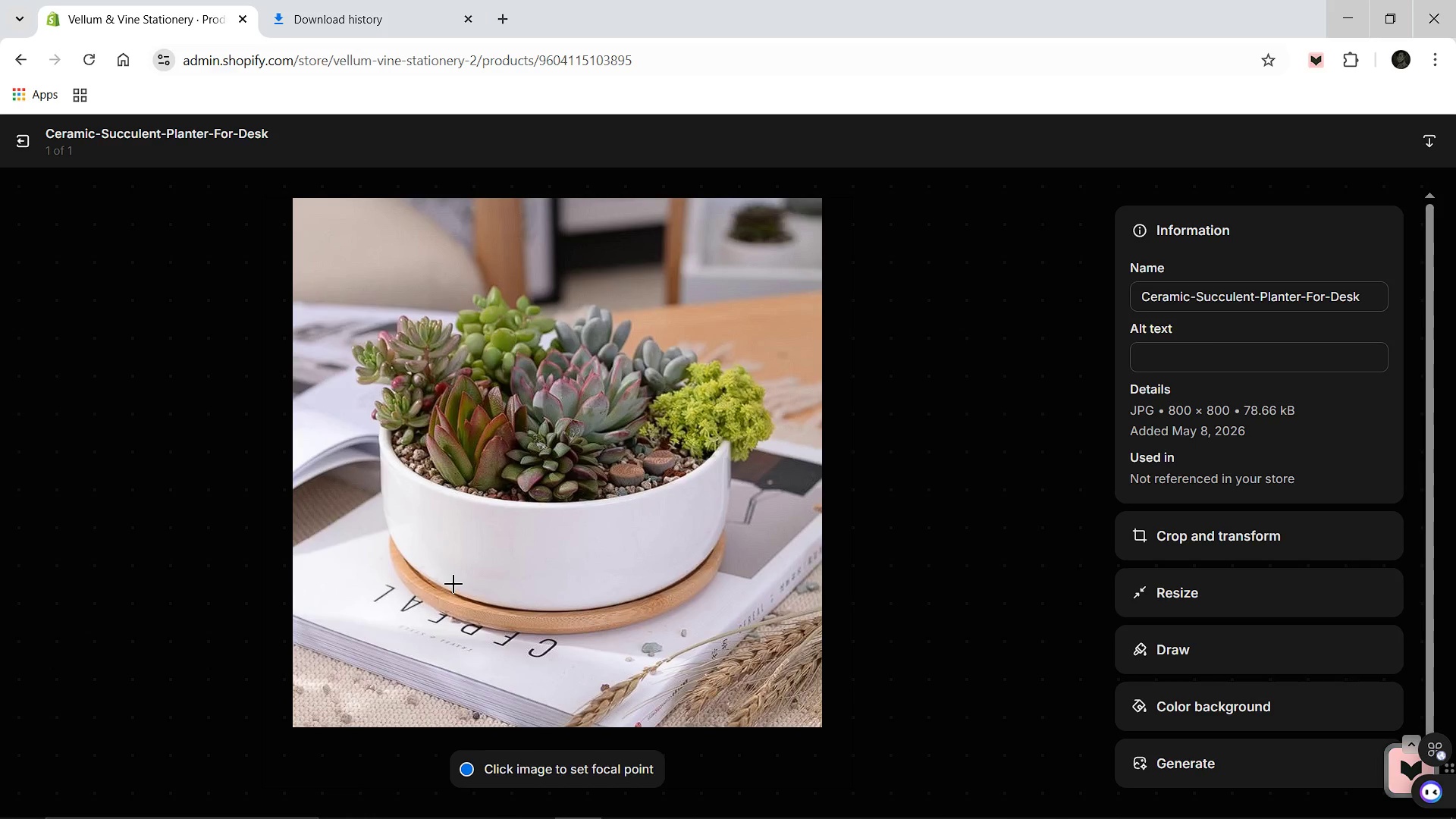 
wait(18.7)
 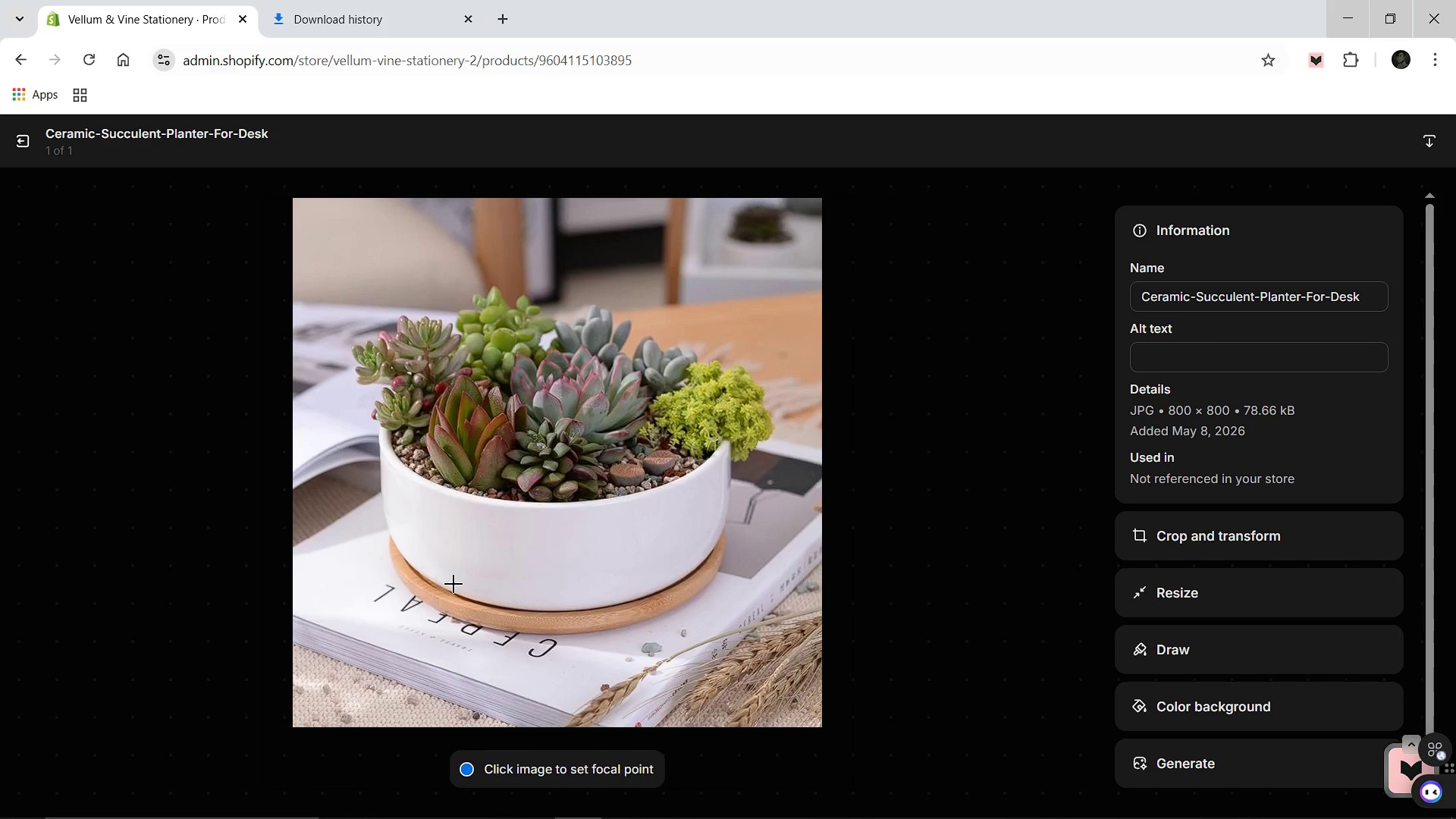 
left_click([1197, 353])
 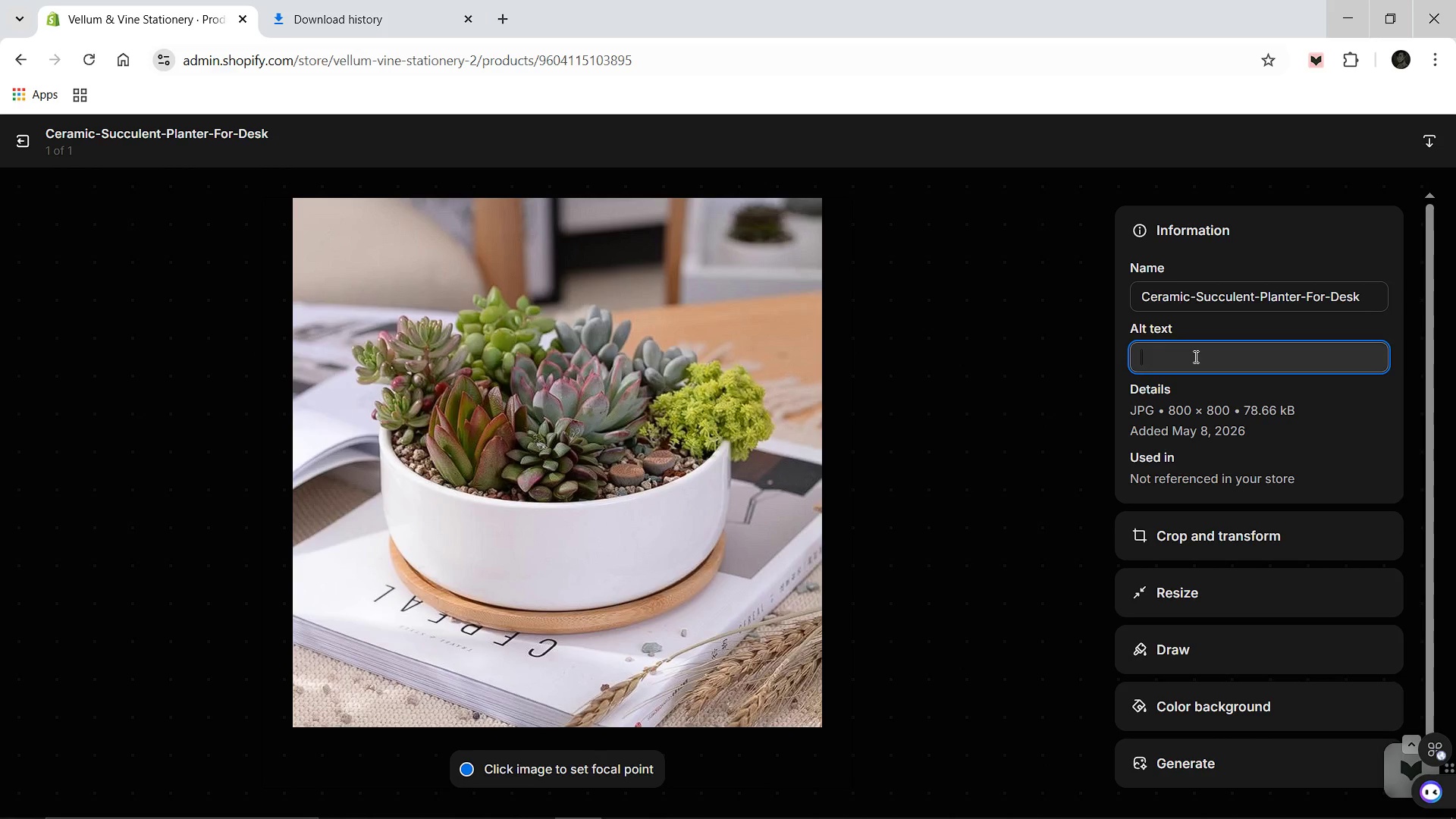 
type(S)
key(Backspace)
type(A small whie)
key(Backspace)
type(te round cerma)
key(Backspace)
key(Backspace)
type(amic planter with a succulent on a clean)
key(Backspace)
key(Backspace)
key(Backspace)
key(Backspace)
key(Backspace)
key(Backspace)
key(Backspace)
key(Backspace)
key(Backspace)
key(Backspace)
type(si)
key(Backspace)
key(Backspace)
type(on a )
key(Backspace)
key(Backspace)
key(Backspace)
key(Backspace)
type(sat on a book.)
 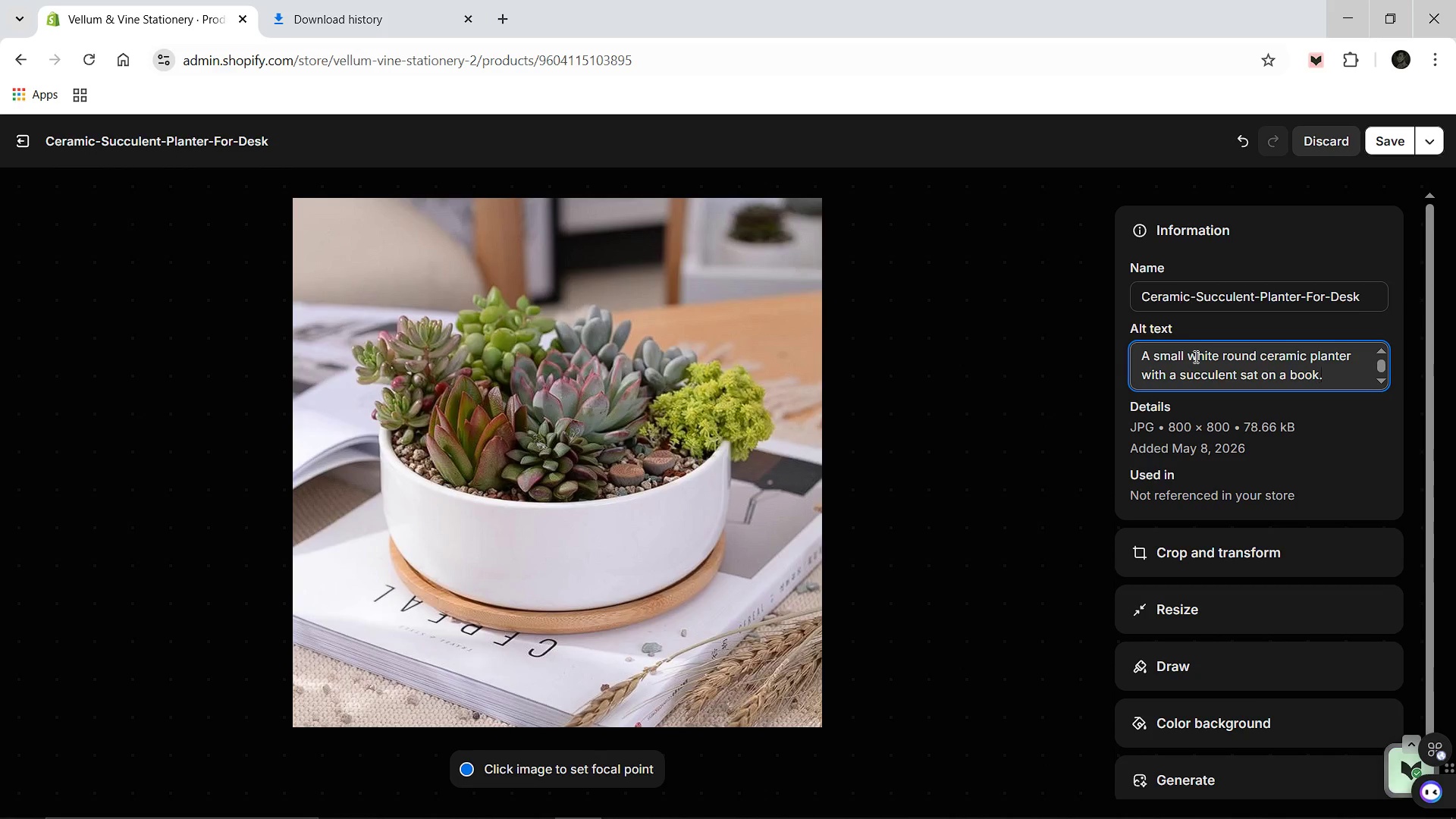 
left_click([1389, 144])
 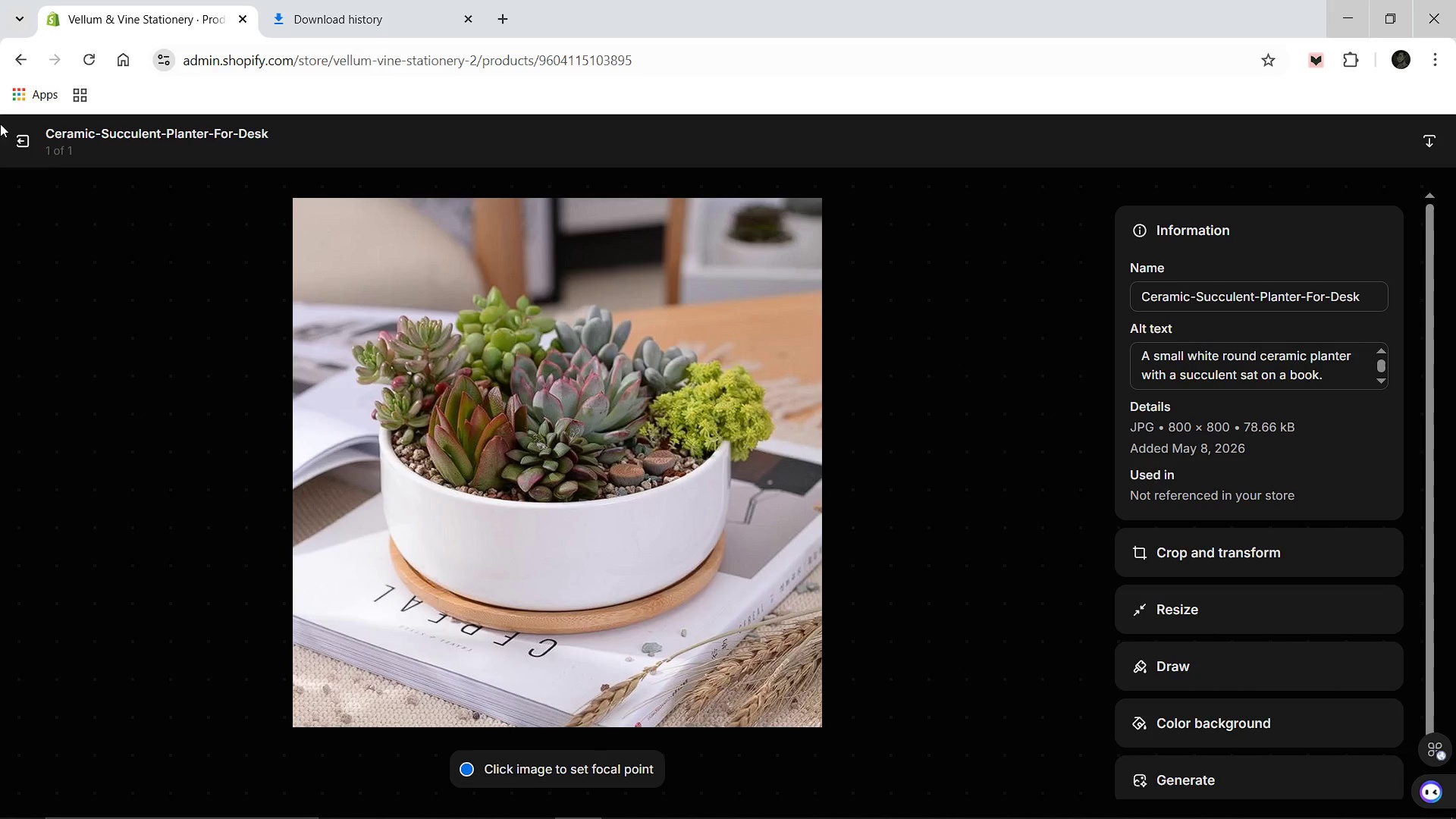 
left_click([23, 155])
 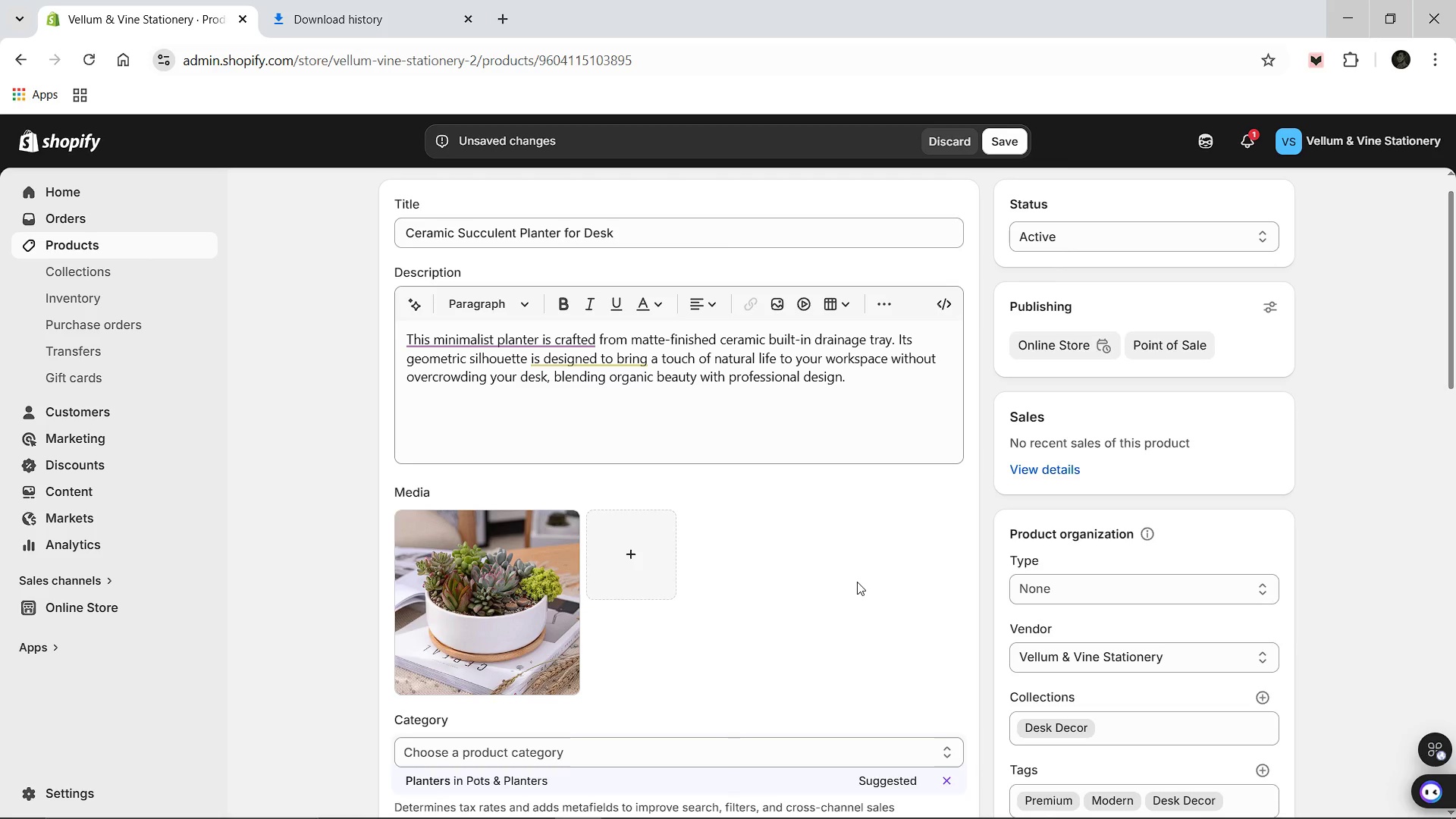 
scroll: coordinate [857, 578], scroll_direction: up, amount: 1.0
 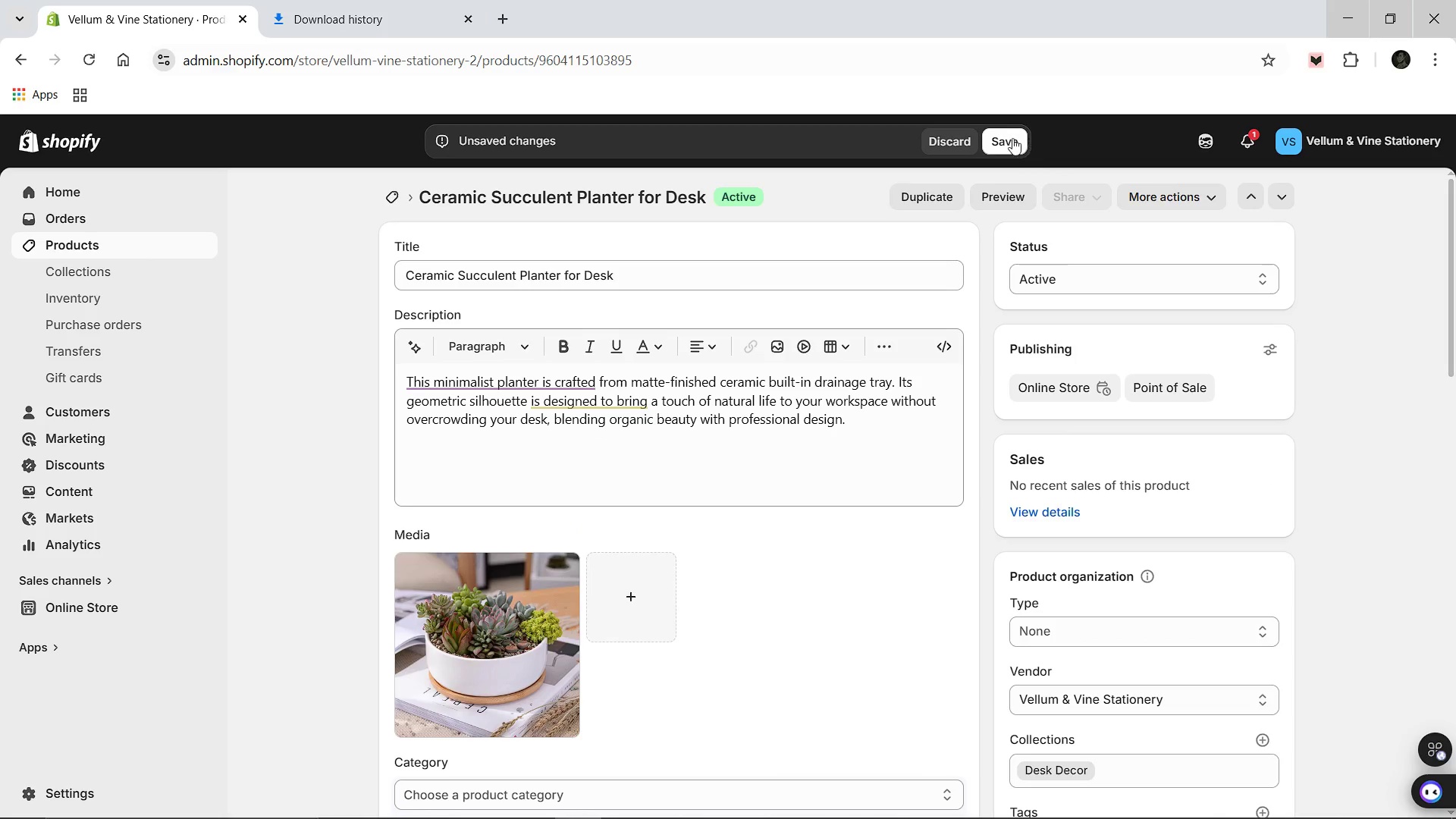 
left_click([1009, 138])
 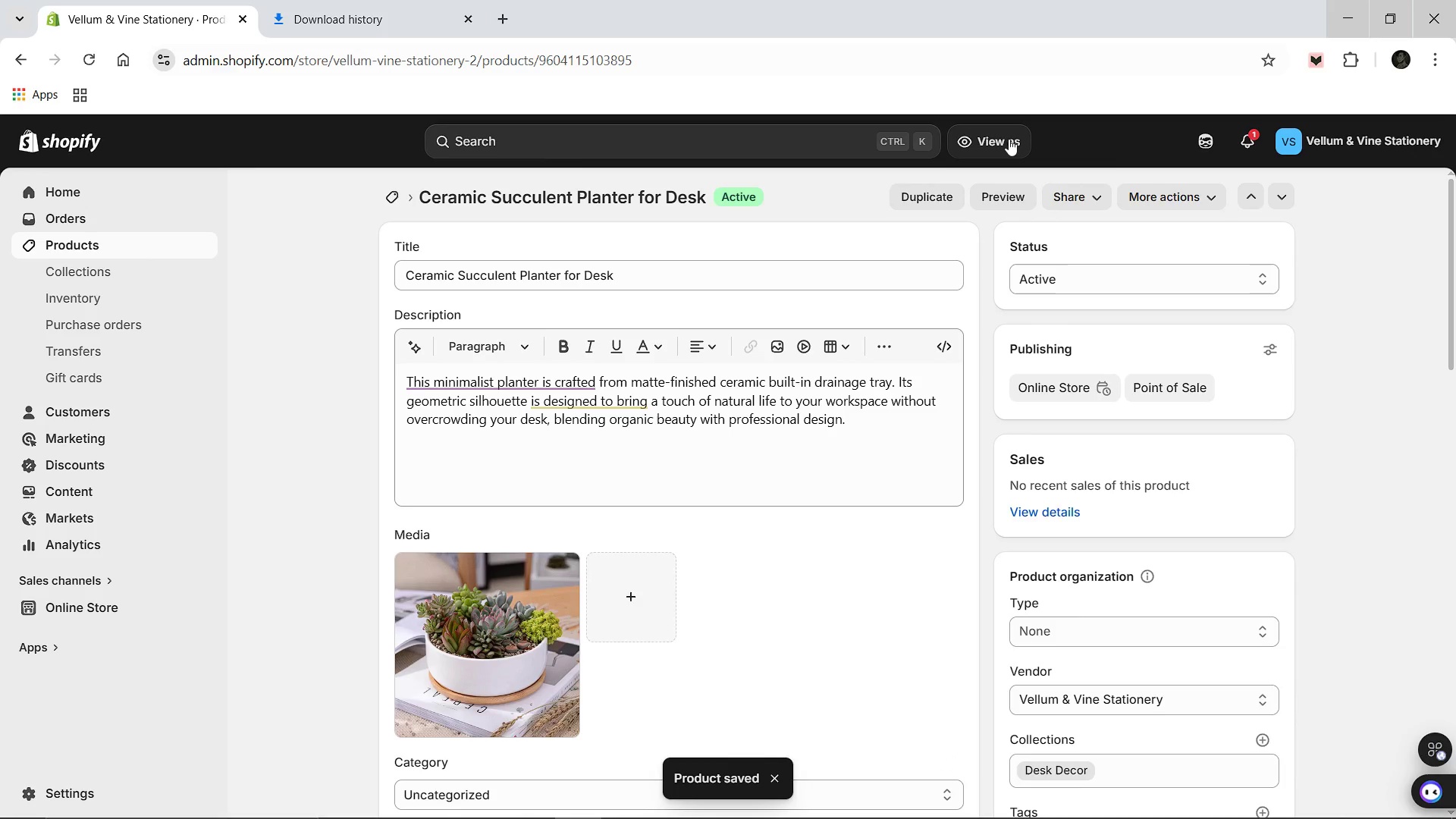 
wait(16.02)
 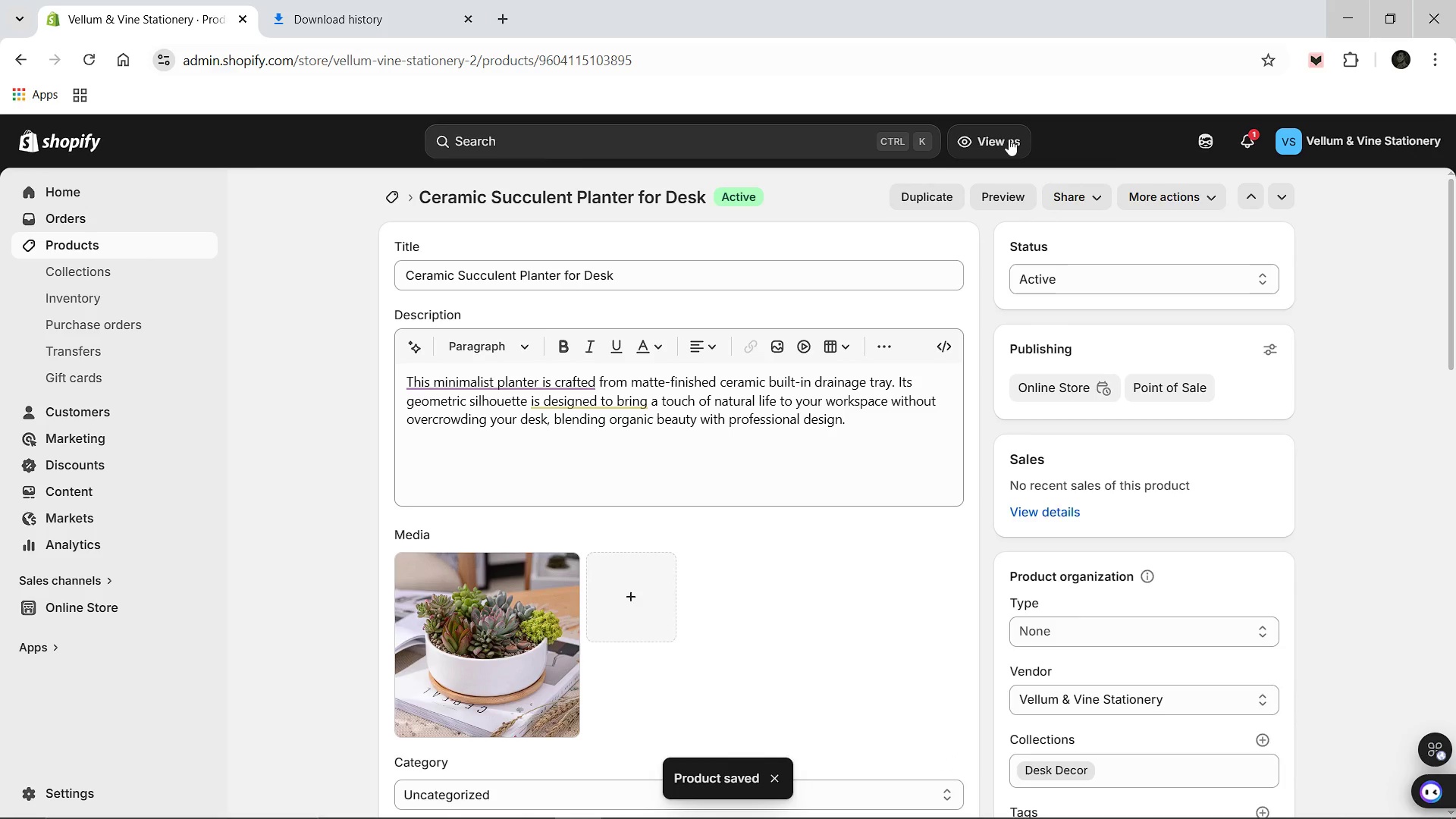 
scroll: coordinate [1066, 231], scroll_direction: up, amount: 4.0
 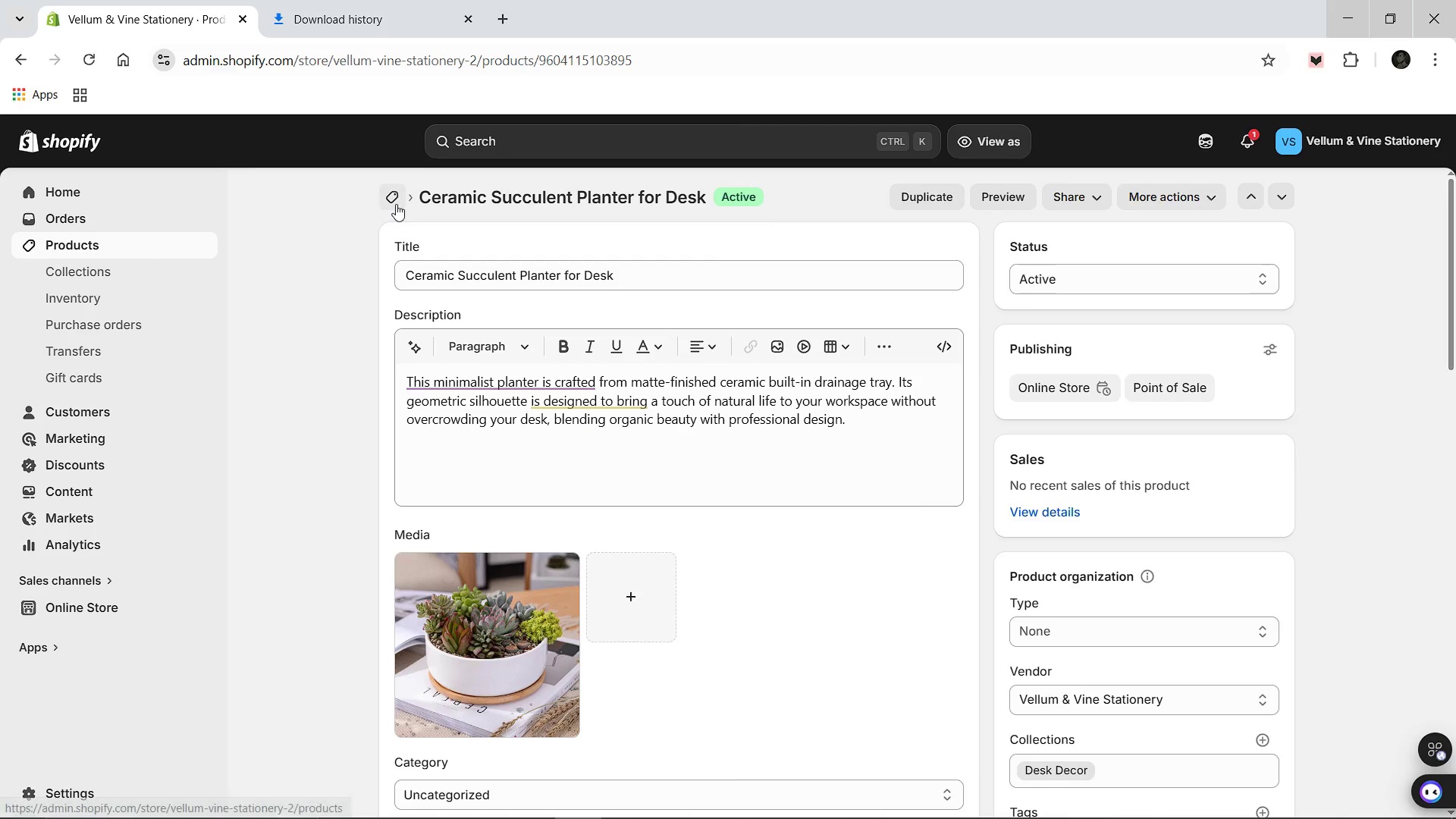 
left_click([396, 201])
 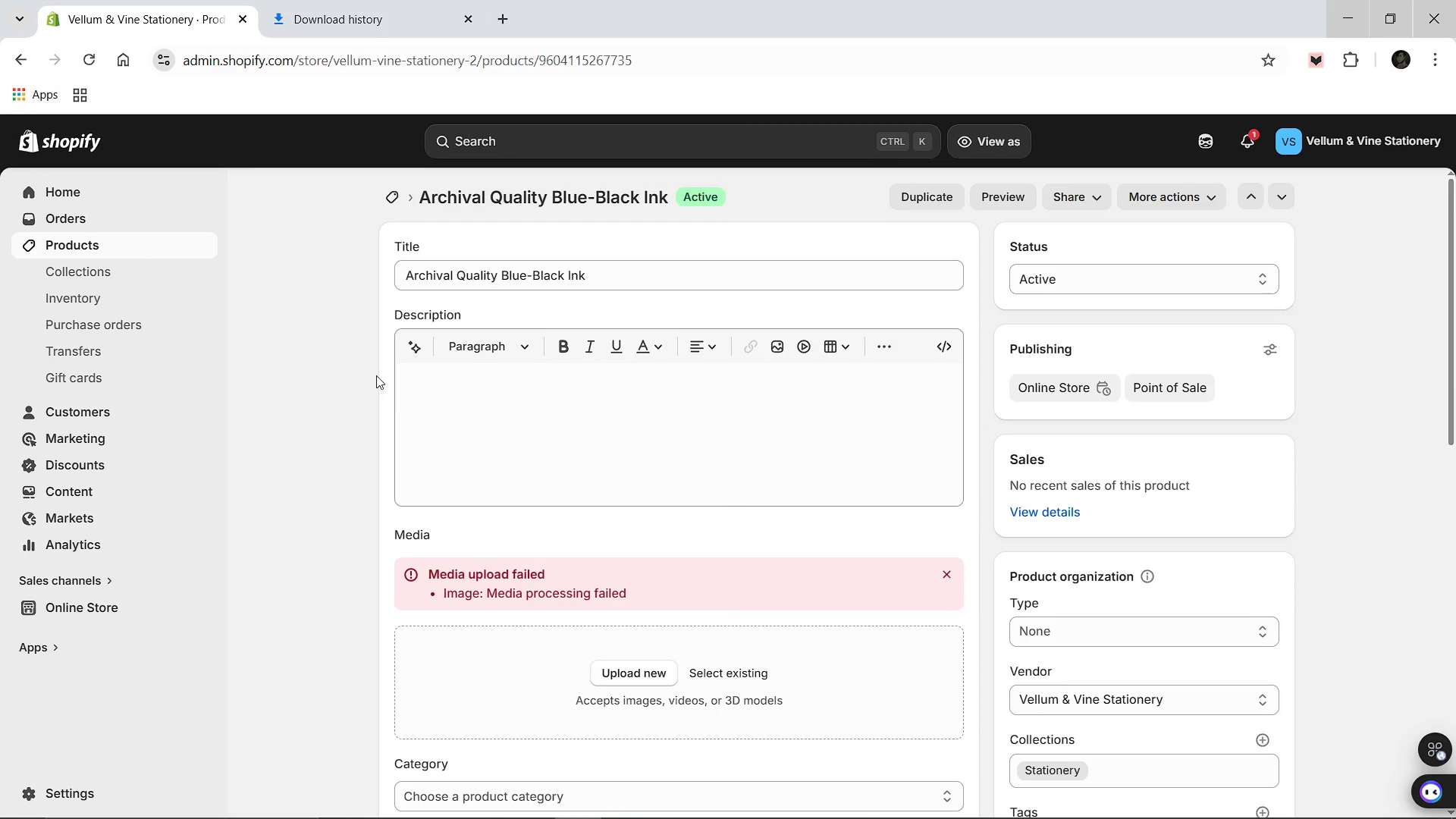 
wait(22.2)
 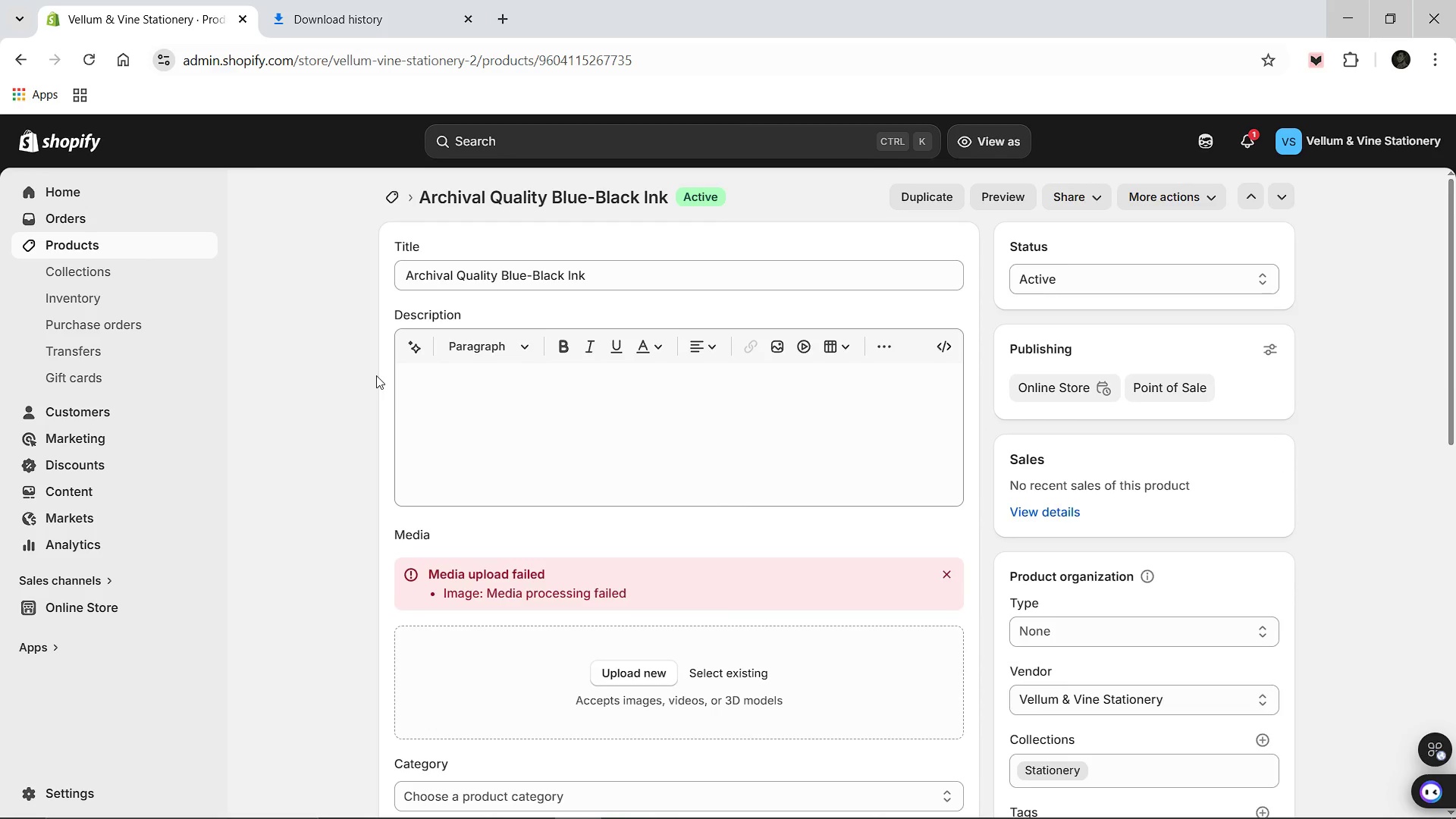 
left_click([945, 573])
 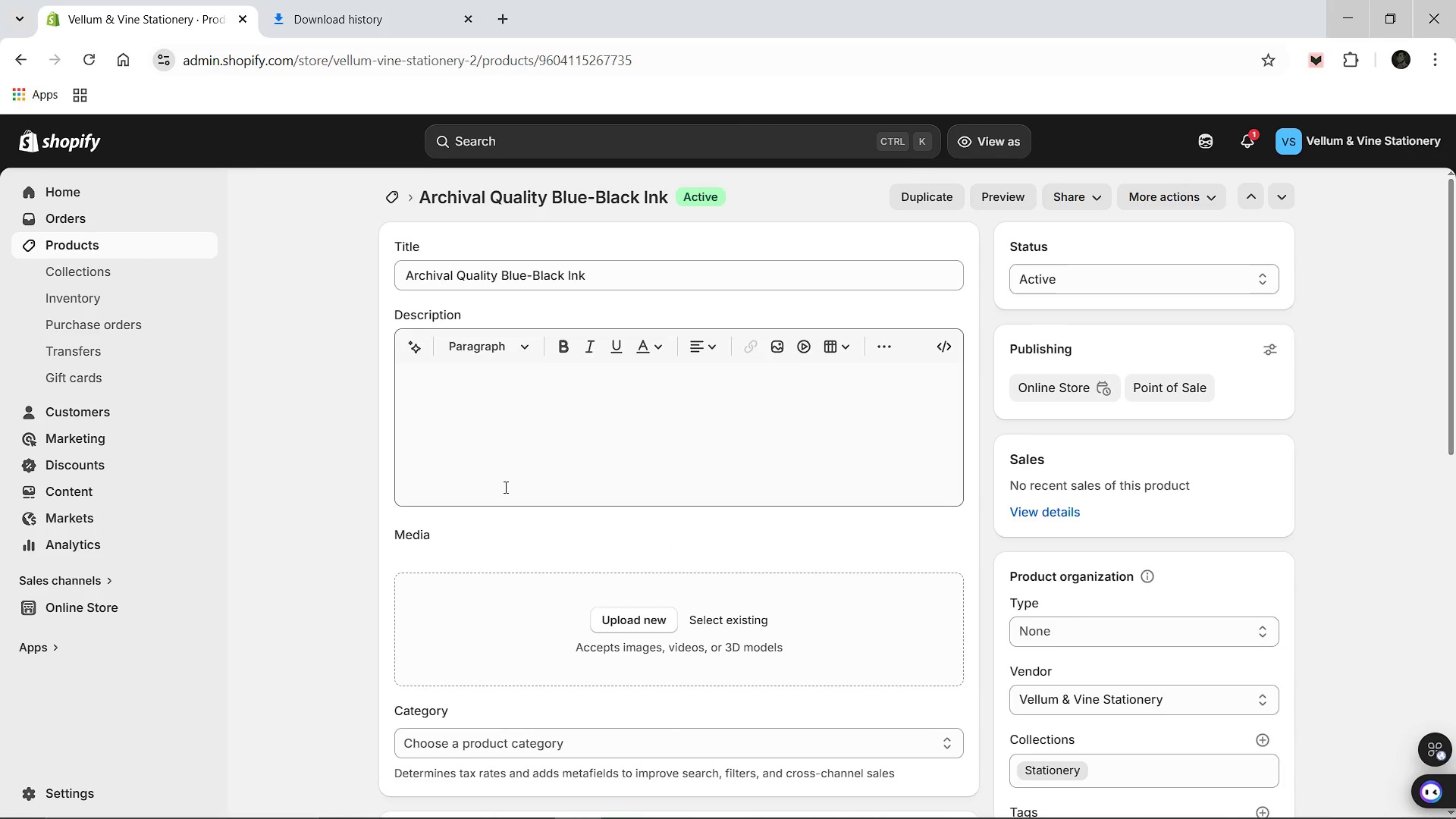 
left_click([508, 436])
 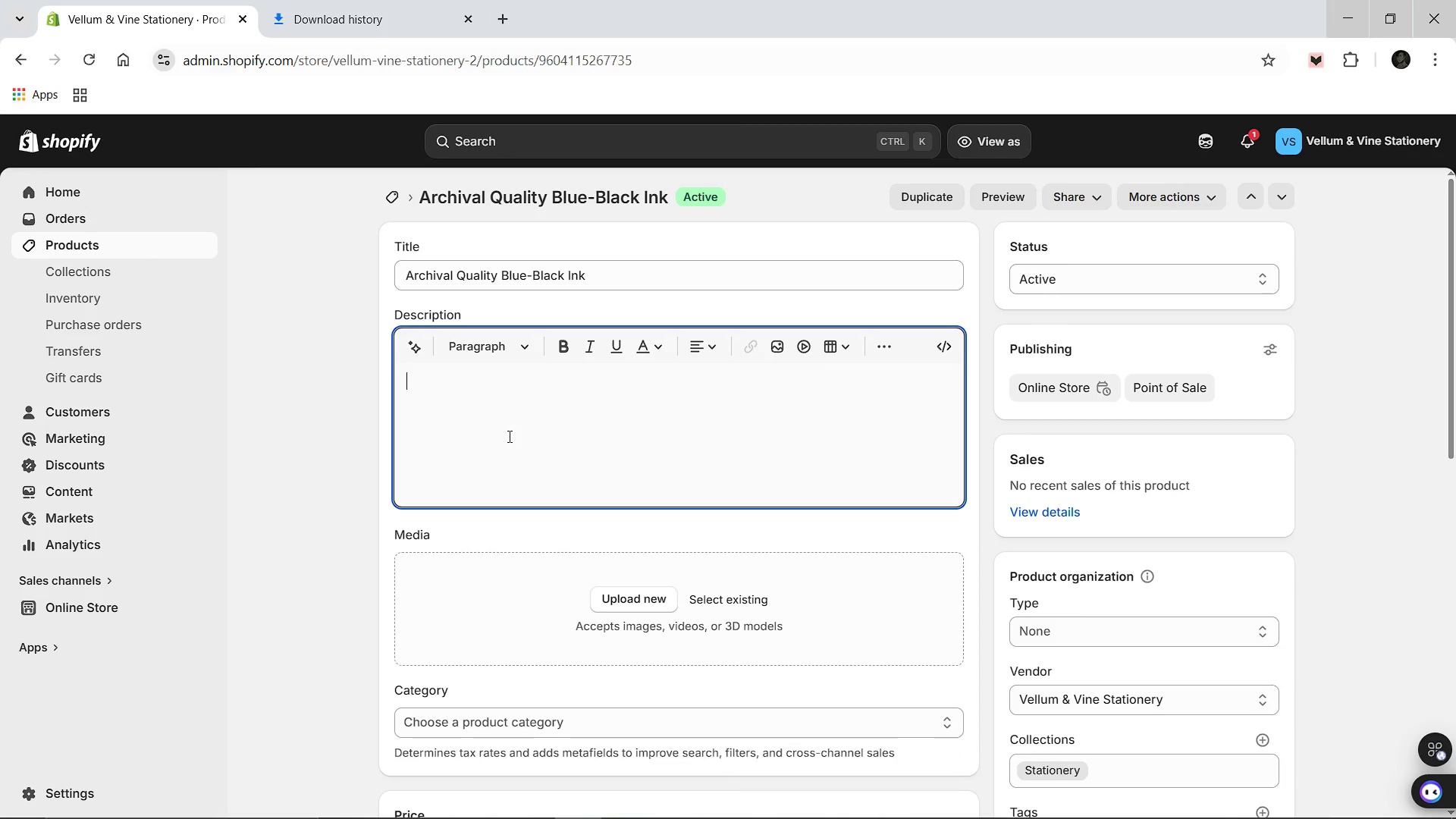 
type(Specially fUniquly formulatted for fountain pens, this deep blue-bal)
key(Backspace)
key(Backspace)
type(lack ink is pH-neutral and a)
key(Backspace)
type(fade )
key(Backspace)
type(-resistant. It flows smoothly through any nib size, offering a professional an )
key(Backspace)
type(d permam)
key(Backspace)
type(nent finish for your journals, letters, and important documents.)
 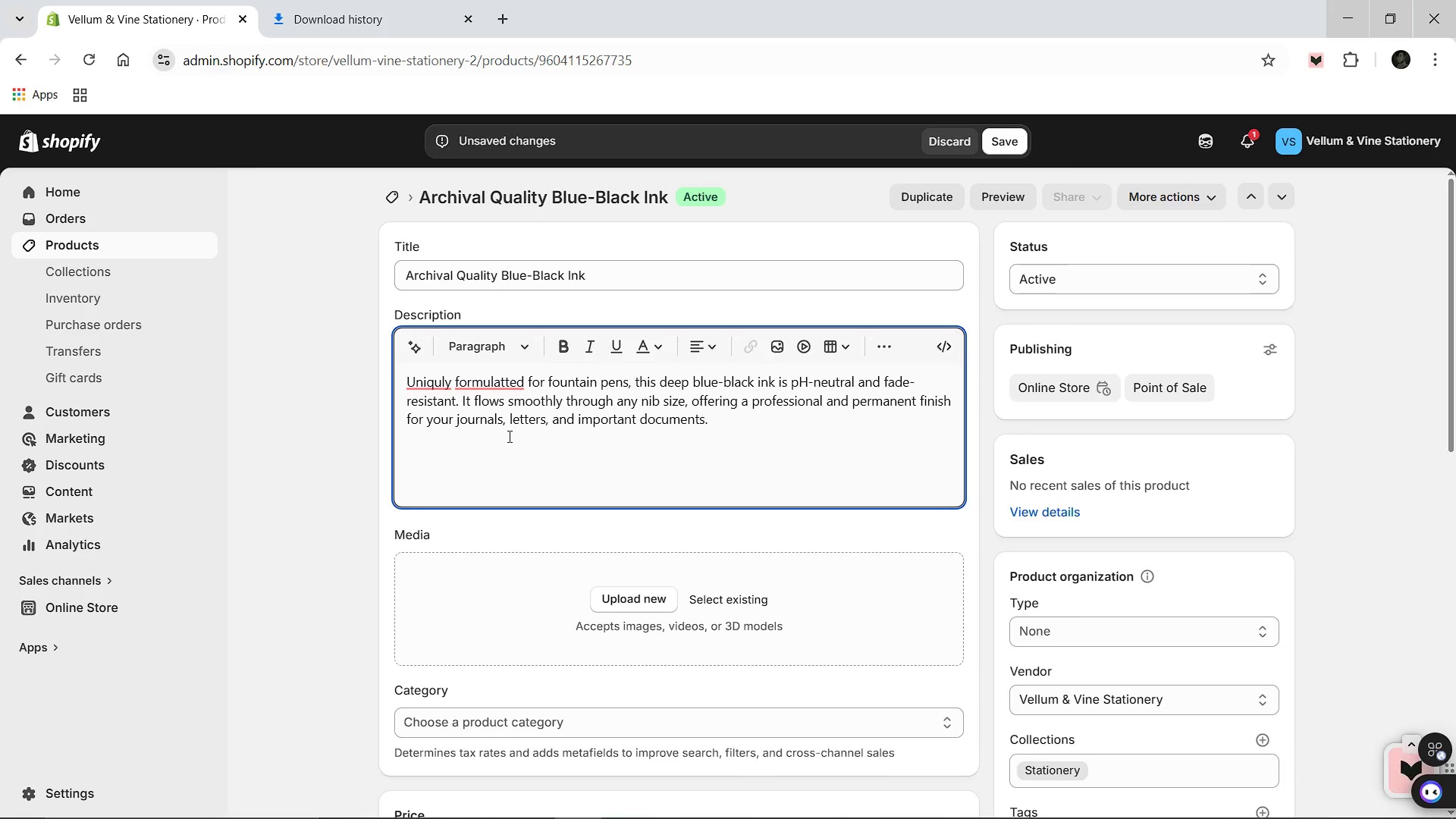 
left_click([444, 382])
 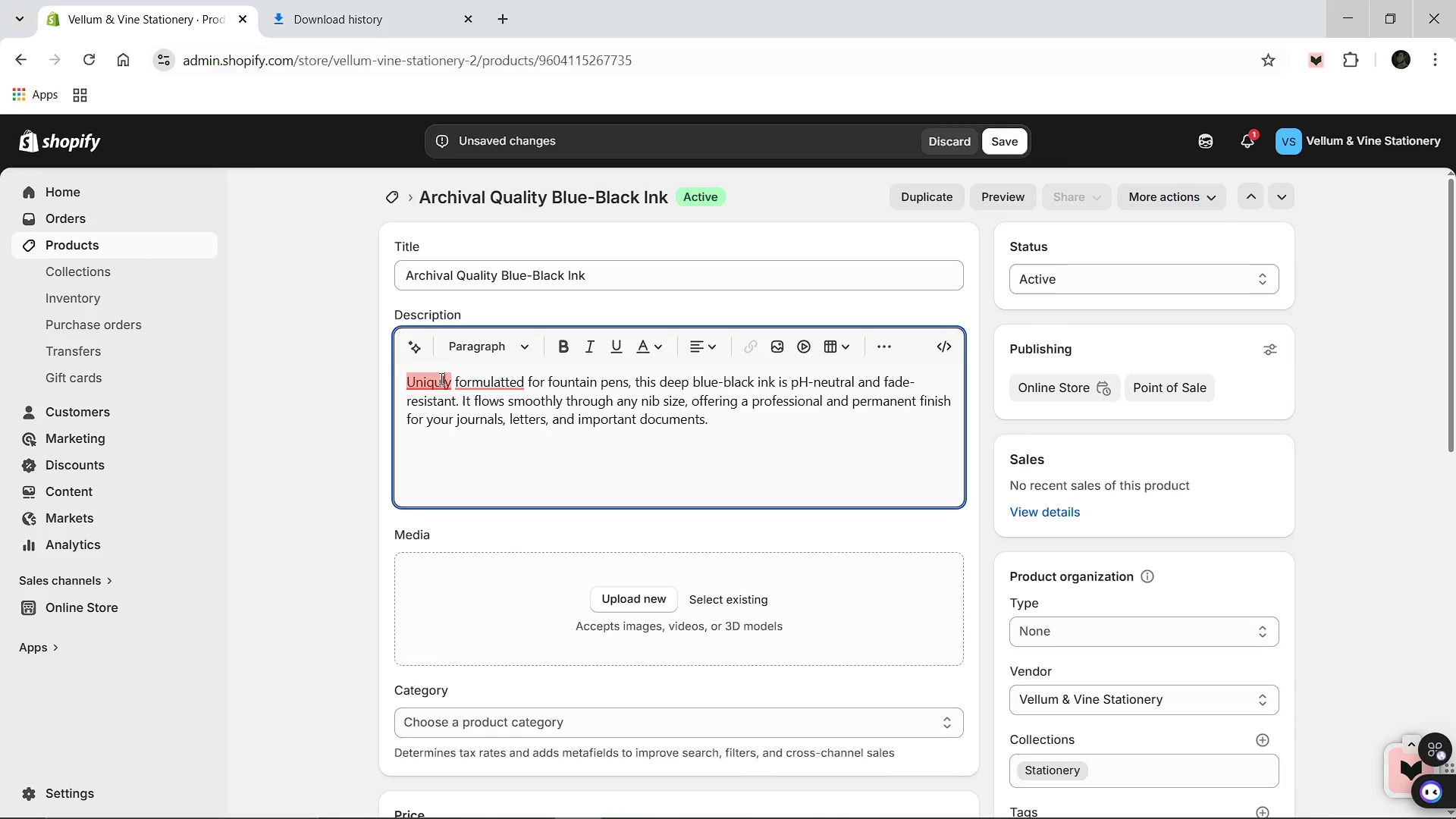 
left_click([440, 378])
 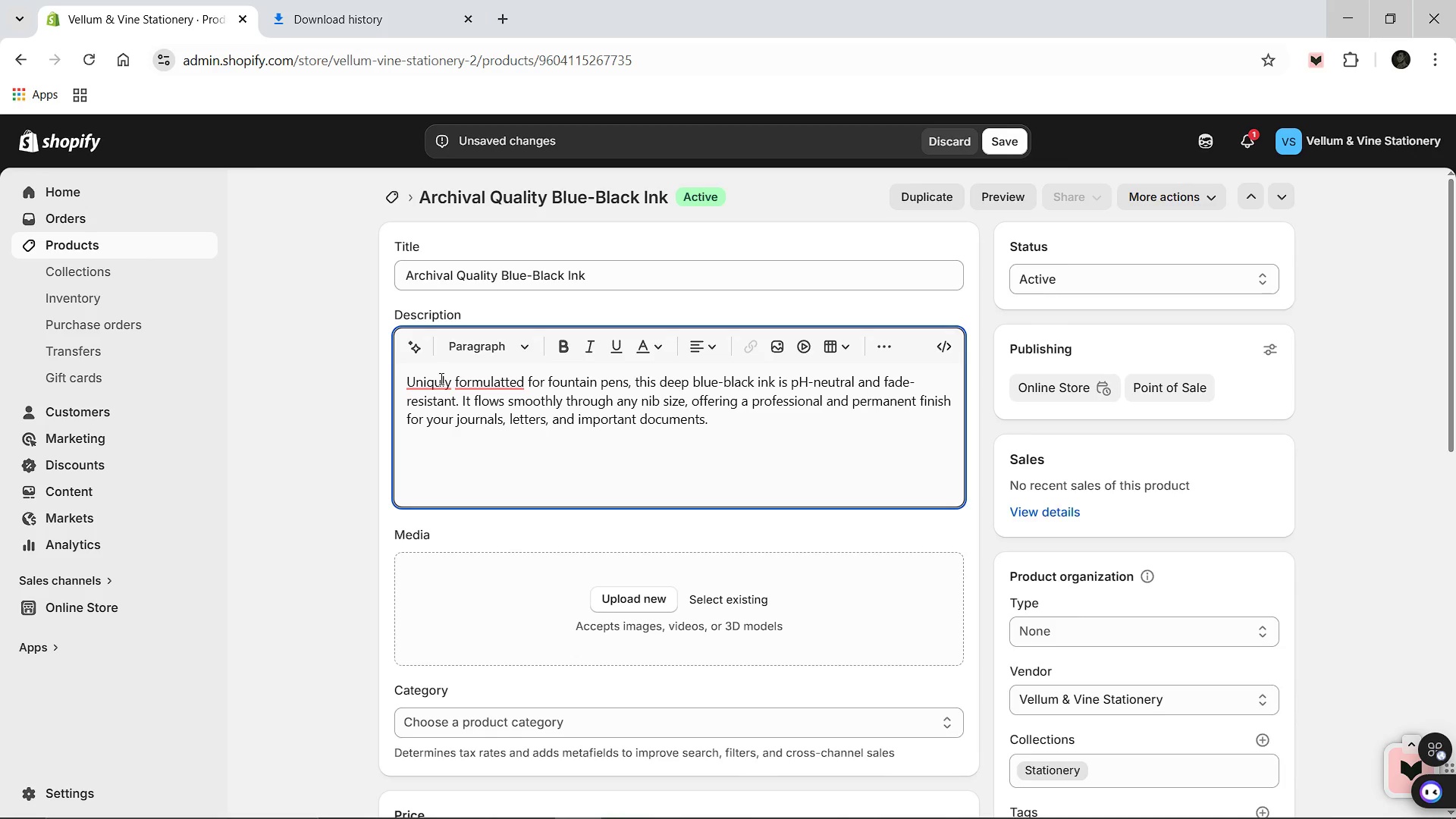 
key(Backspace)
 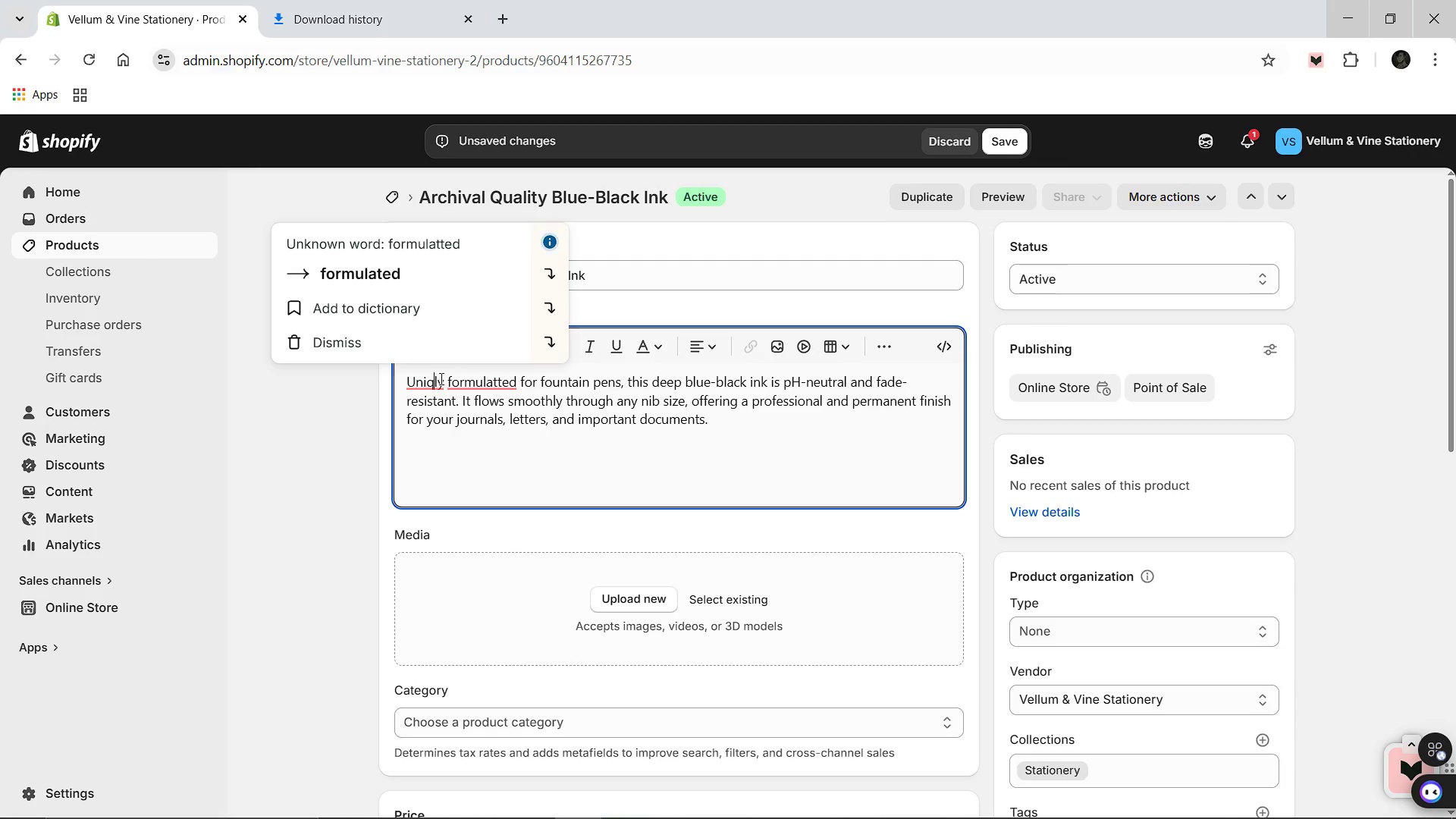 
key(E)
 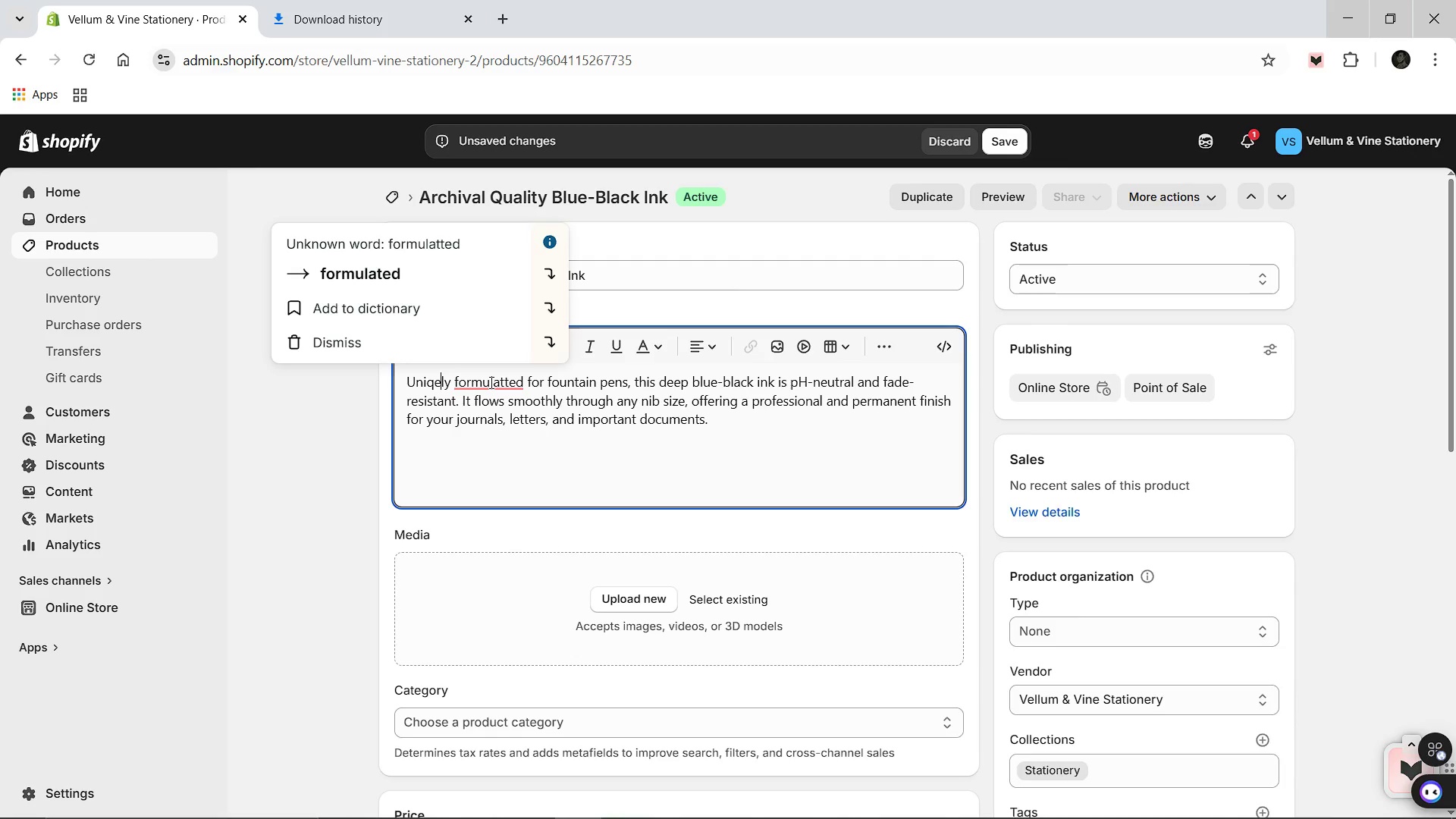 
left_click([497, 384])
 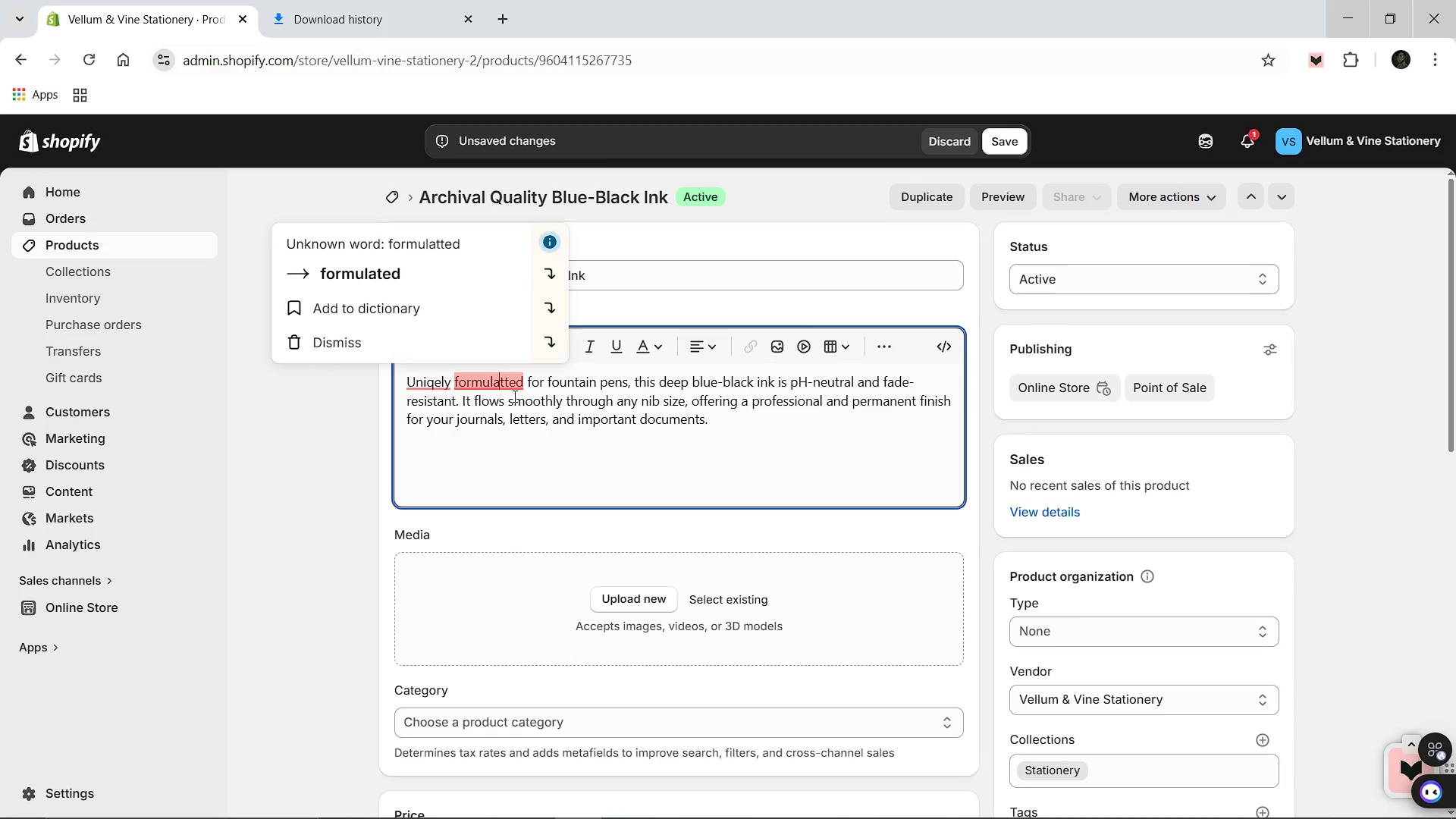 
left_click([424, 269])
 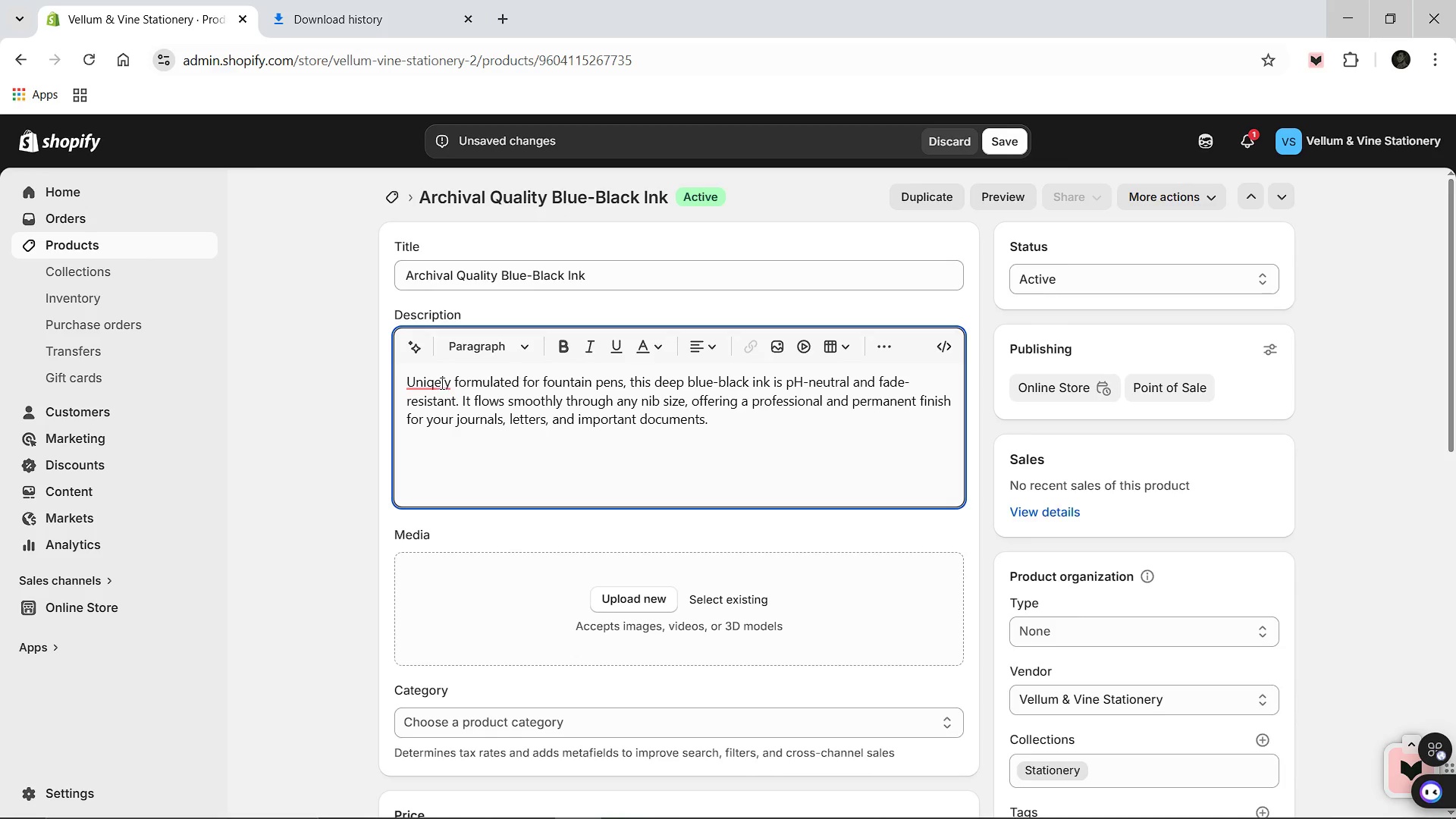 
mouse_move([457, 384])
 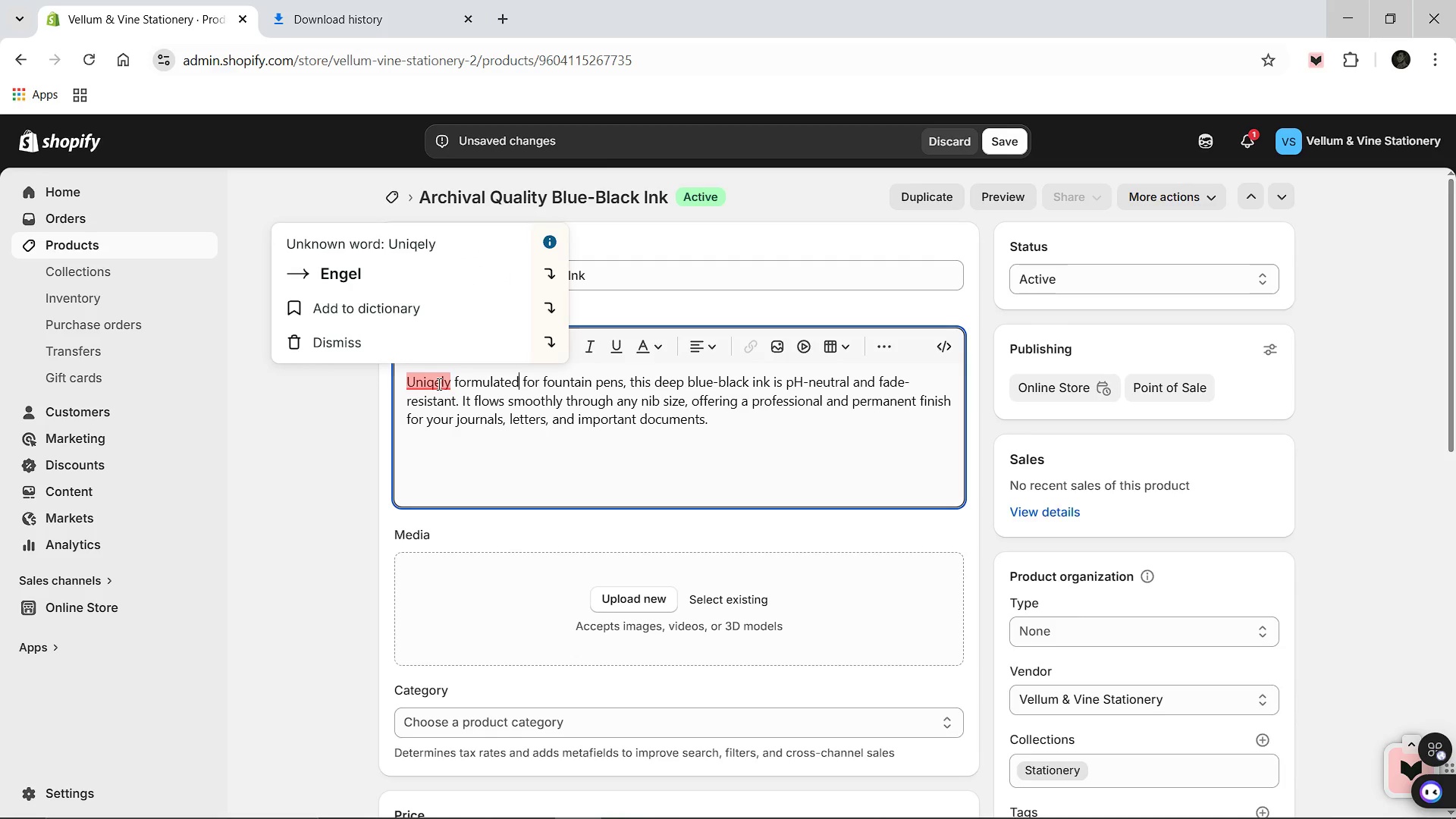 
left_click([438, 383])
 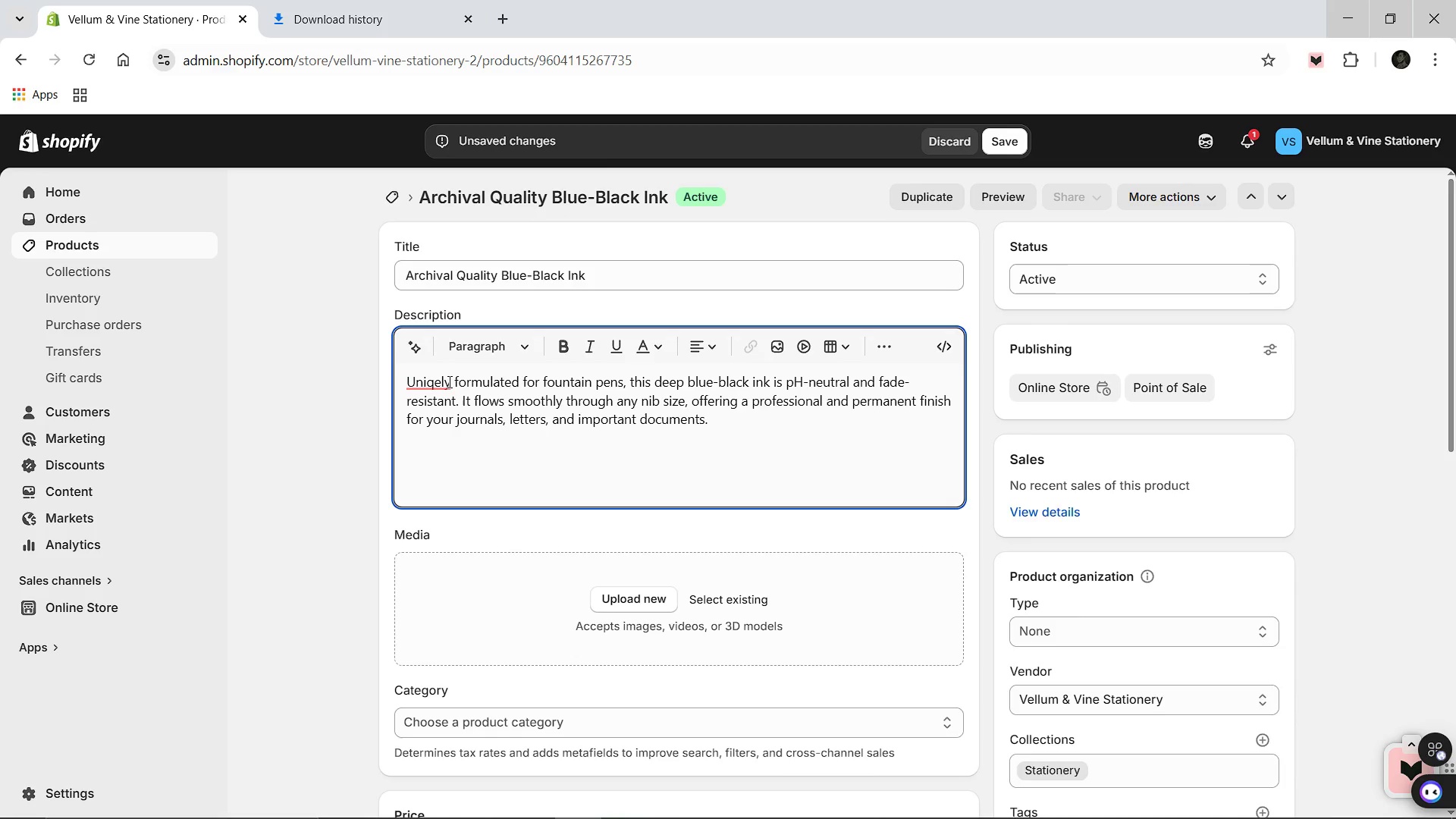 
left_click([448, 381])
 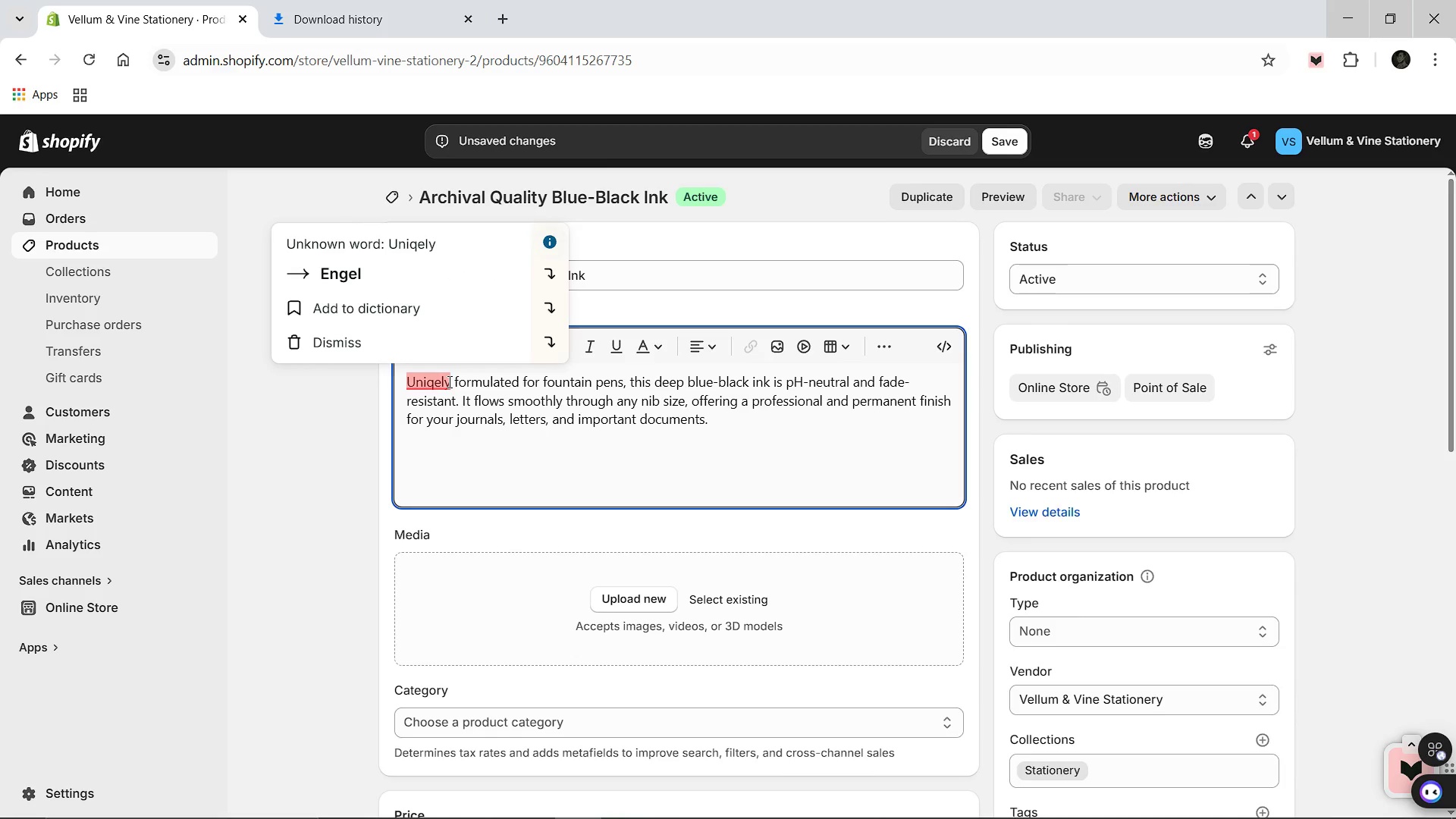 
hold_key(key=Backspace, duration=0.83)
 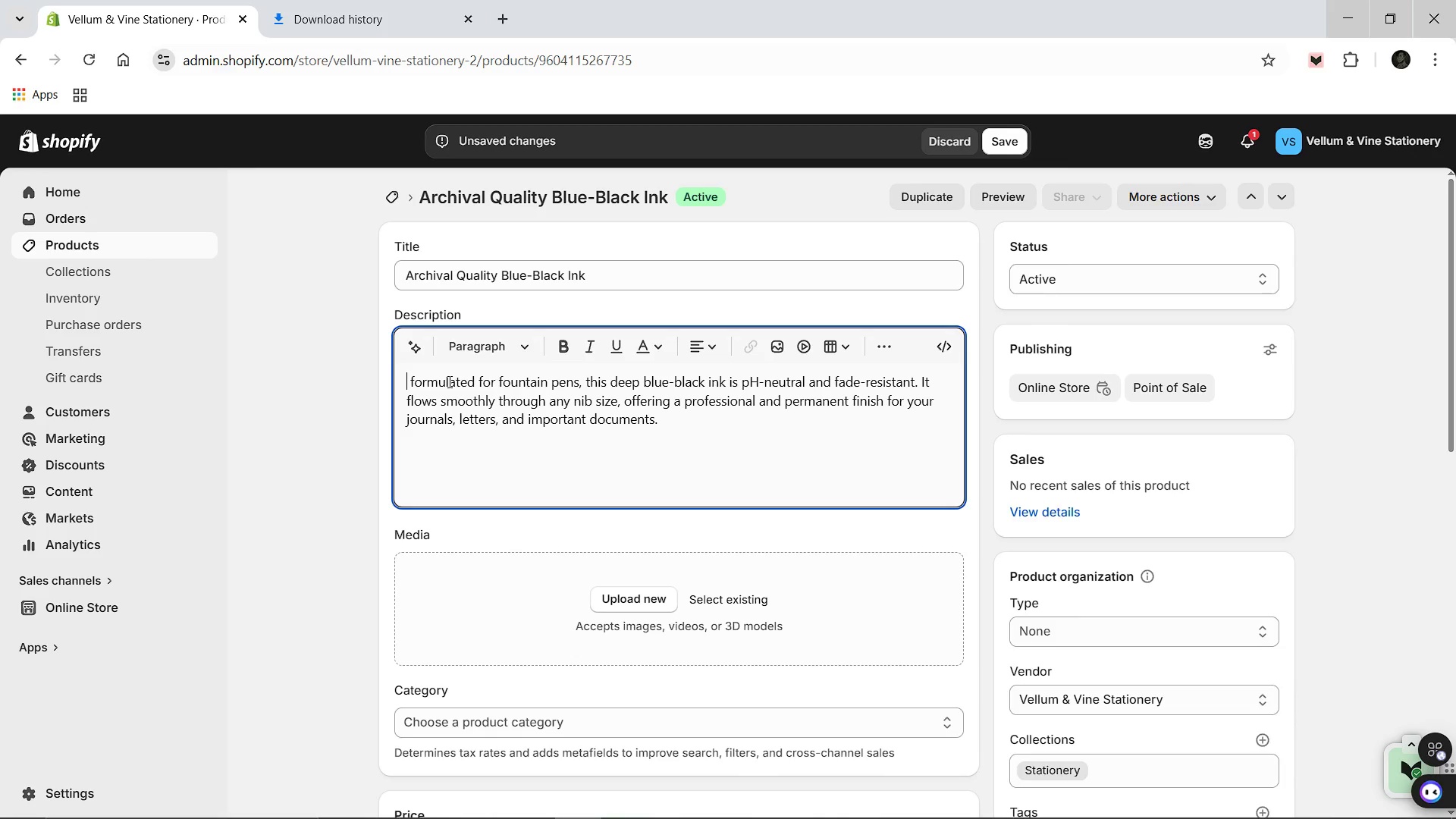 
type(Uniquely)
key(Backspace)
type(ly)
 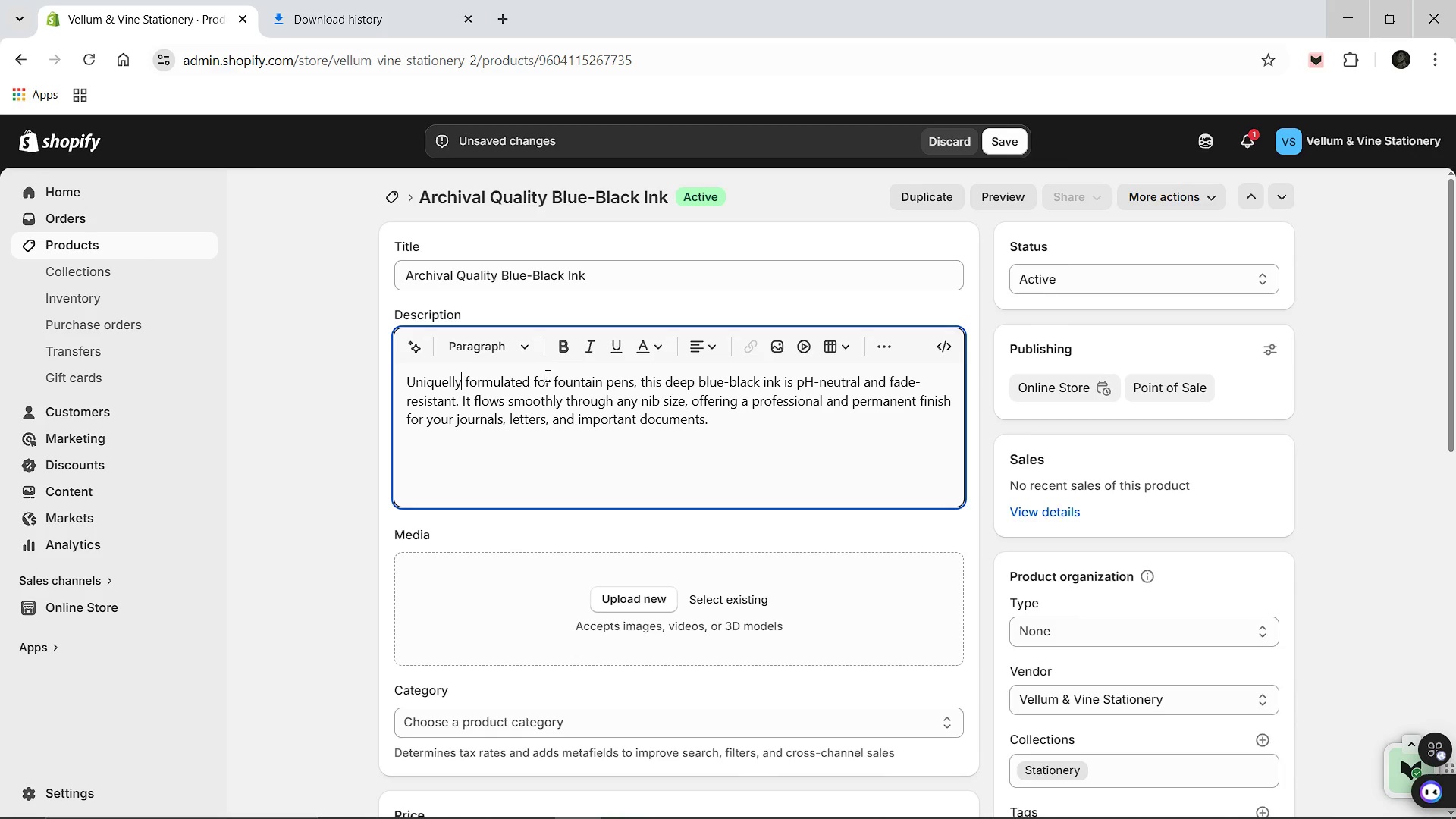 
left_click([546, 375])
 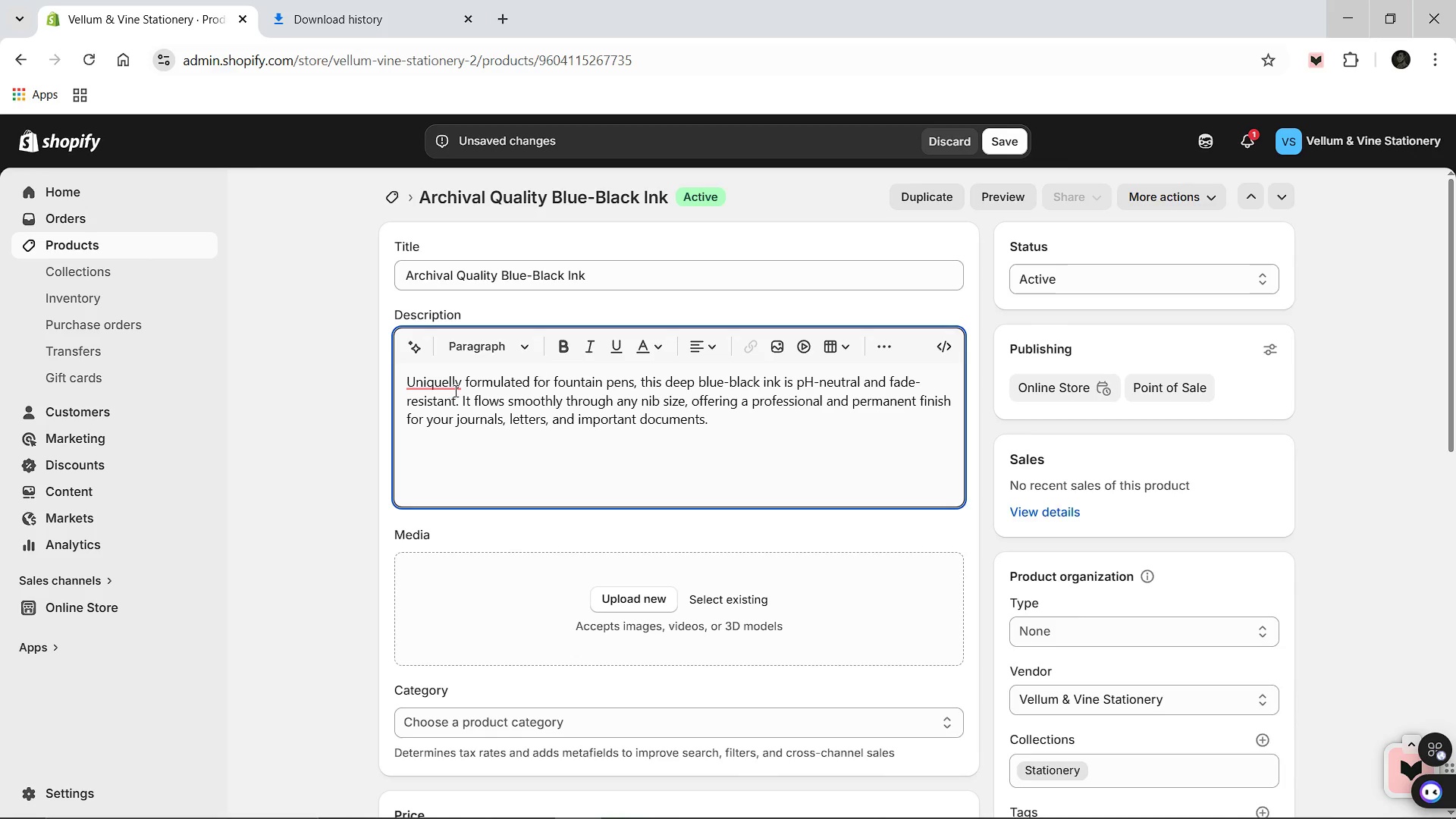 
mouse_move([424, 365])
 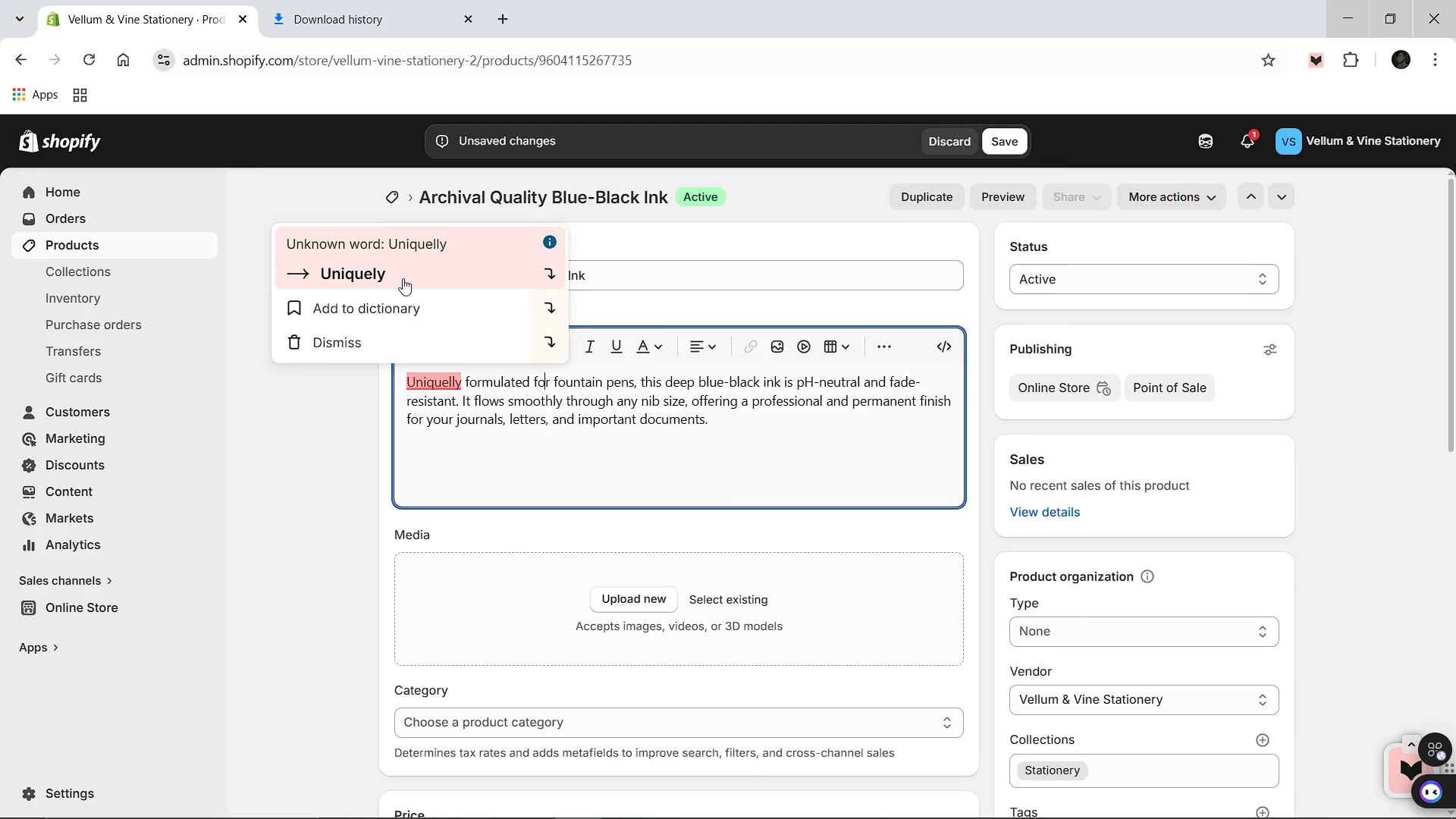 
left_click([403, 278])
 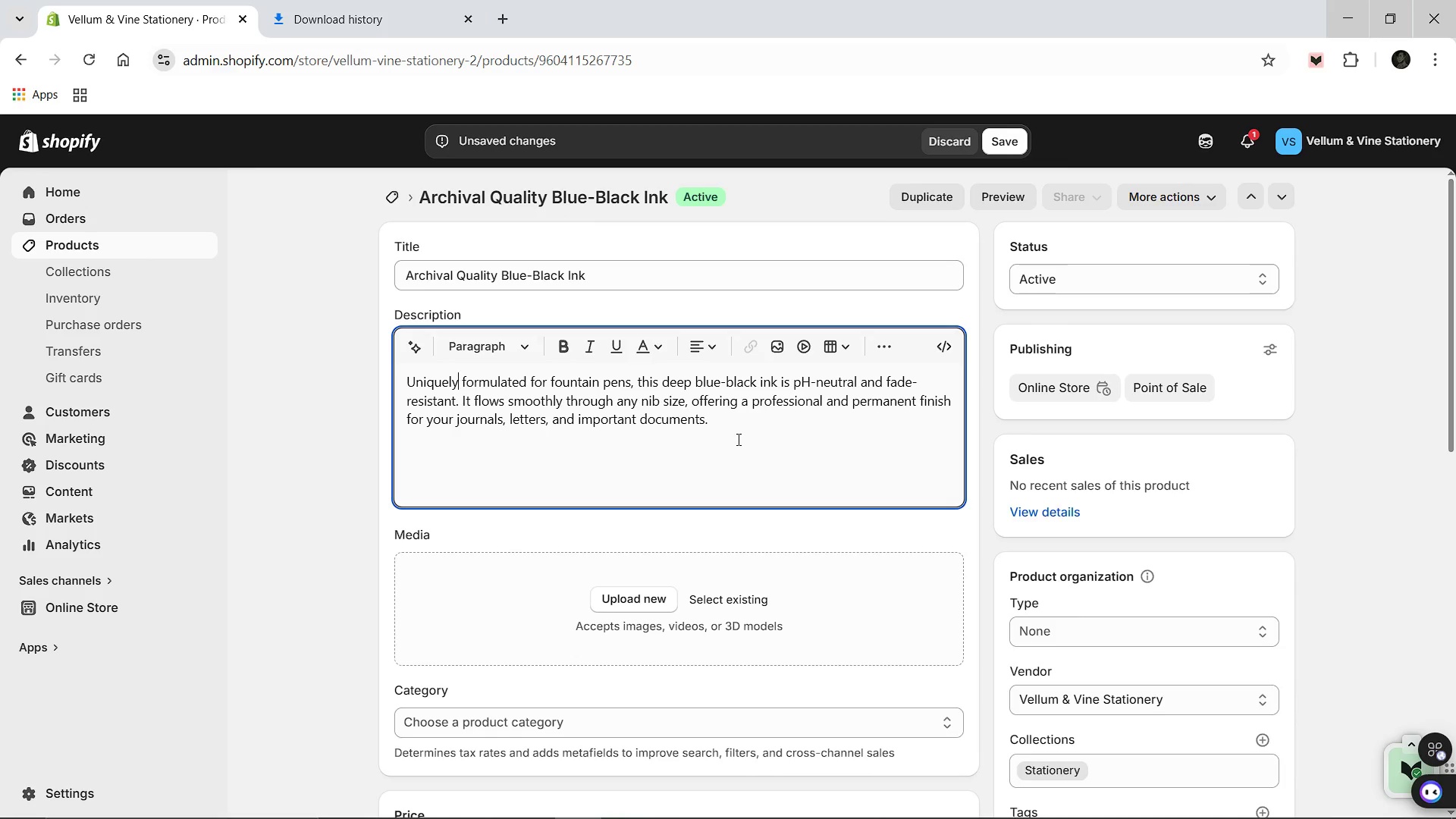 
scroll: coordinate [738, 439], scroll_direction: down, amount: 2.0
 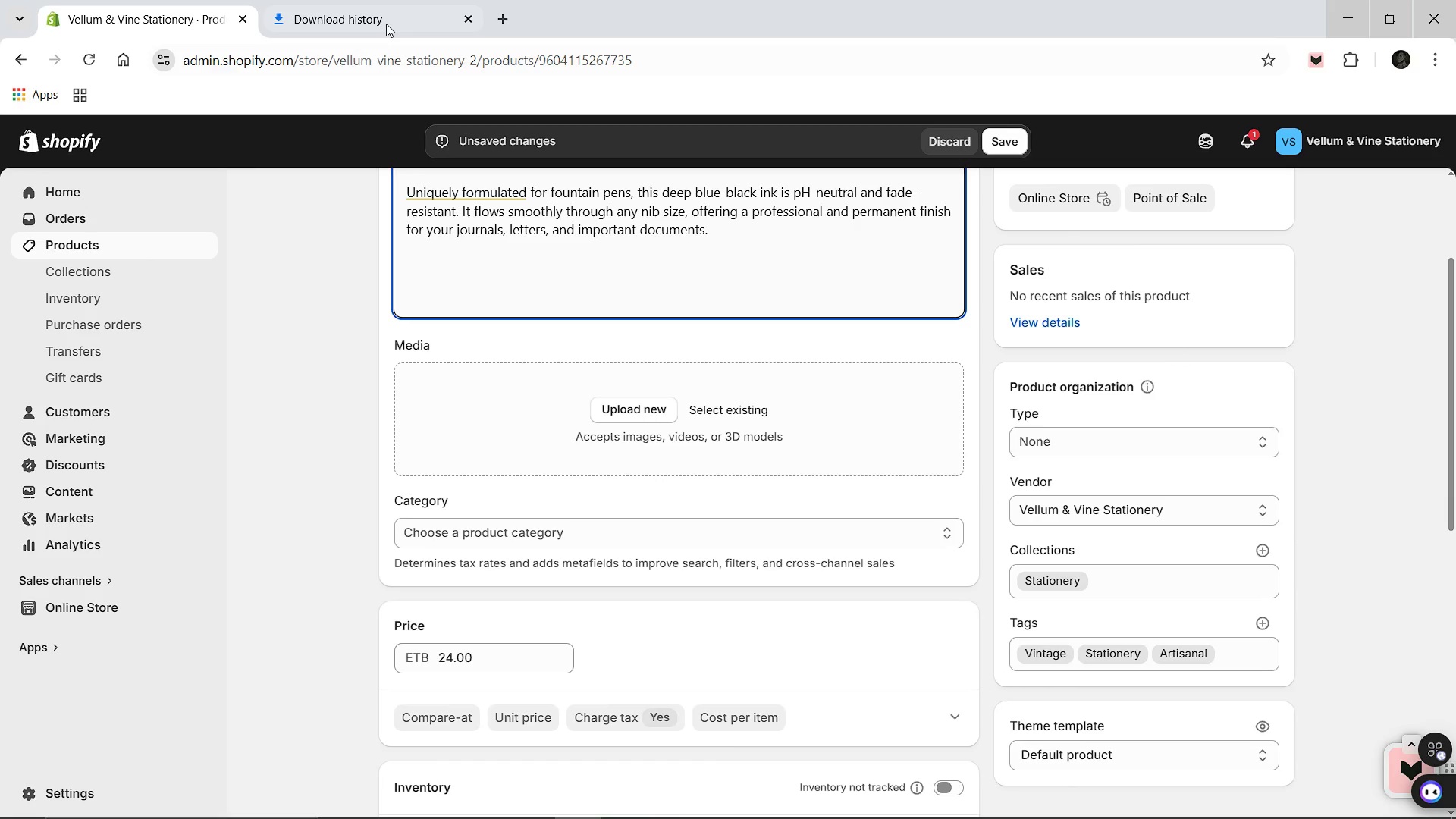 
left_click([385, 13])
 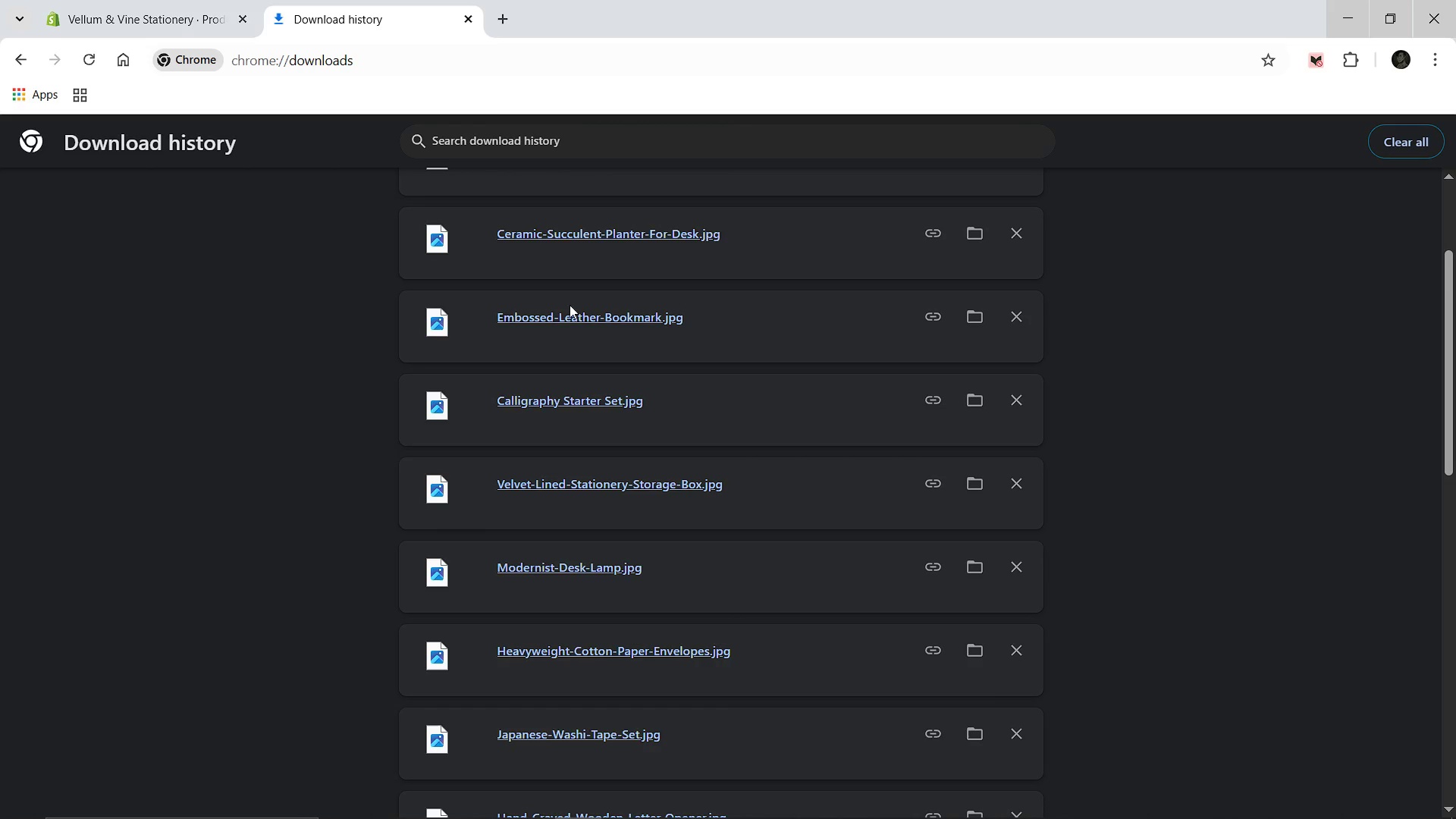 
scroll: coordinate [570, 308], scroll_direction: up, amount: 2.0
 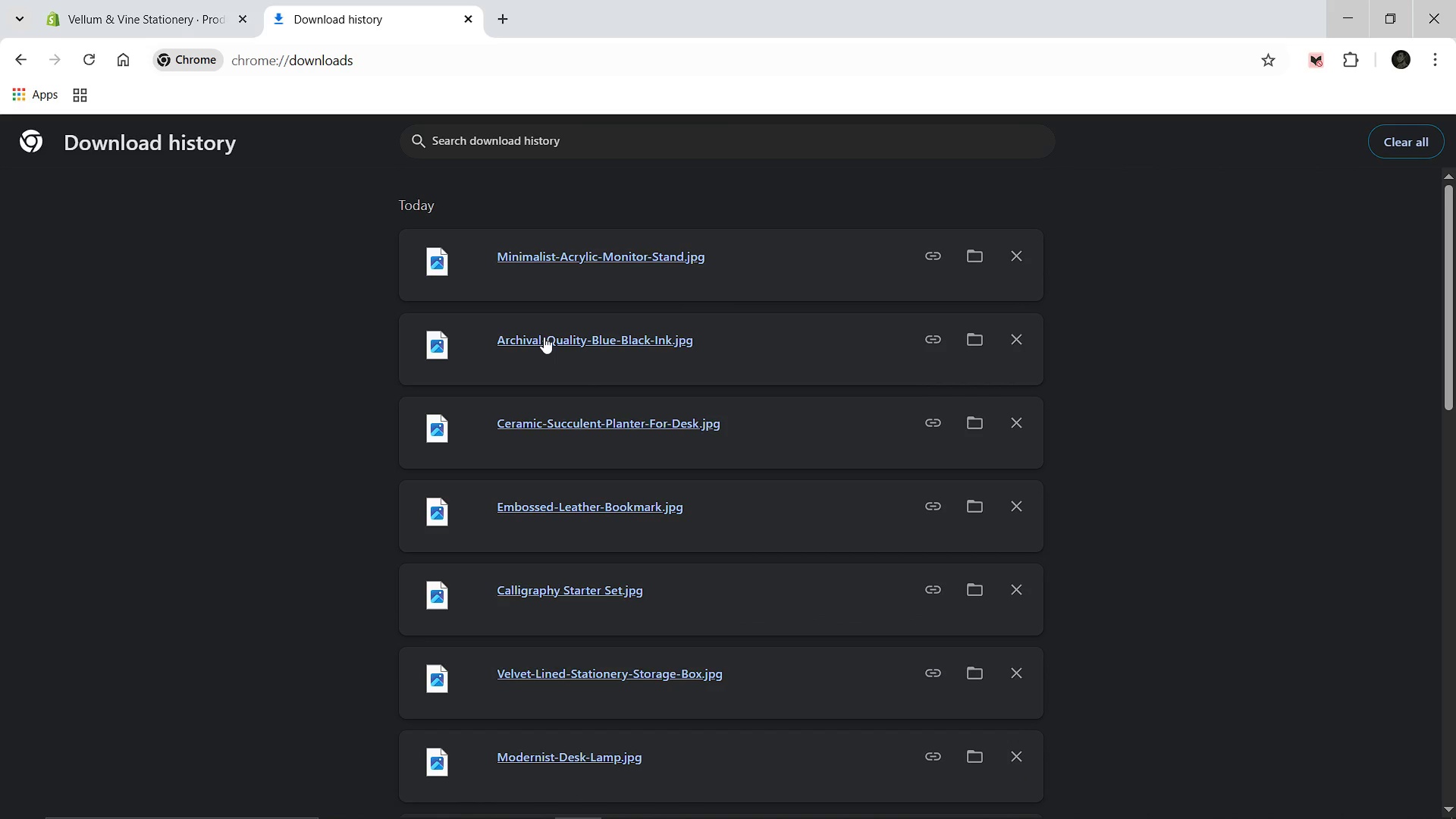 
left_click_drag(start_coordinate=[544, 337], to_coordinate=[569, 402])
 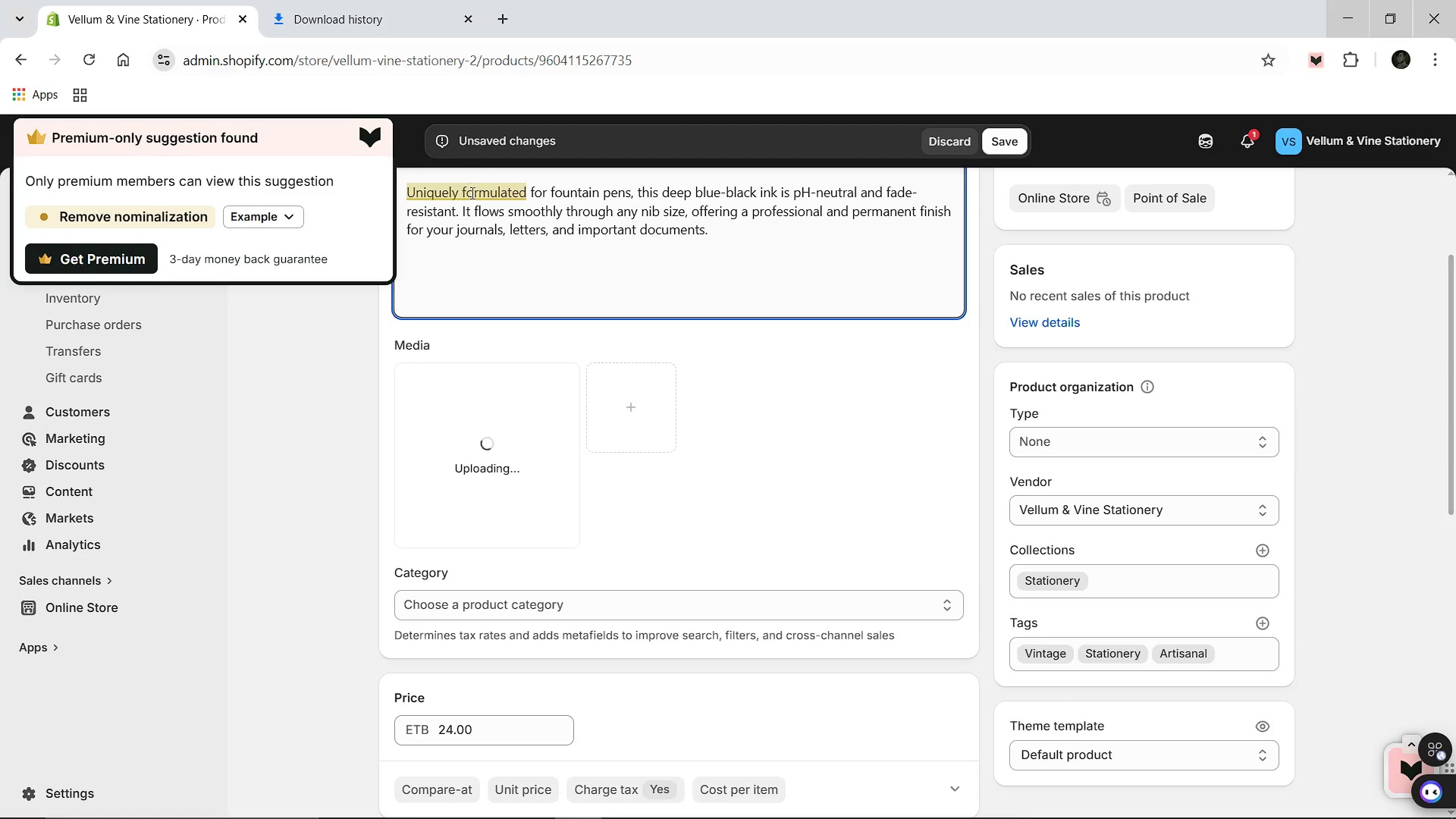 
left_click([529, 271])
 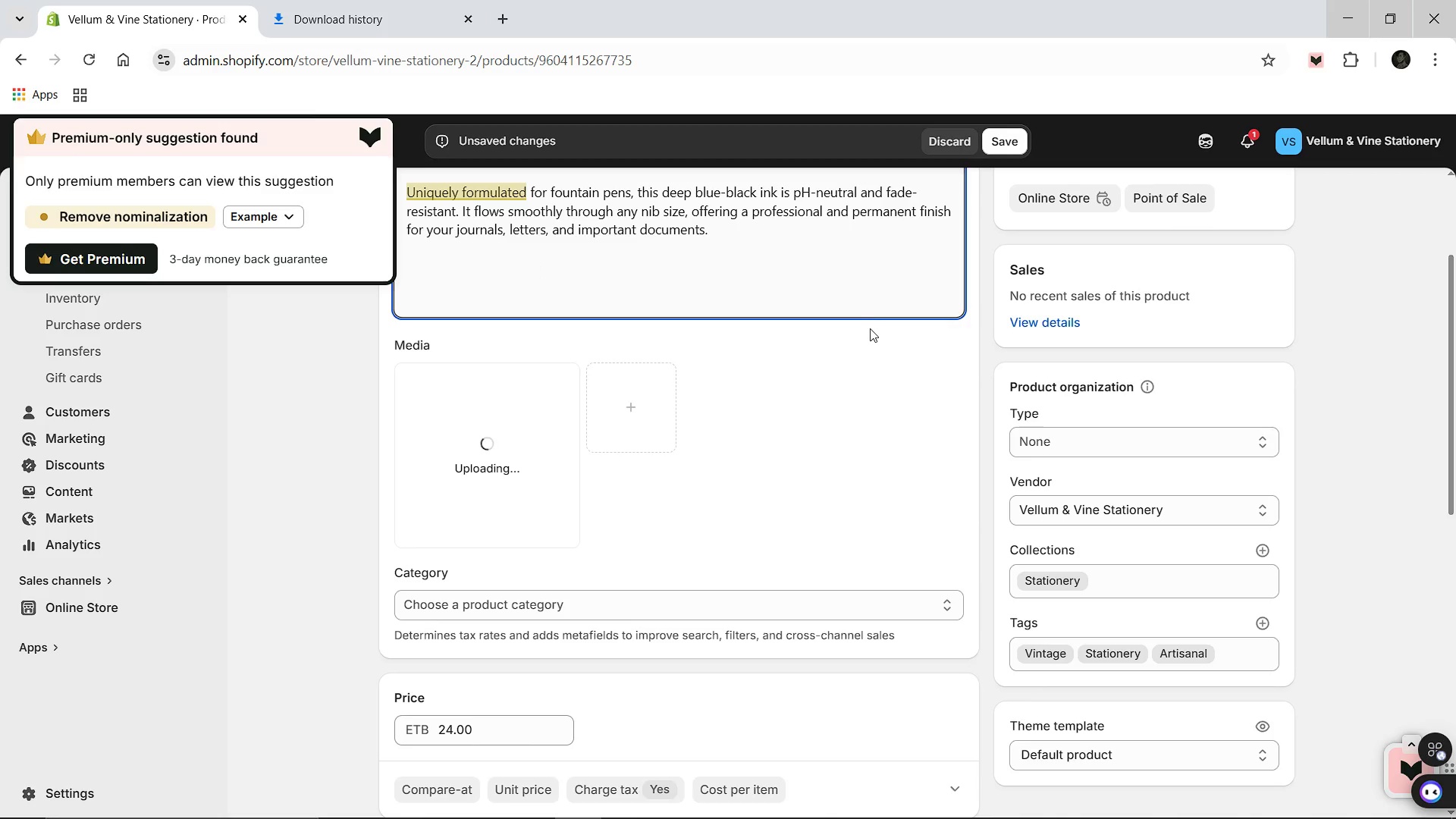 
scroll: coordinate [841, 391], scroll_direction: down, amount: 3.0
 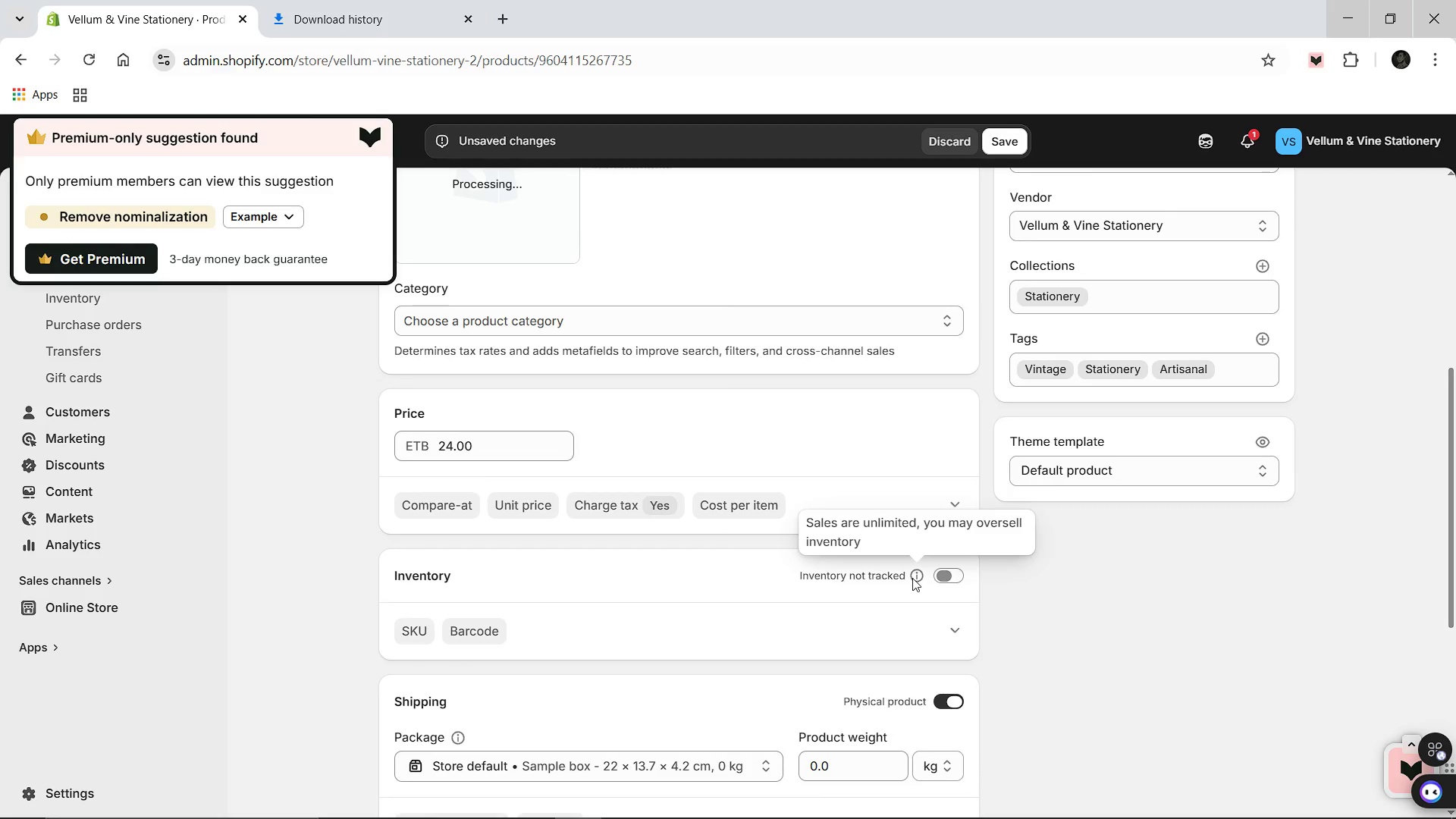 
mouse_move([921, 576])
 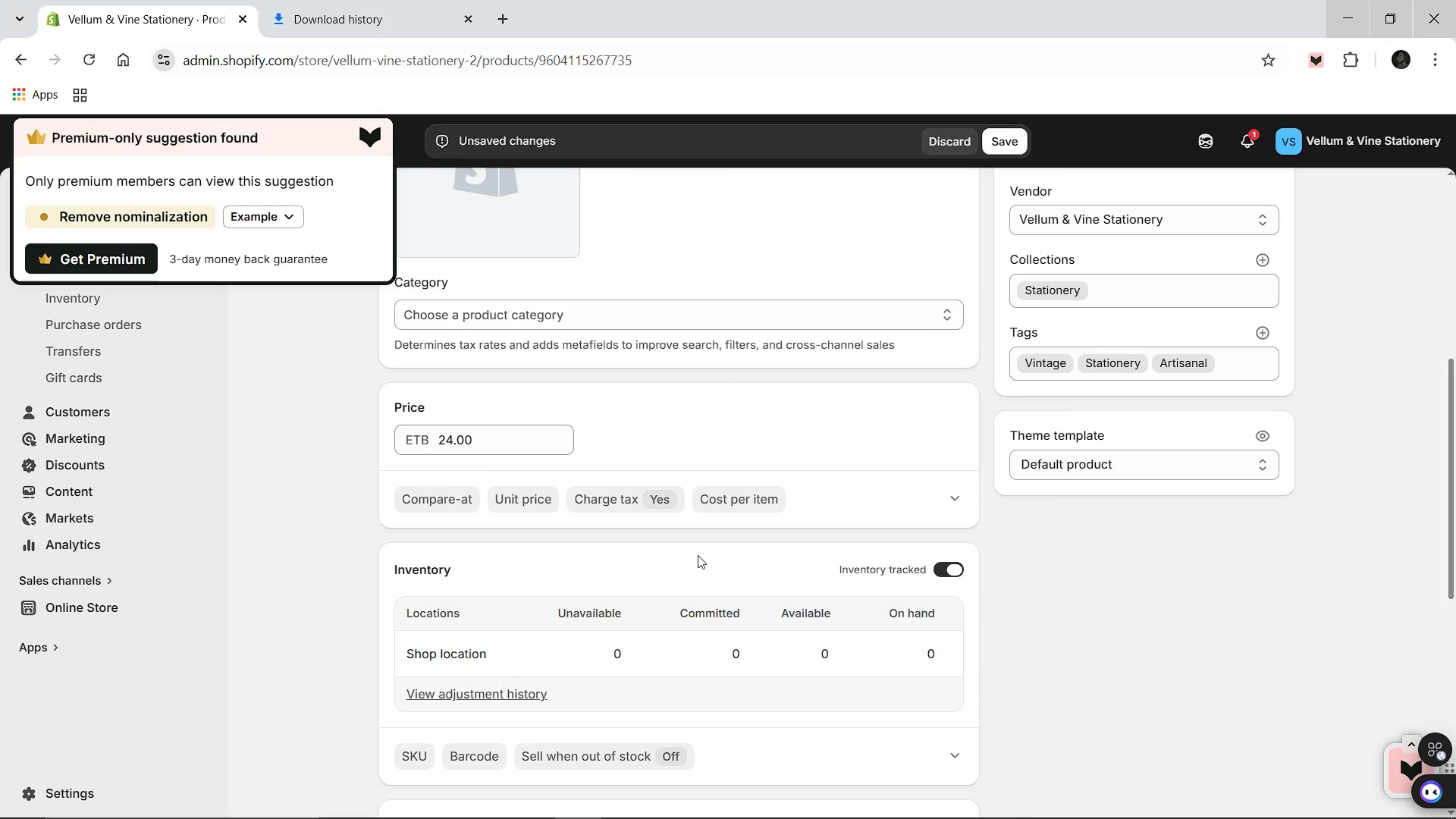 
scroll: coordinate [698, 555], scroll_direction: down, amount: 2.0
 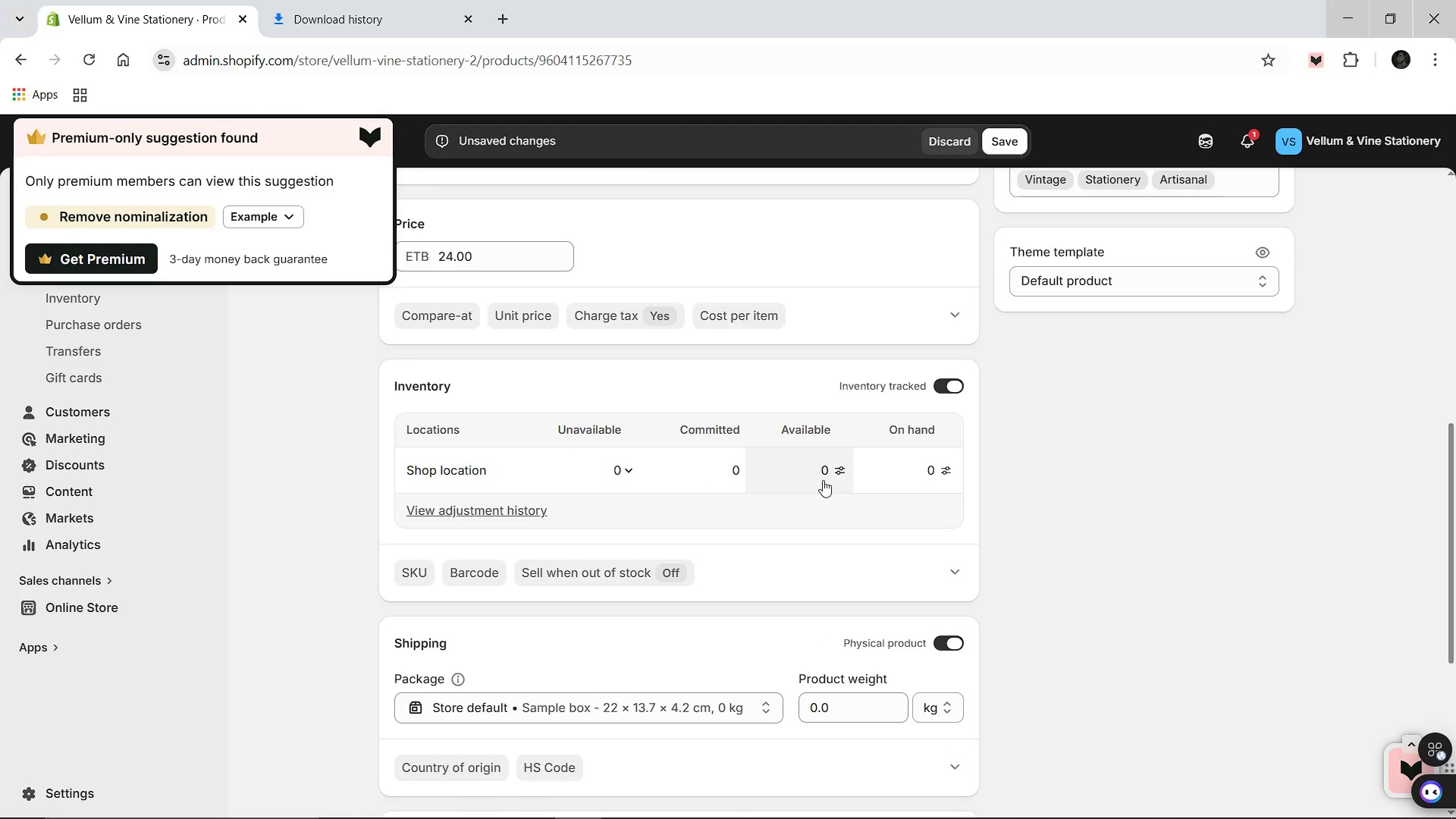 
left_click([822, 480])
 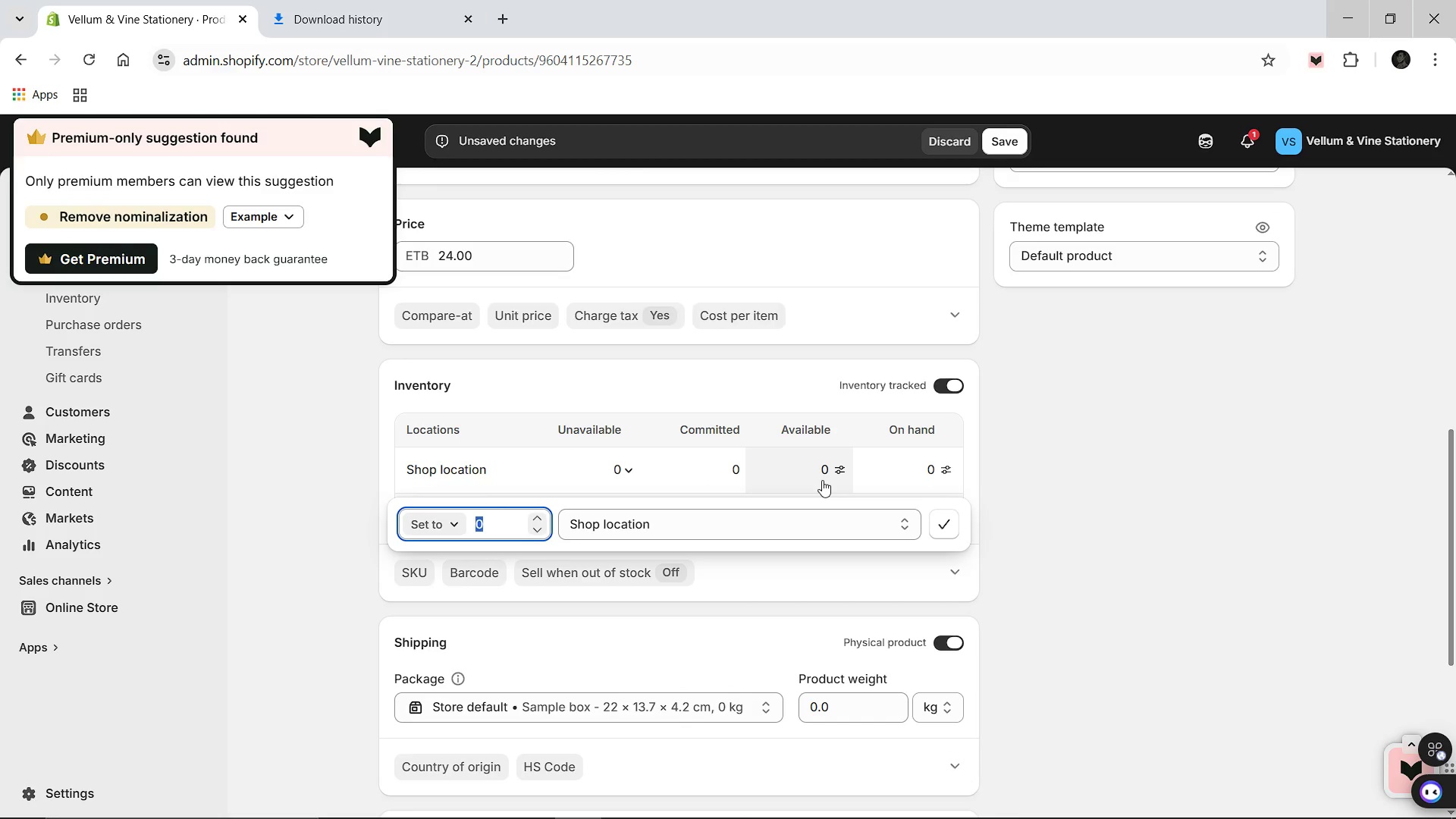 
type(50)
 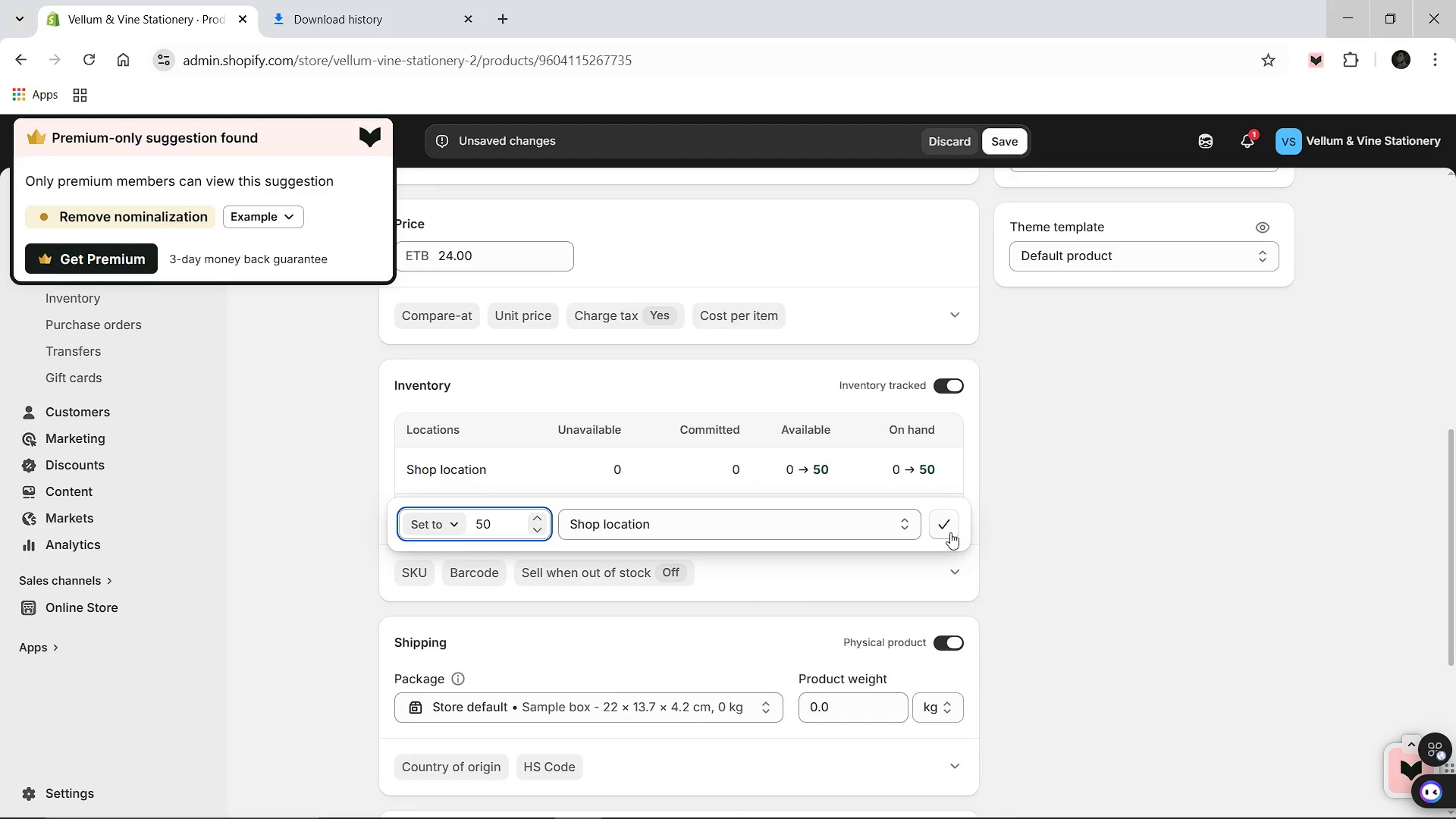 
left_click([950, 532])
 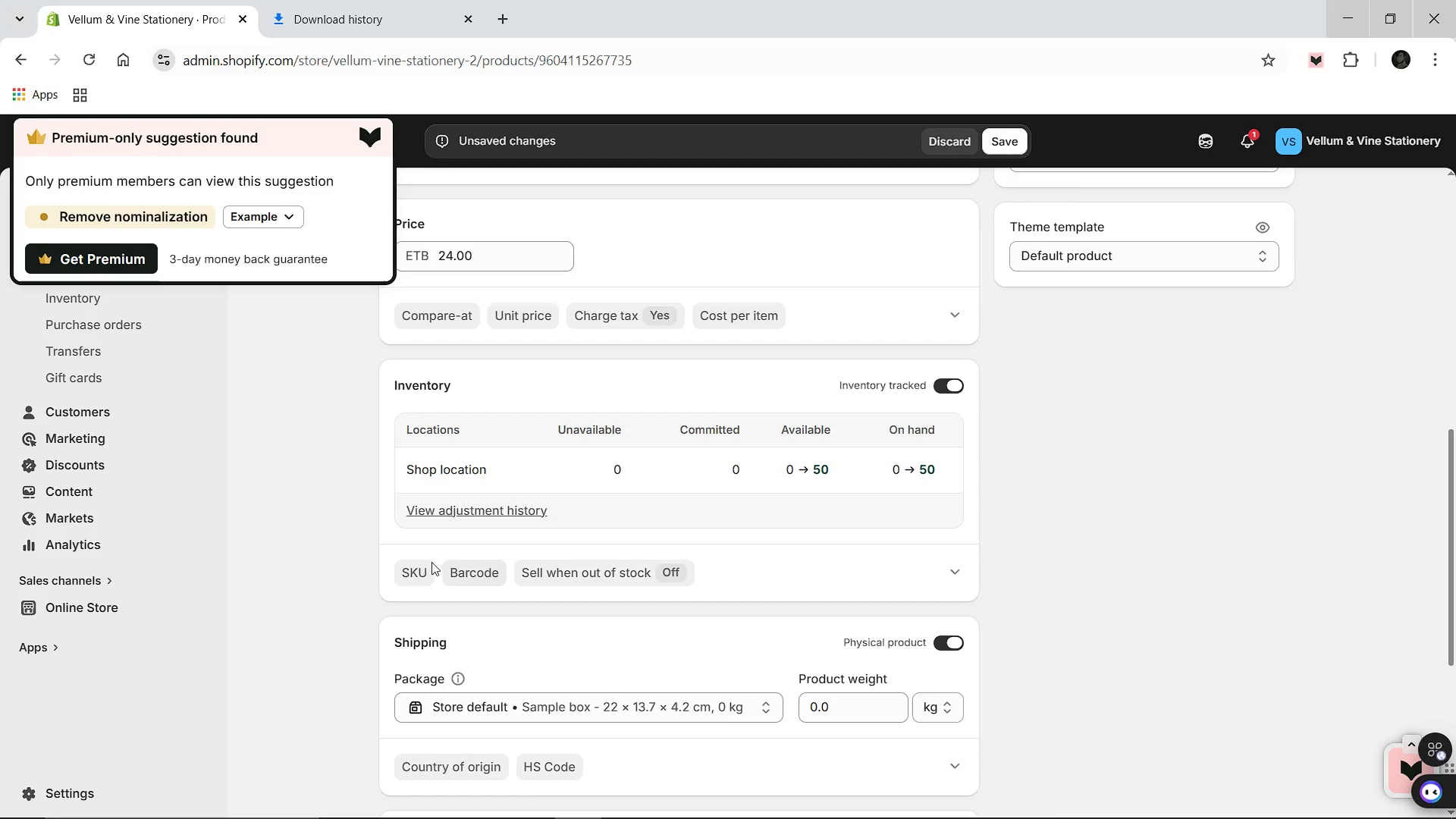 
left_click([406, 566])
 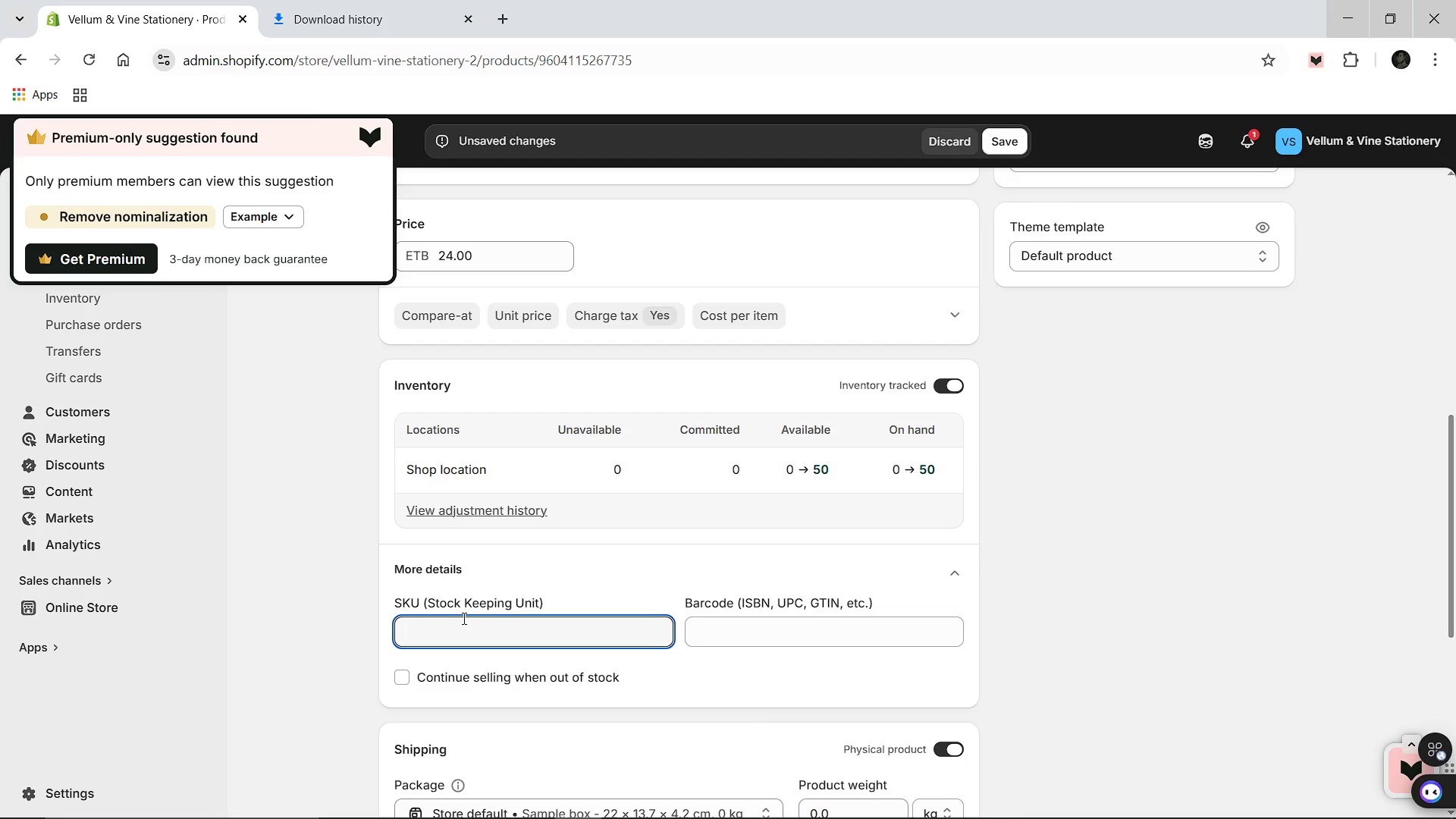 
type(VVS-019)
 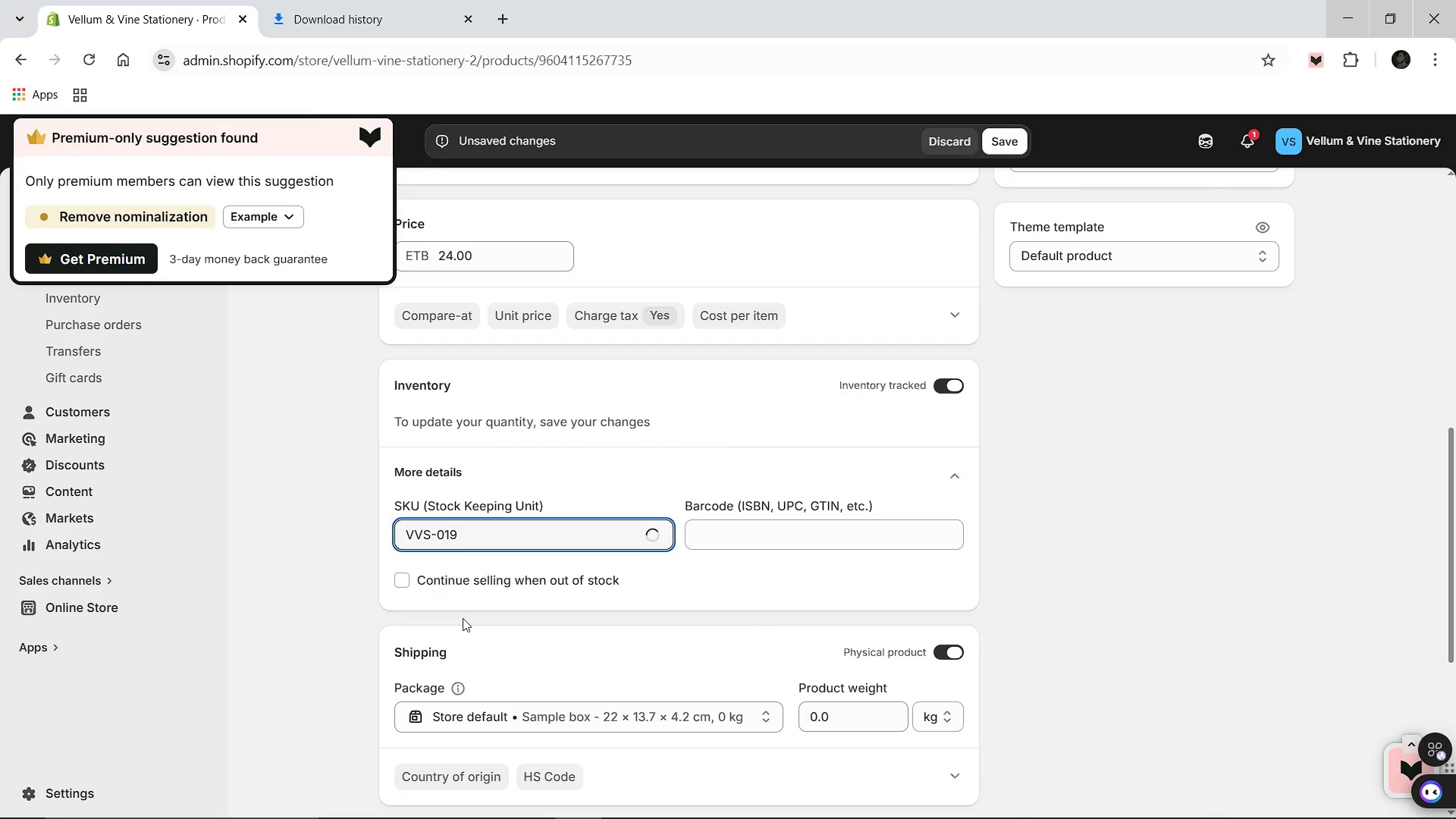 
scroll: coordinate [548, 618], scroll_direction: down, amount: 5.0
 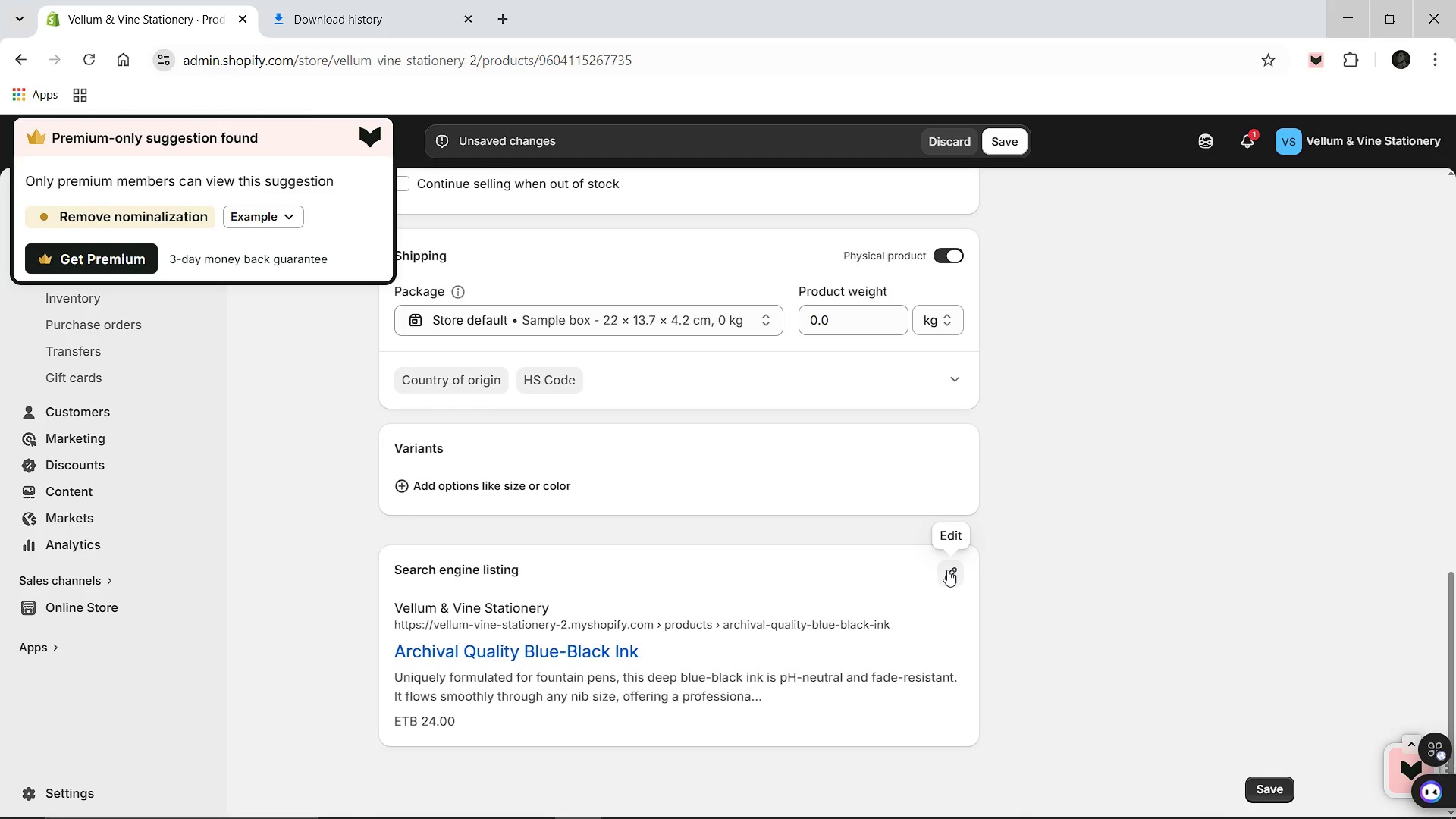 
left_click([947, 570])
 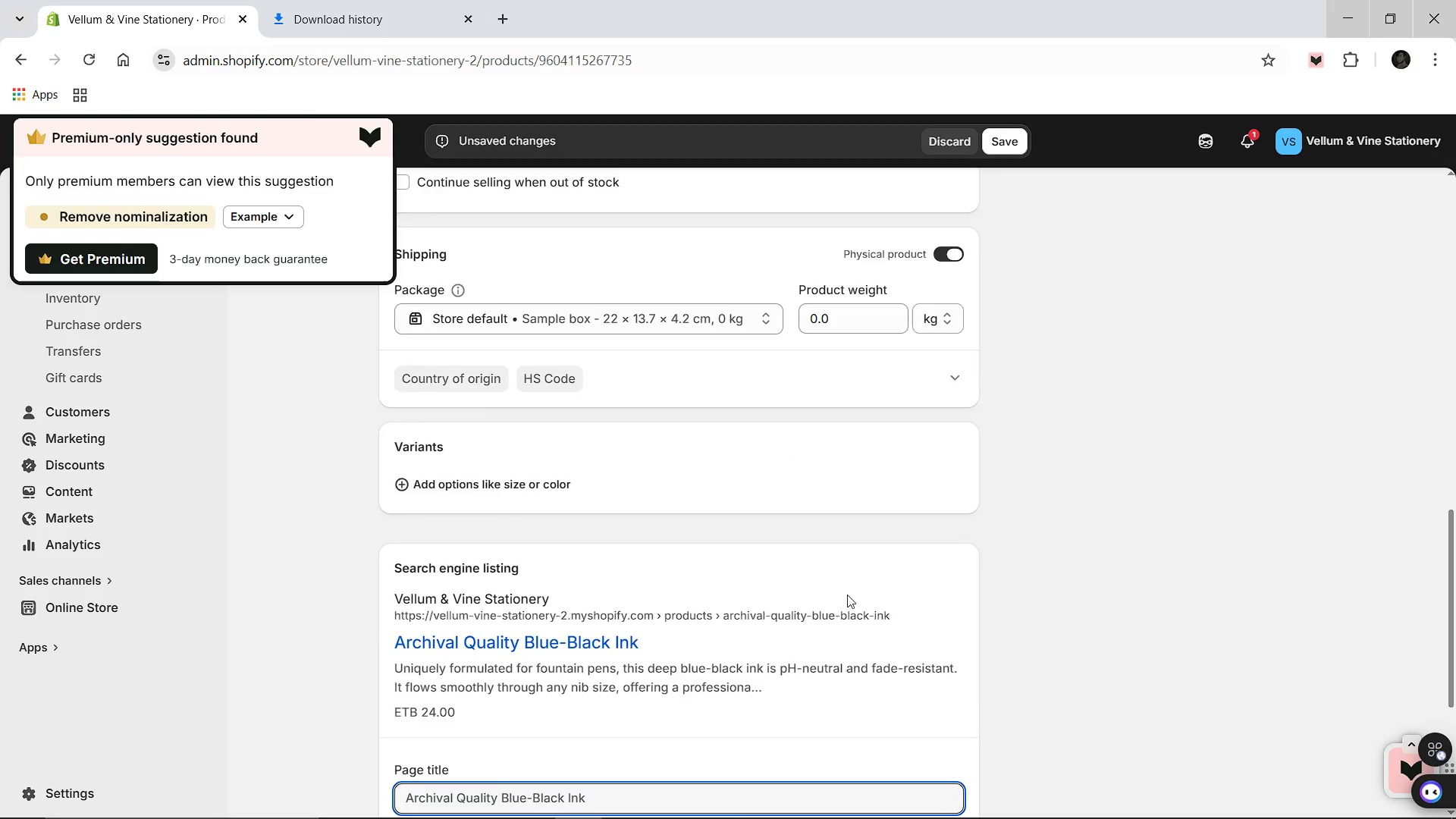 
scroll: coordinate [844, 595], scroll_direction: down, amount: 4.0
 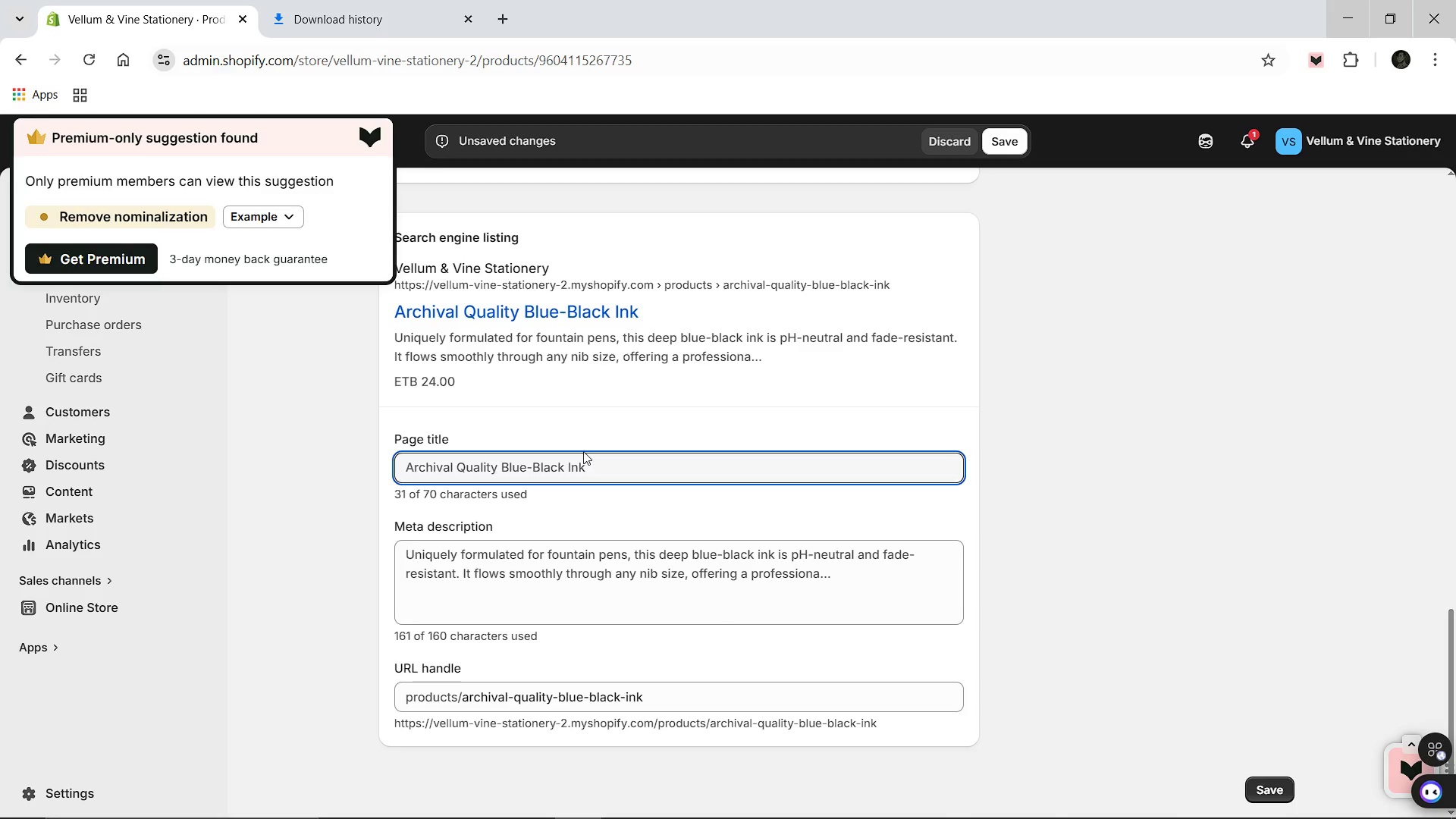 
left_click_drag(start_coordinate=[583, 451], to_coordinate=[588, 453])
 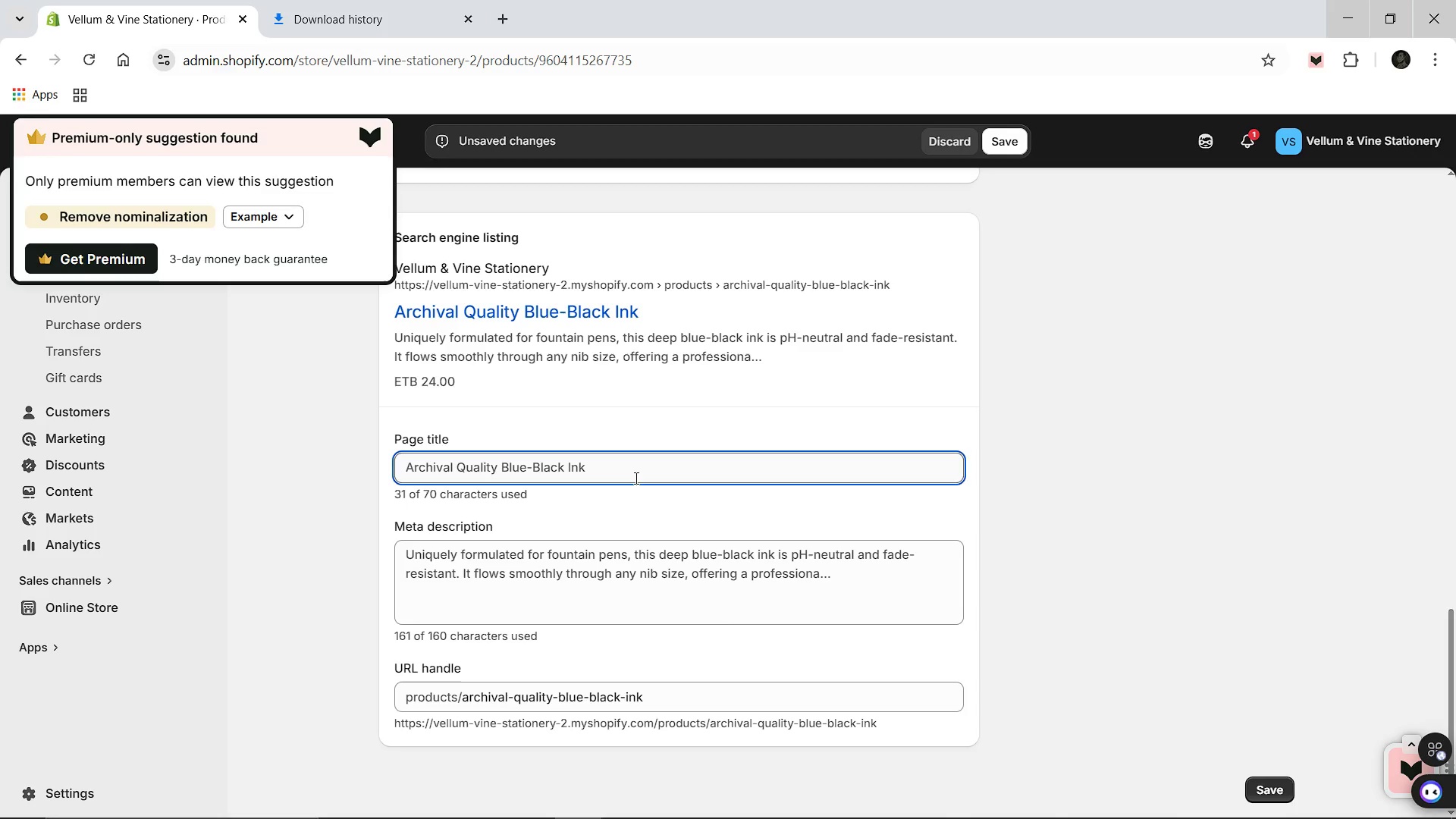 
left_click([635, 478])
 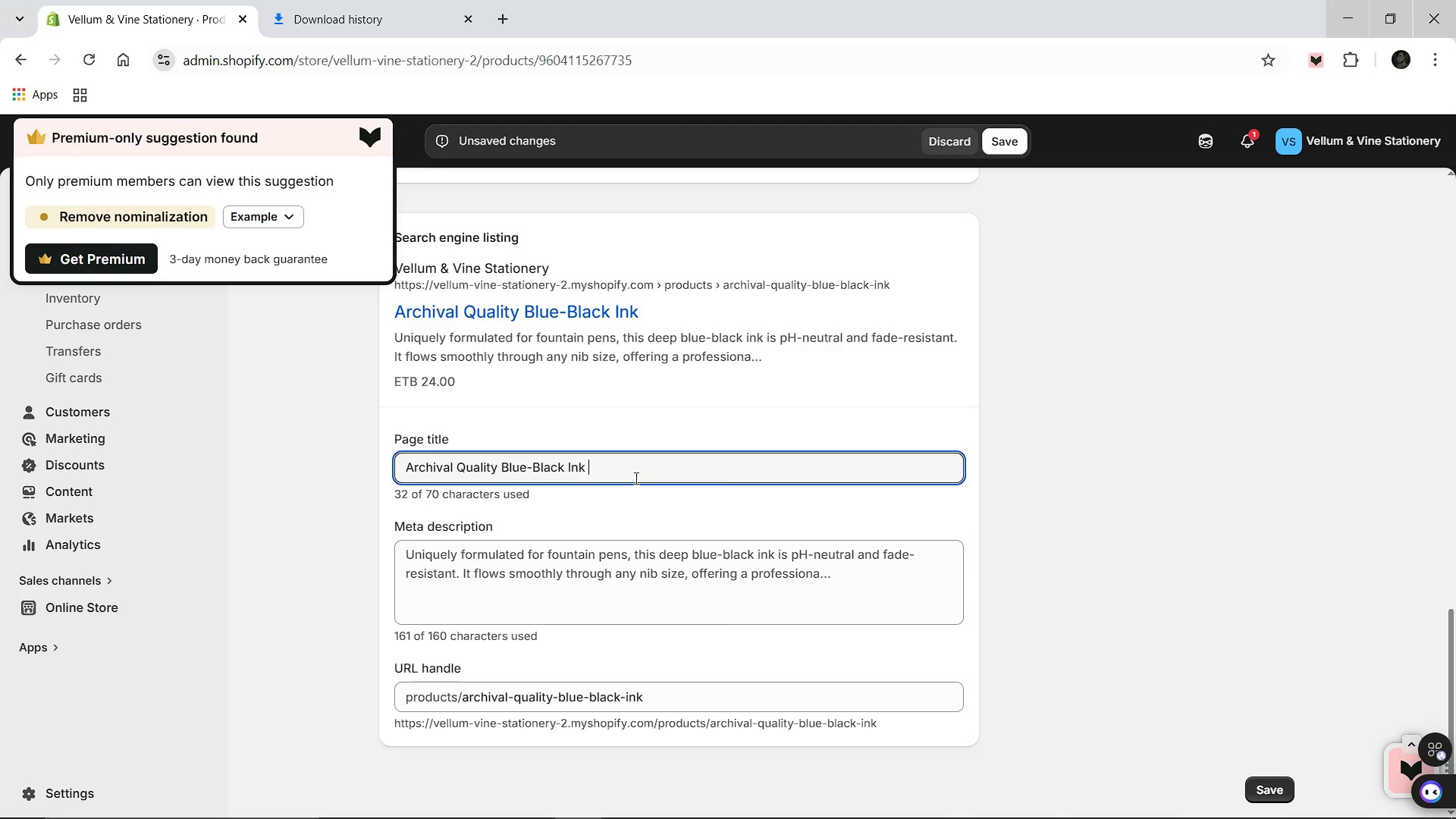 
type( [Break] lUXURY)
key(Backspace)
type(Luxury Stationery )
 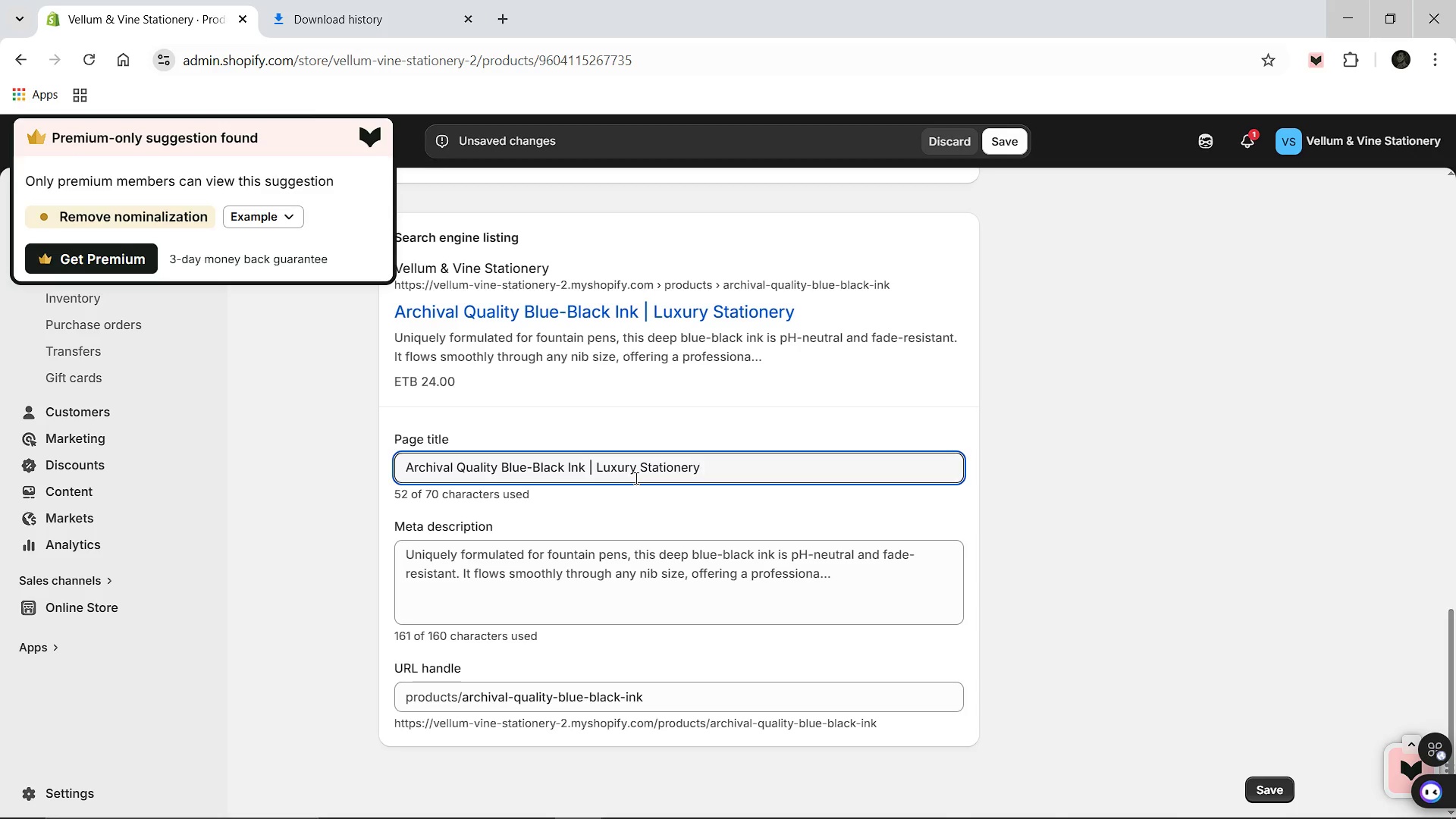 
left_click([602, 573])
 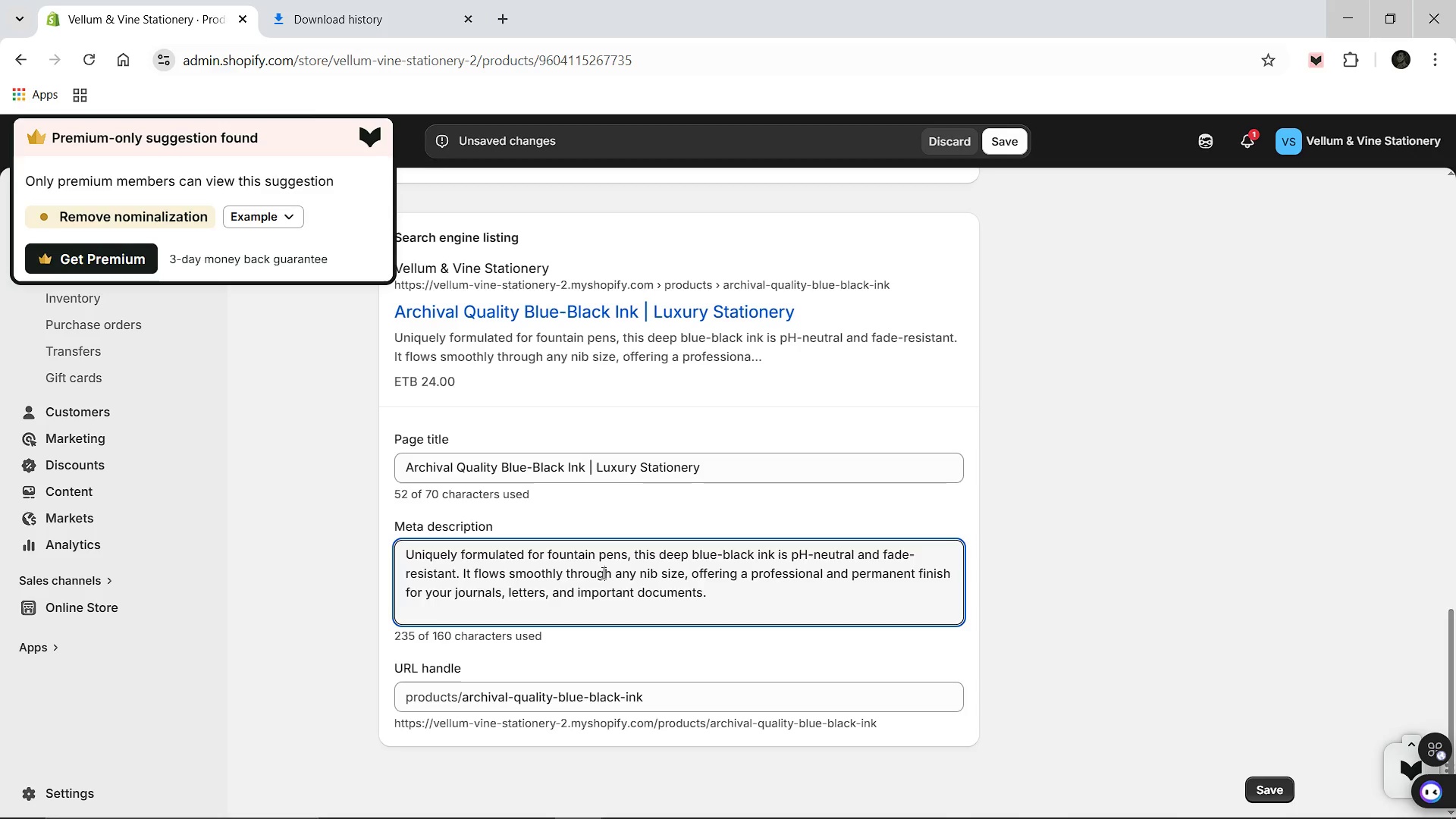 
key(Control+A)
 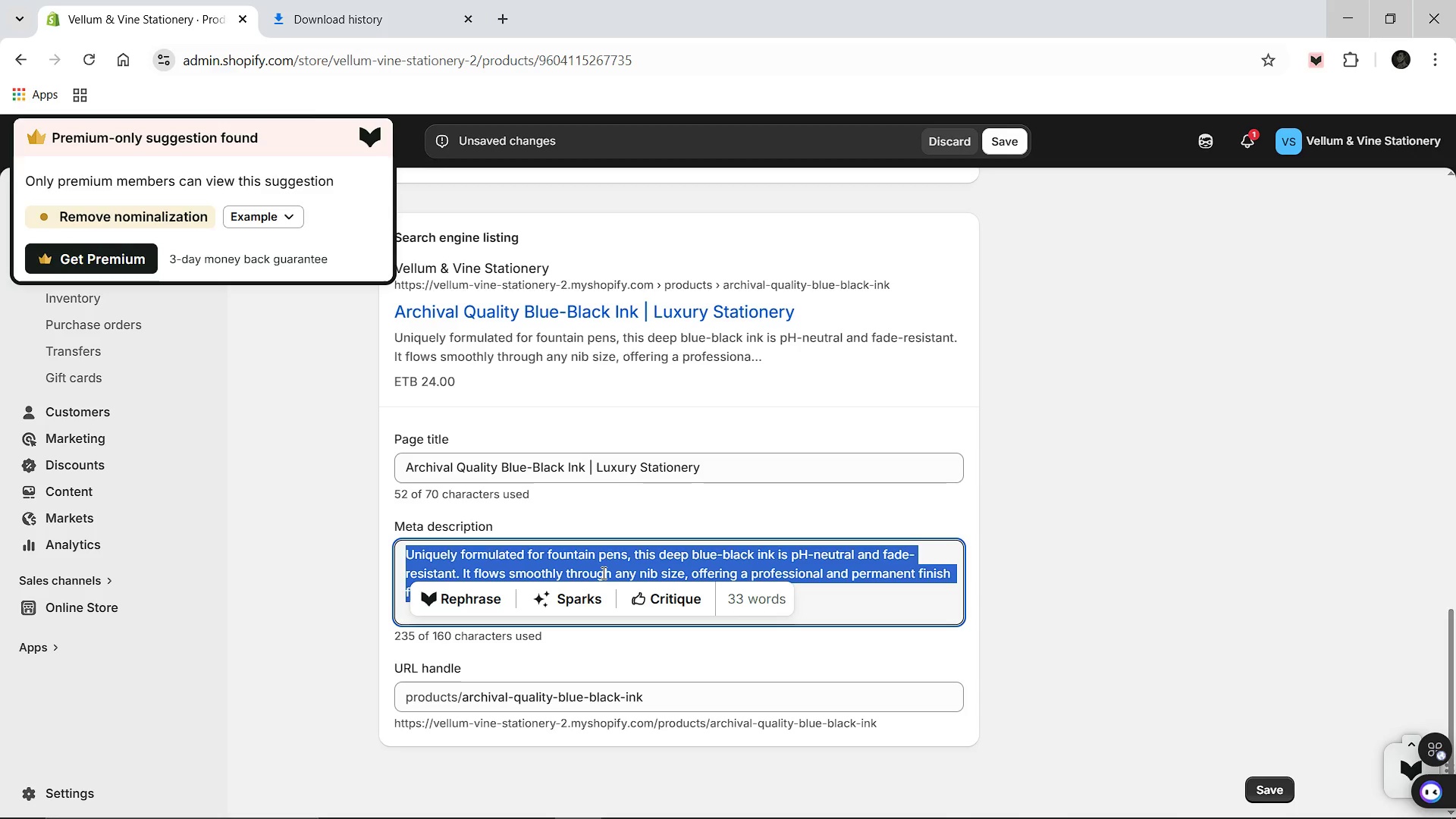 
type(Professional Archival quality ink for yo)
key(Backspace)
key(Backspace)
type(fo)
key(Backspace)
key(Backspace)
type(your fountain pens. Essential luxury stationery to complement your high-end boutique office decor.)
 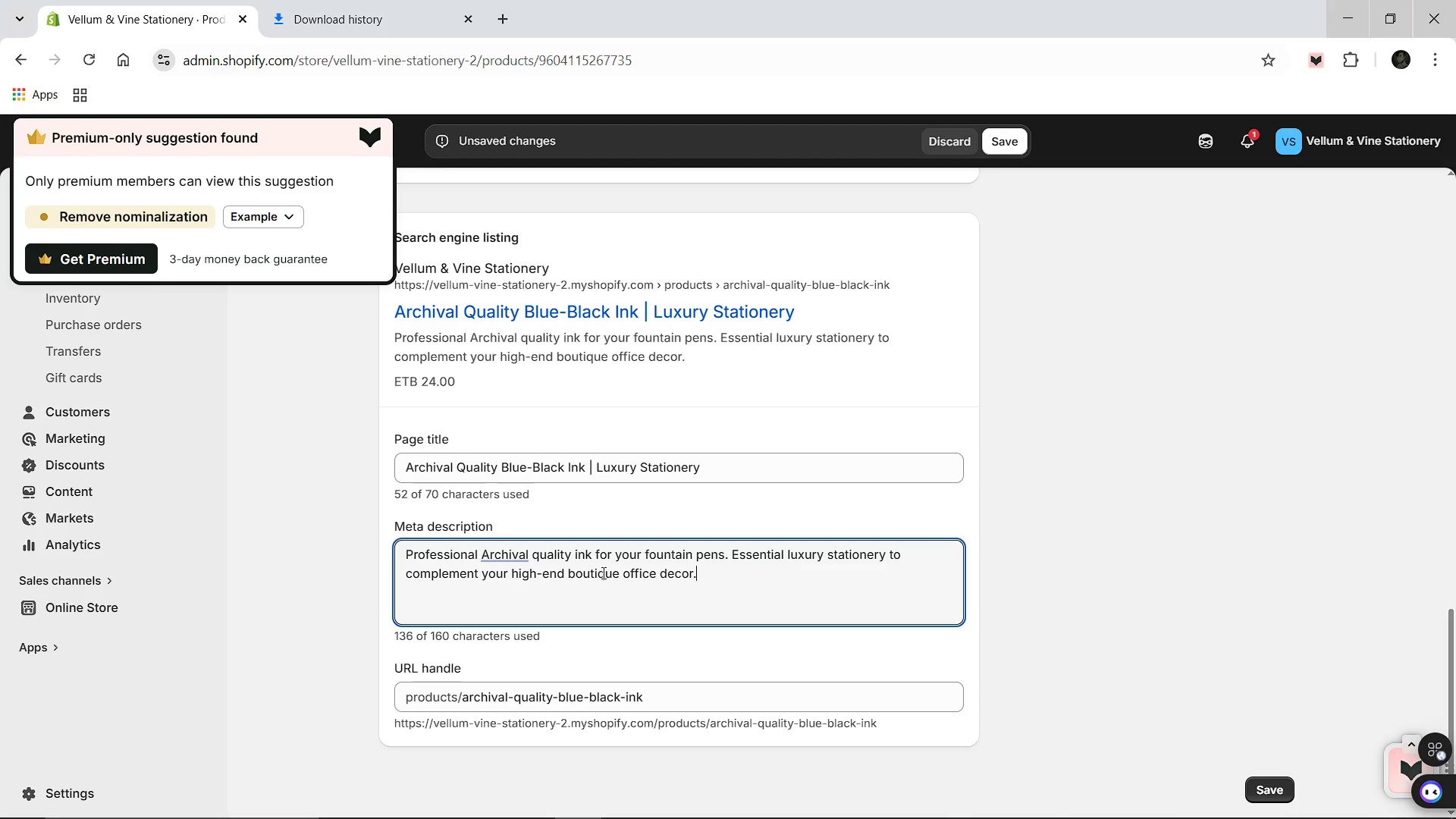 
scroll: coordinate [665, 548], scroll_direction: up, amount: 13.0
 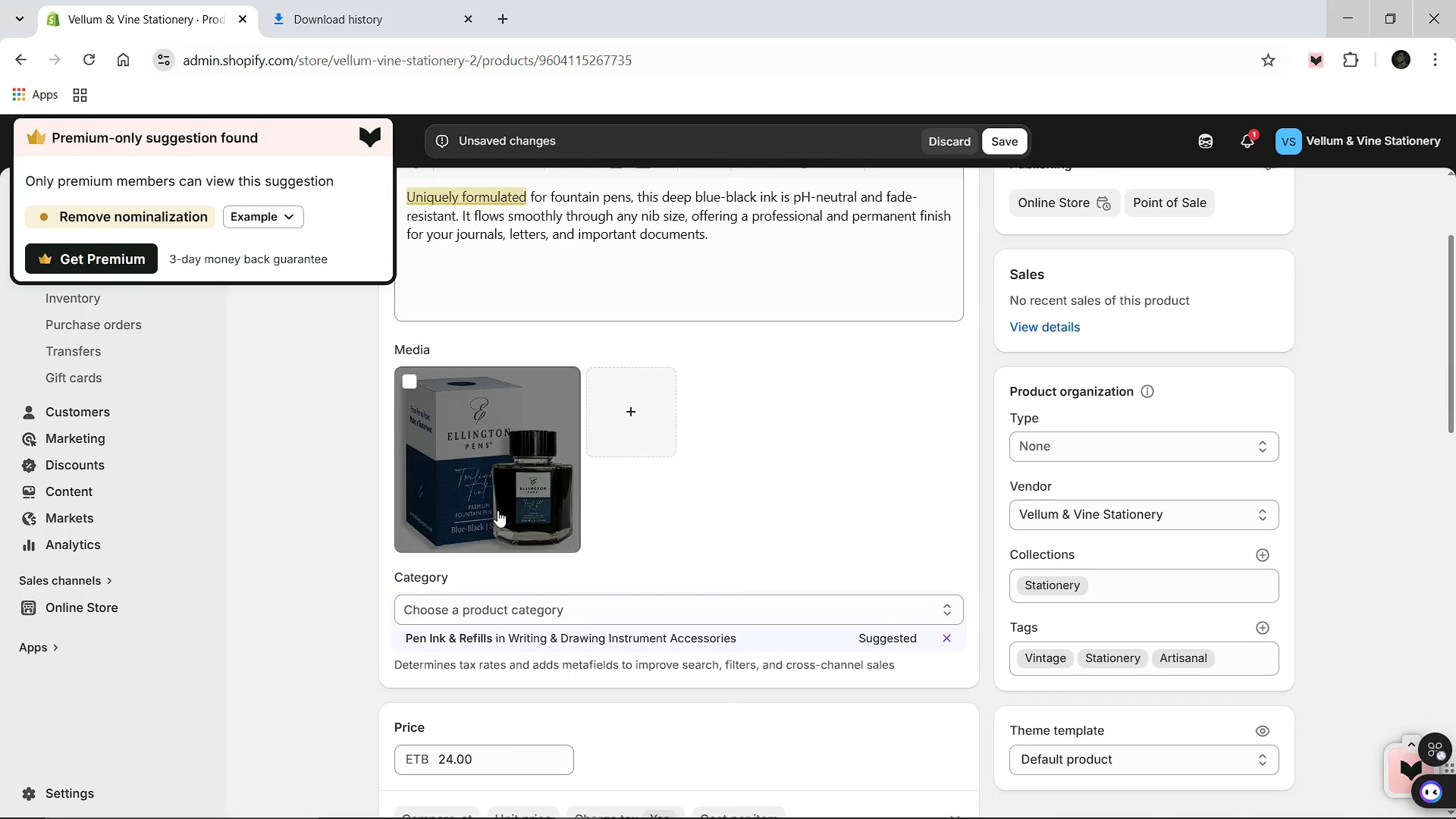 
left_click([497, 510])
 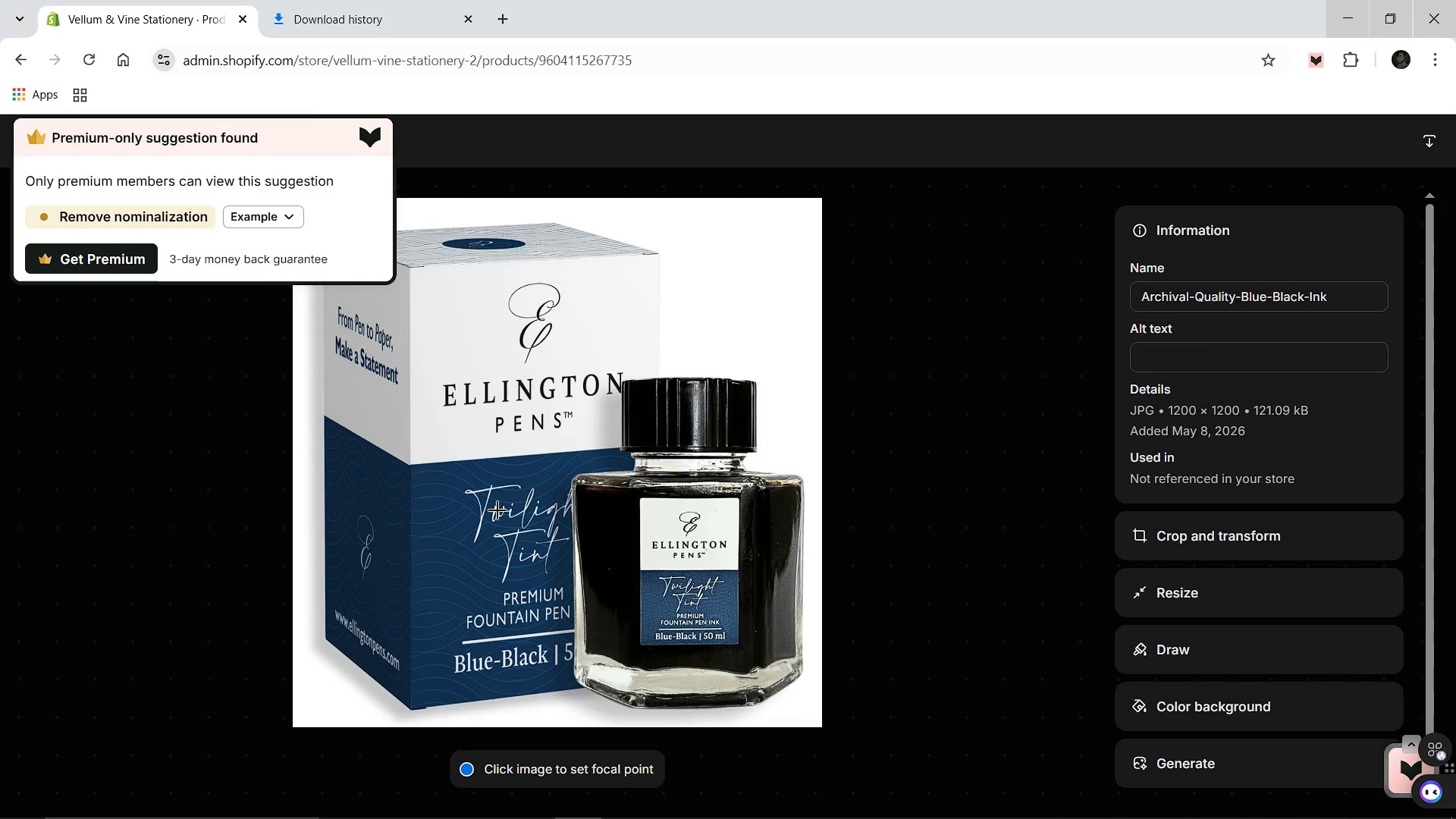 
wait(8.7)
 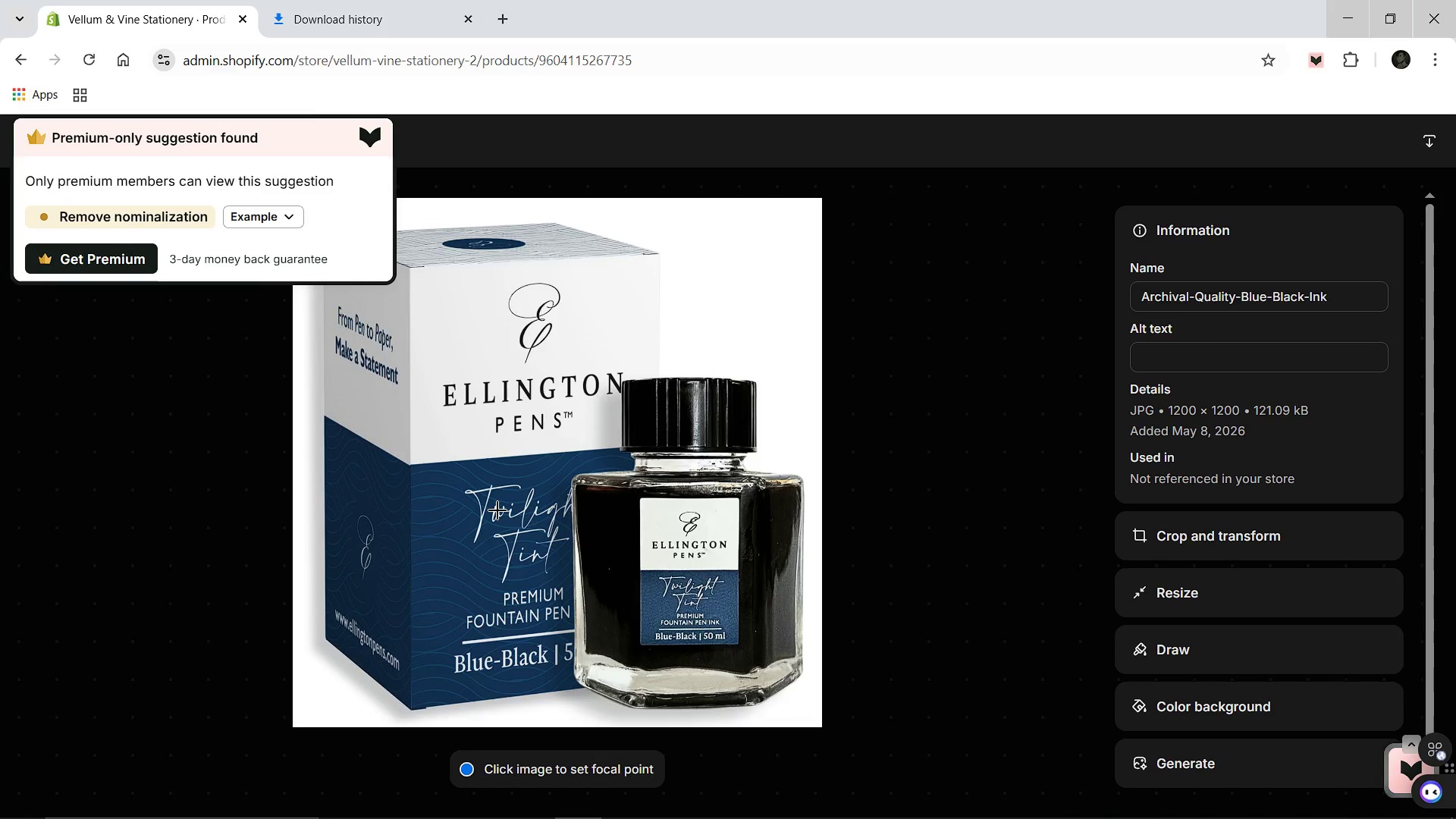 
left_click([1176, 351])
 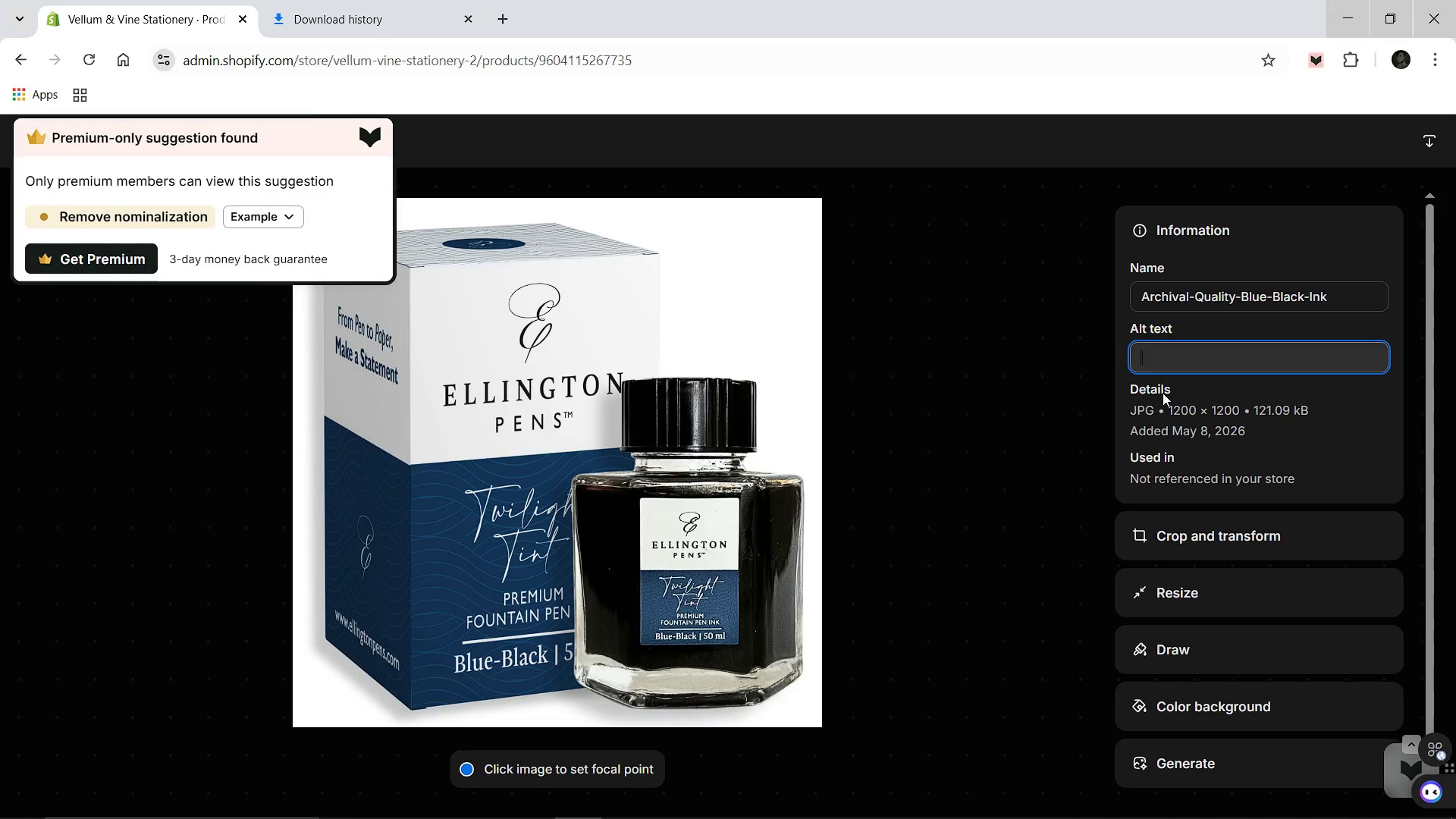 
type(Elegant glass bottle of deep blue-black ink with a calls)
key(Backspace)
key(Backspace)
key(Backspace)
key(Backspace)
type(lassic label design.)
 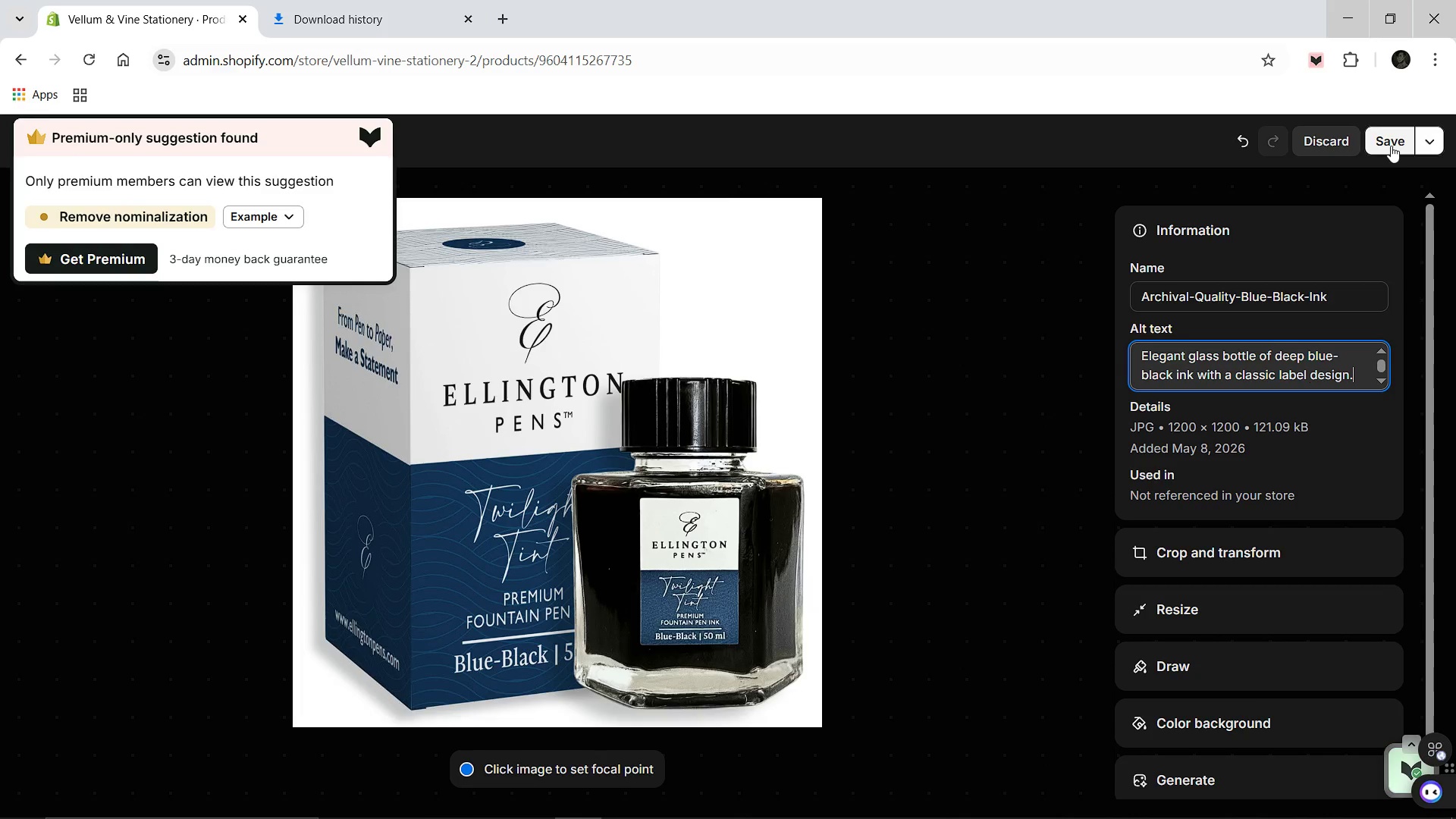 
left_click([1391, 146])
 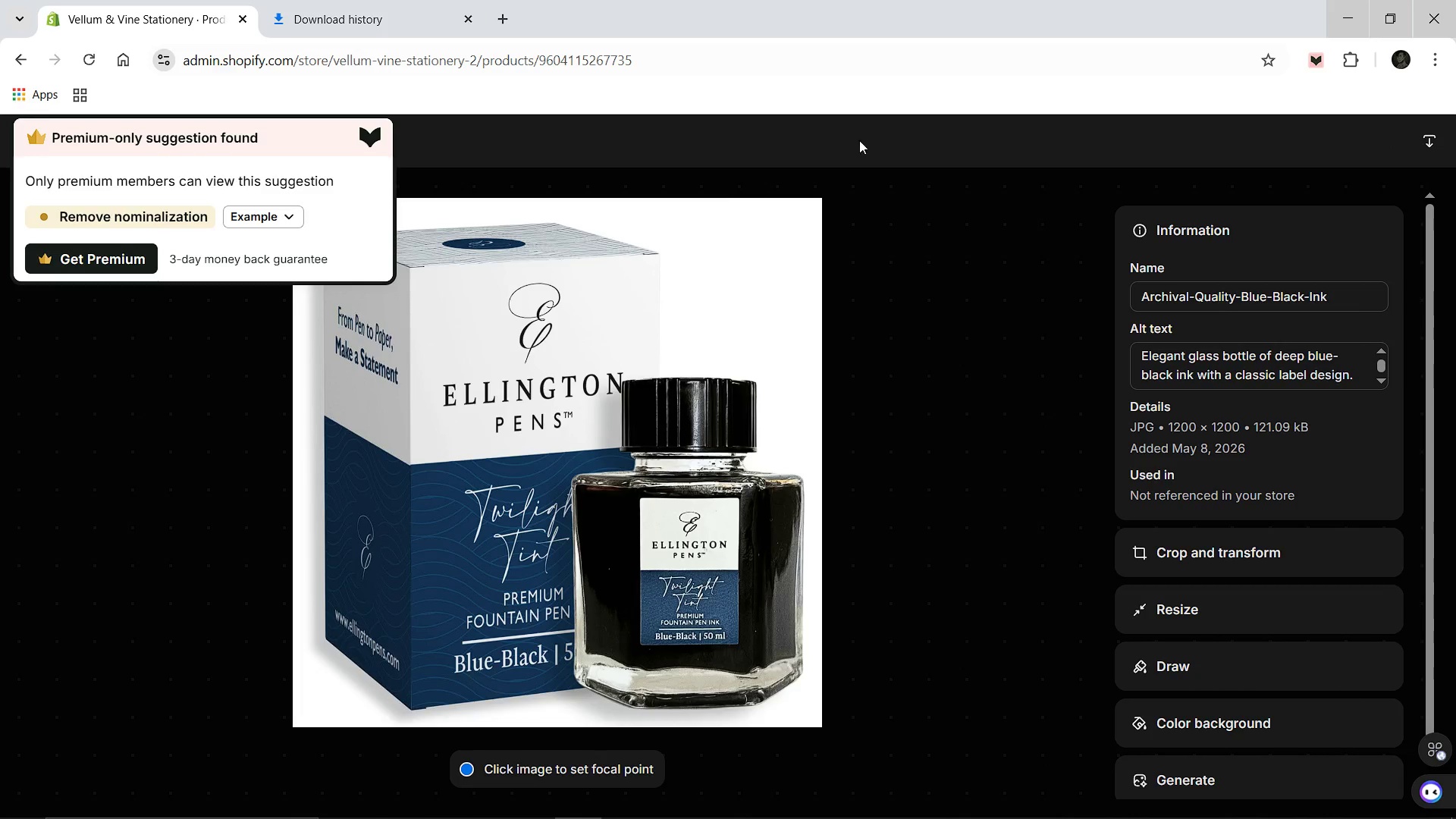 
left_click_drag(start_coordinate=[159, 348], to_coordinate=[160, 341])
 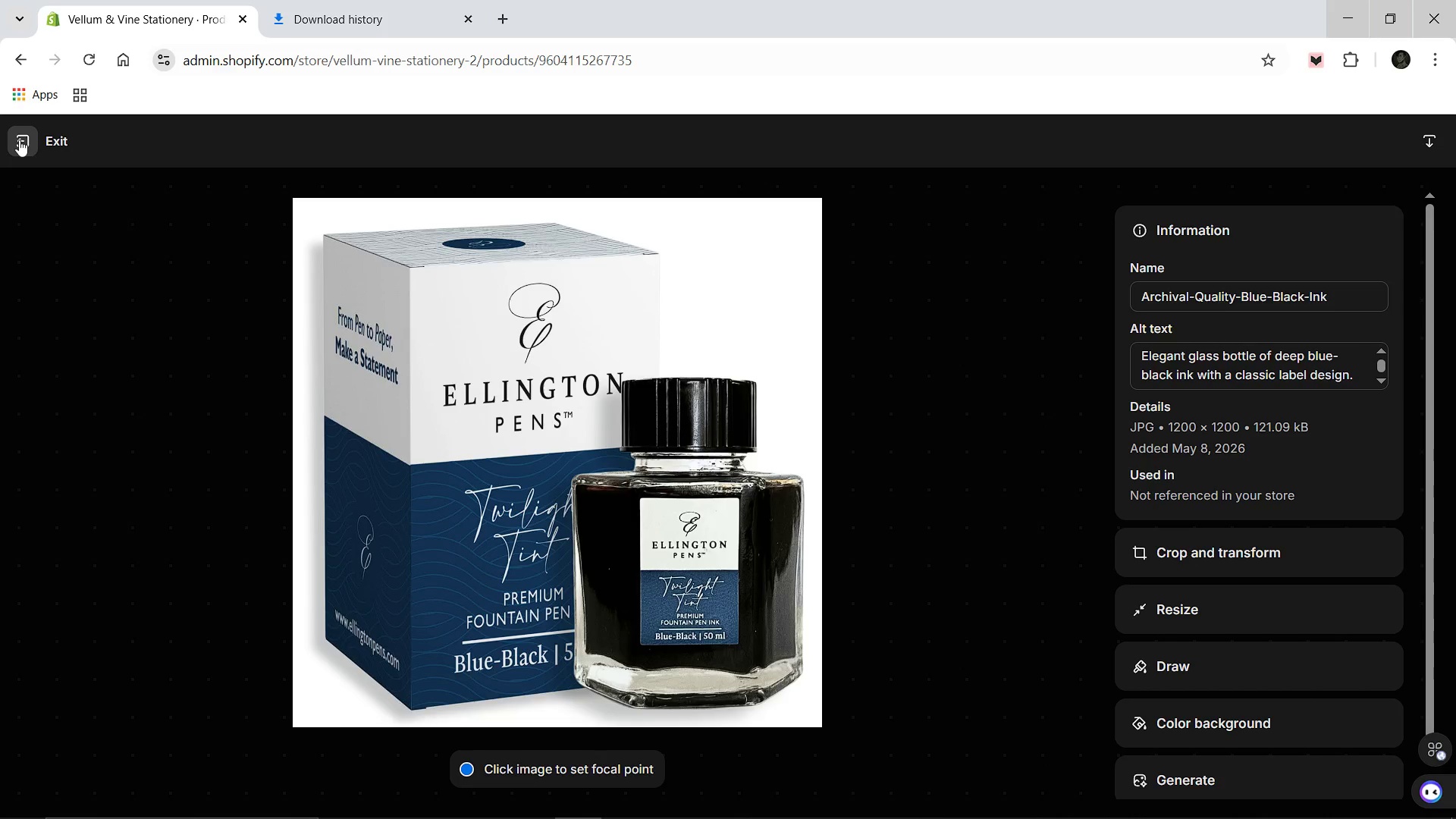 
left_click([19, 140])
 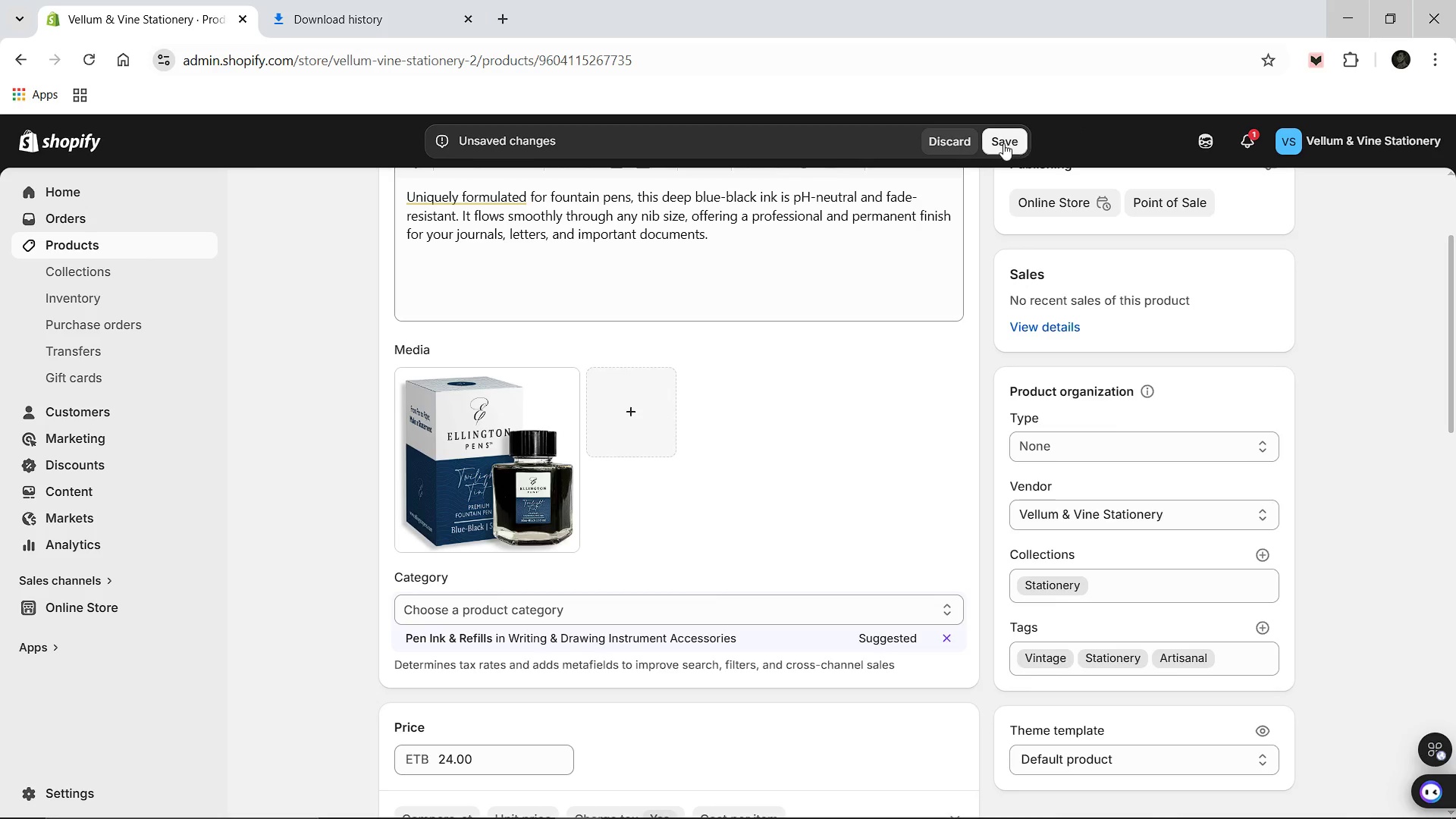 
left_click([1003, 143])
 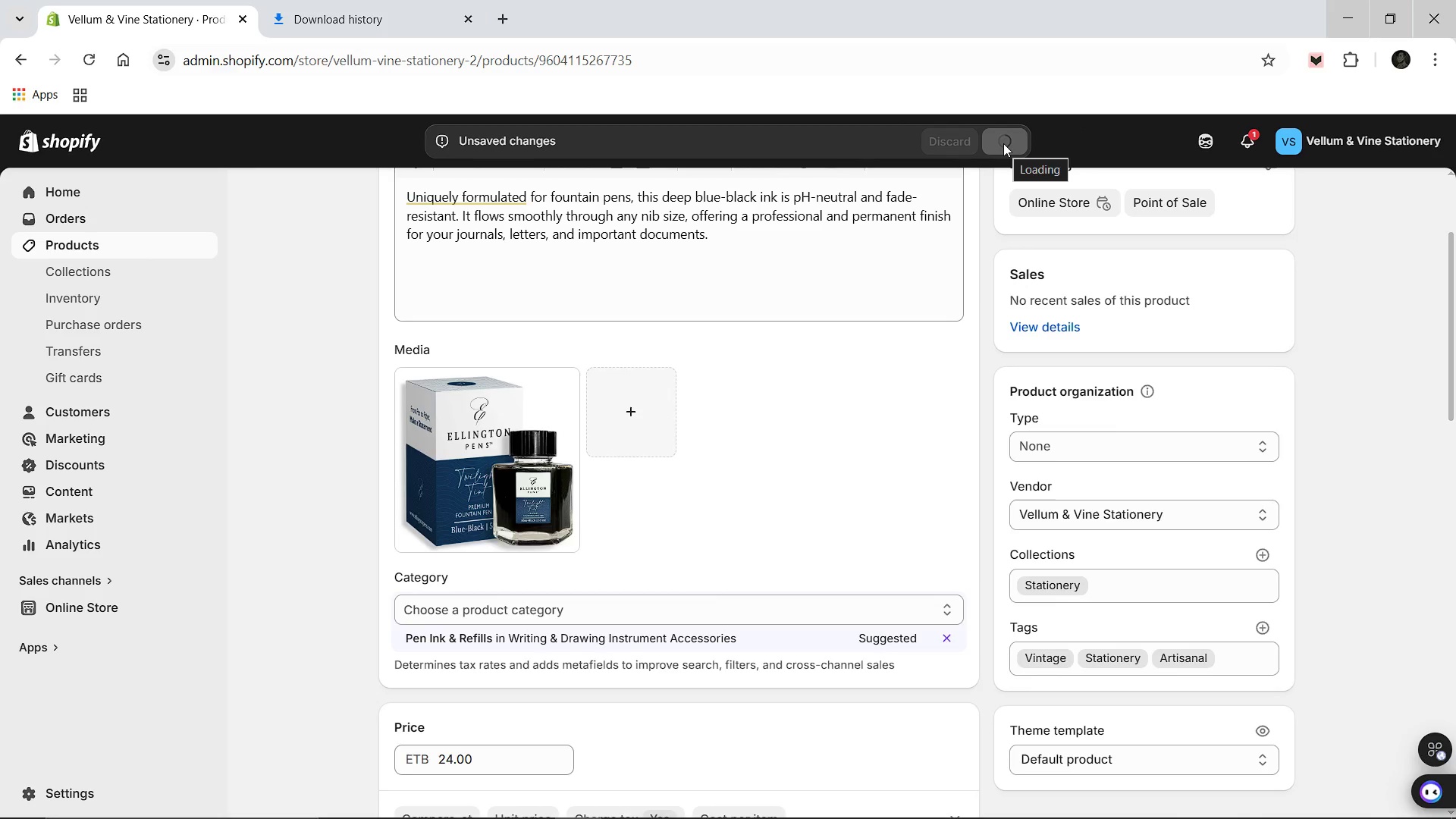 
wait(6.72)
 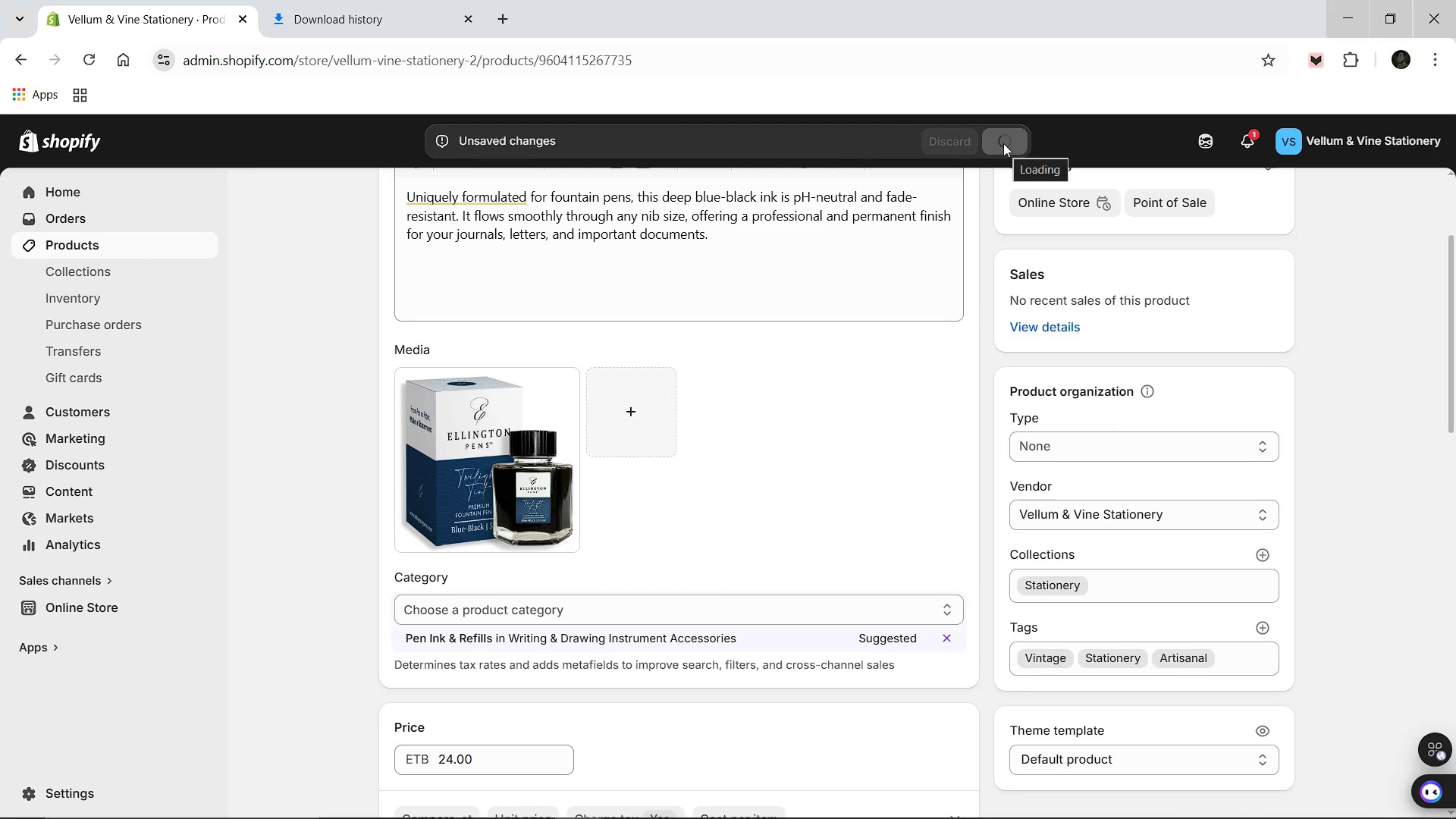 
scroll: coordinate [868, 375], scroll_direction: up, amount: 2.0
 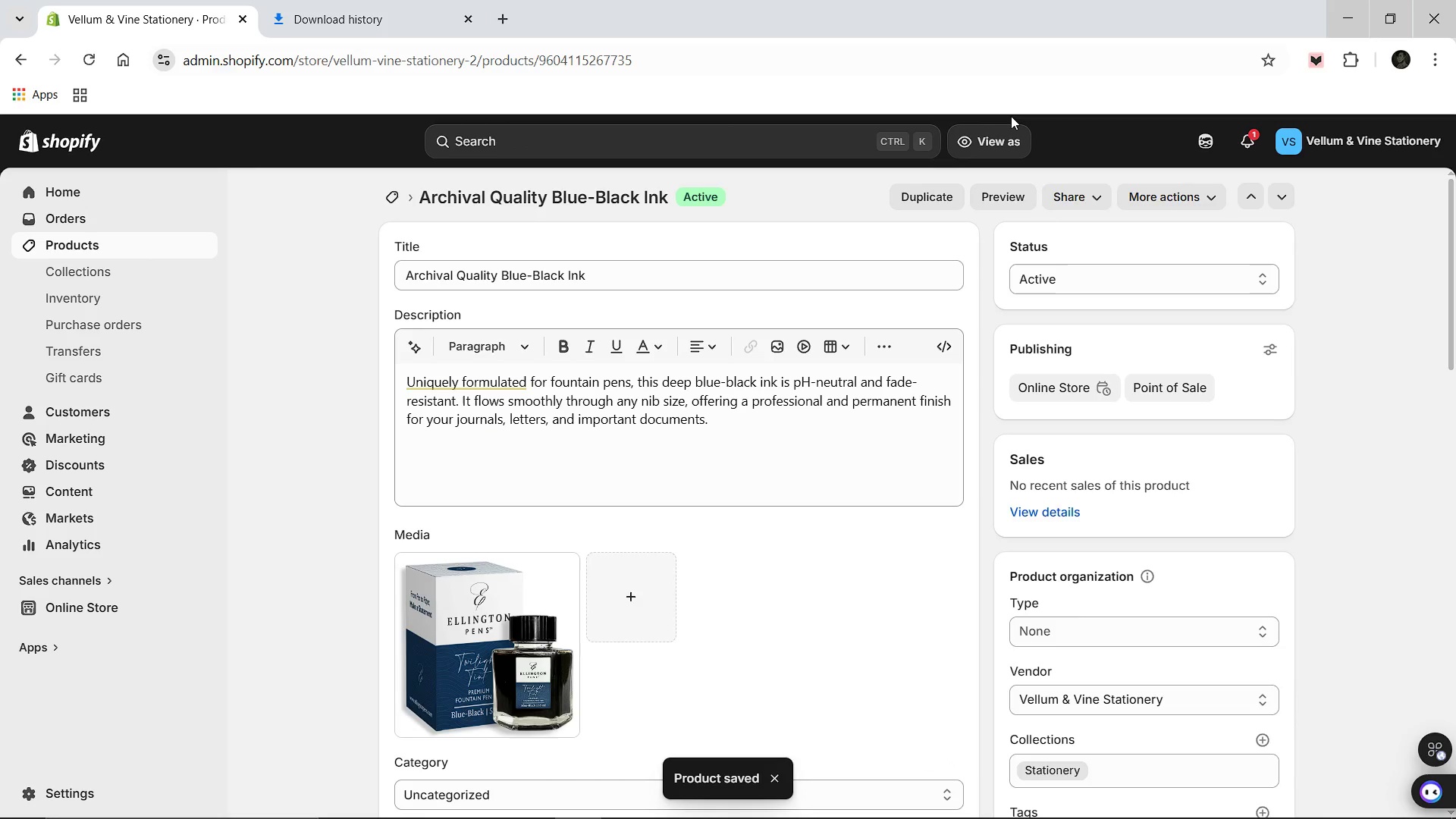 
mouse_move([385, 231])
 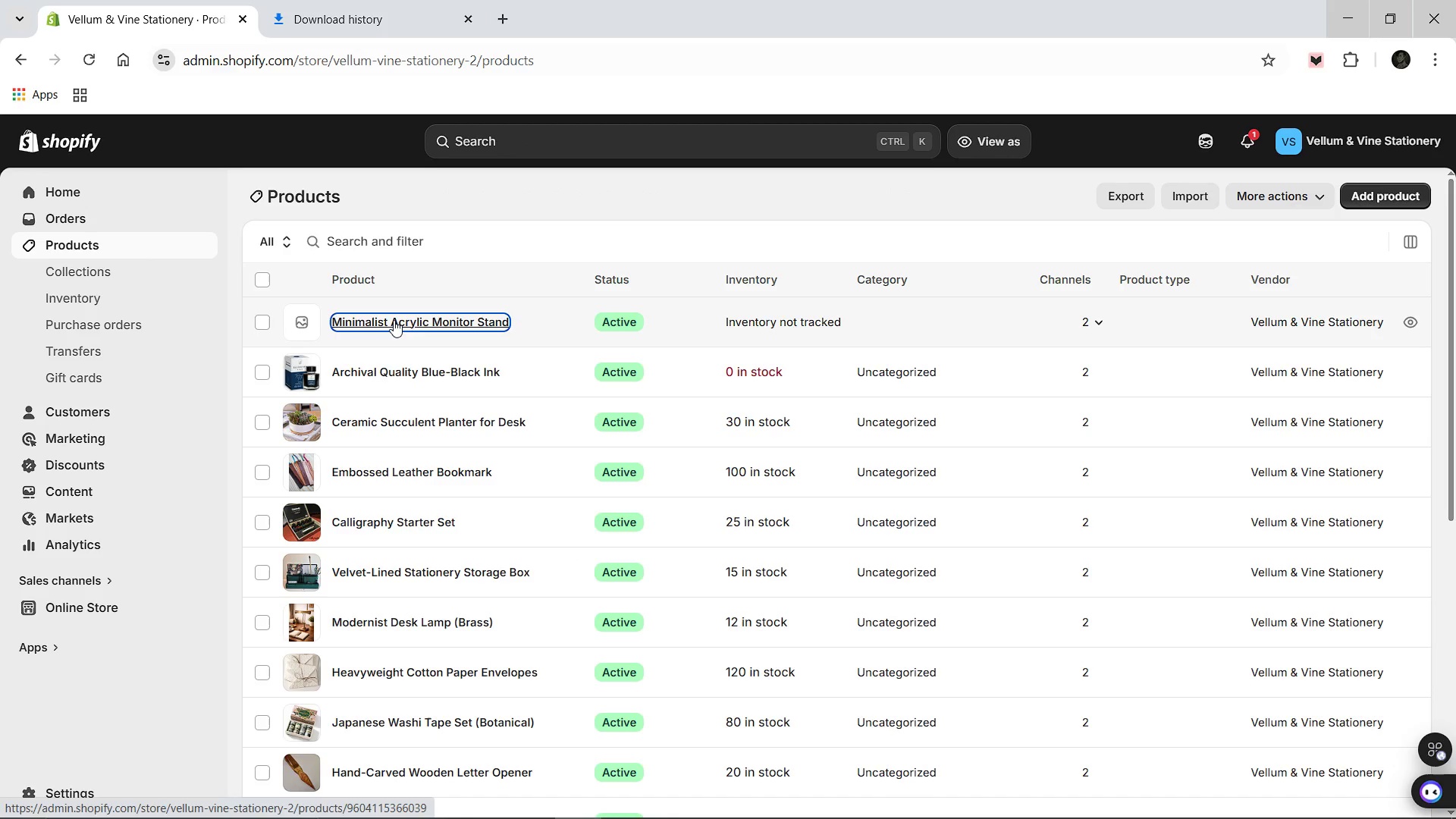 
left_click([394, 320])
 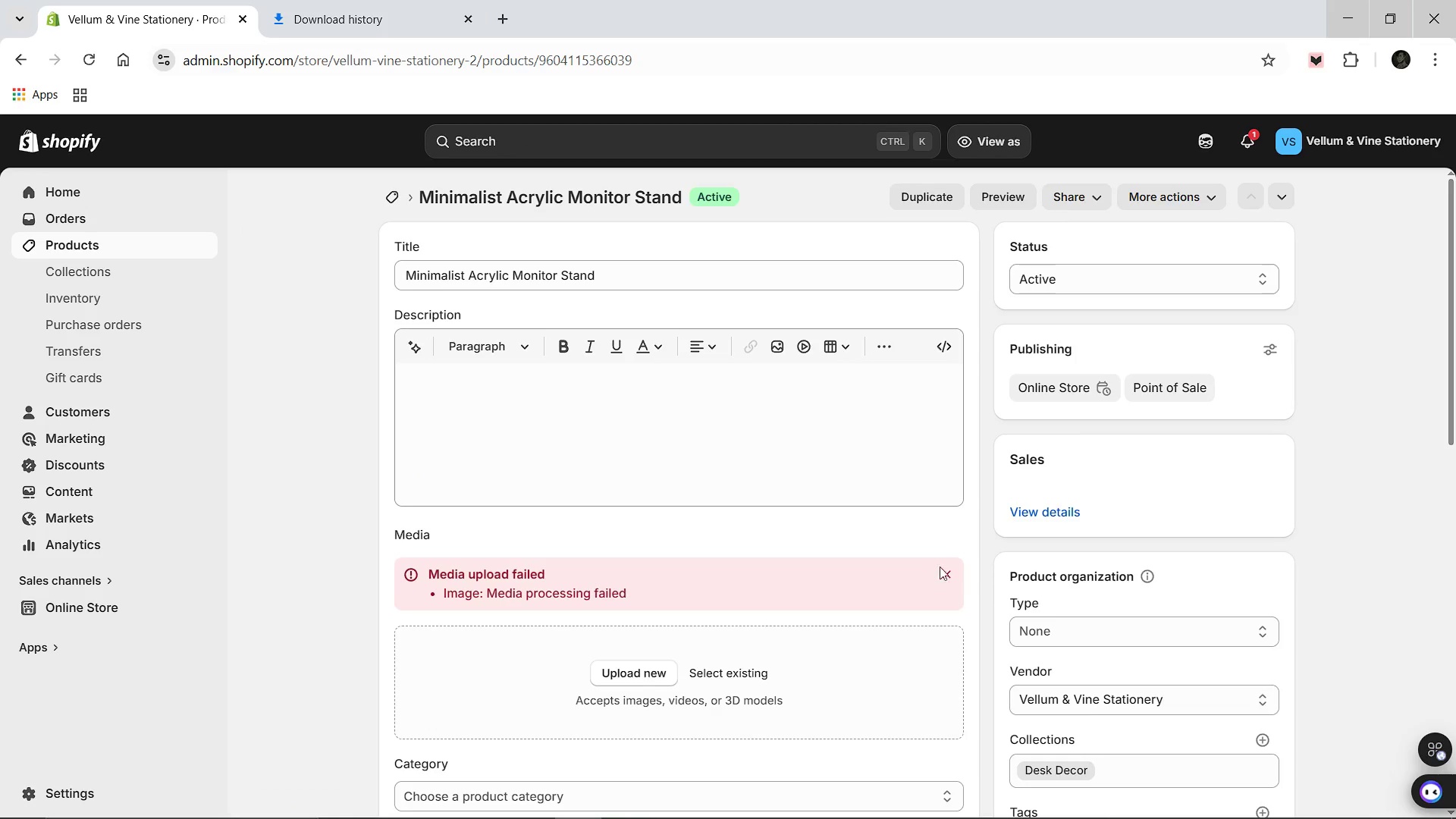 
wait(5.61)
 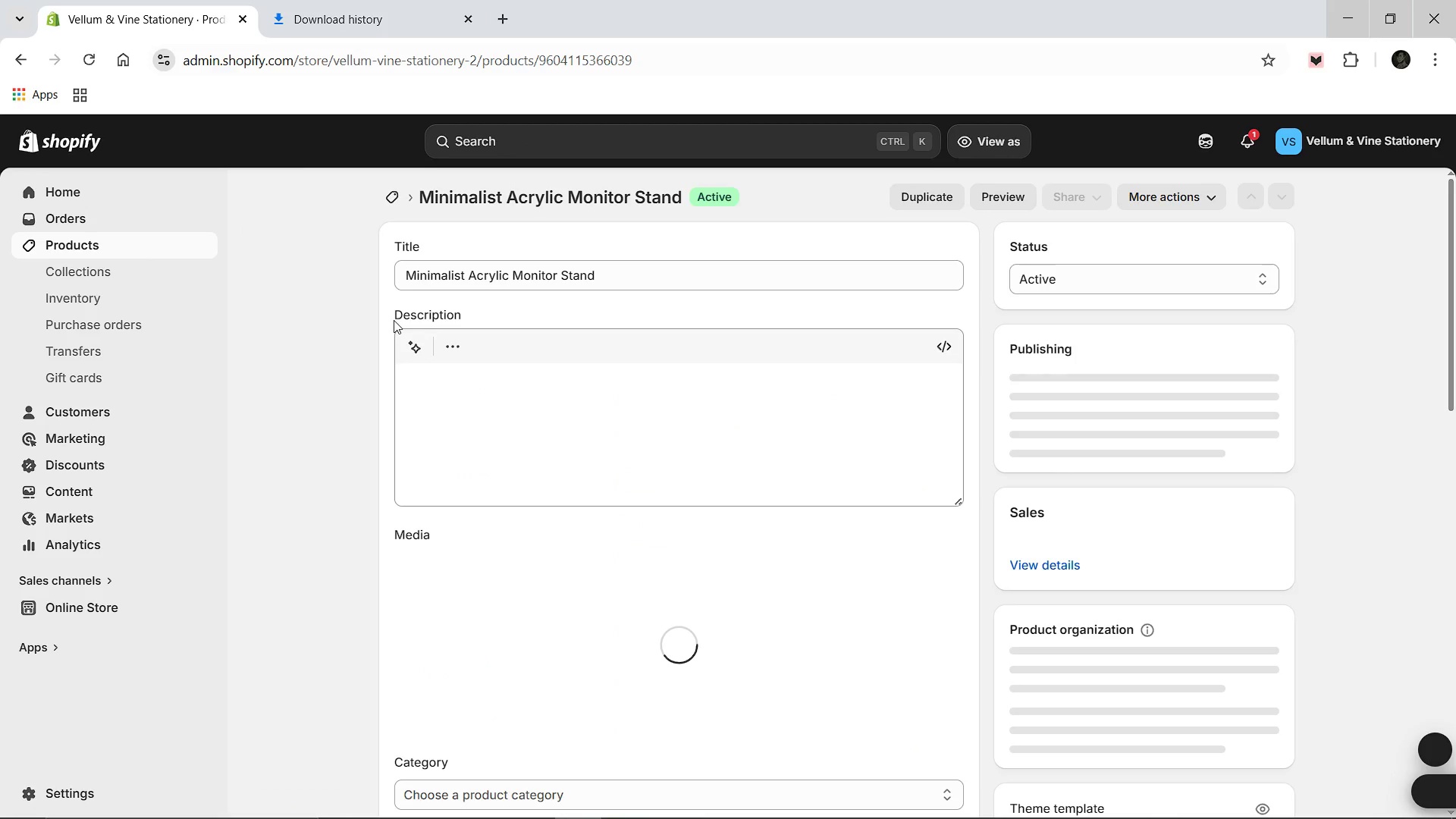 
left_click([944, 577])
 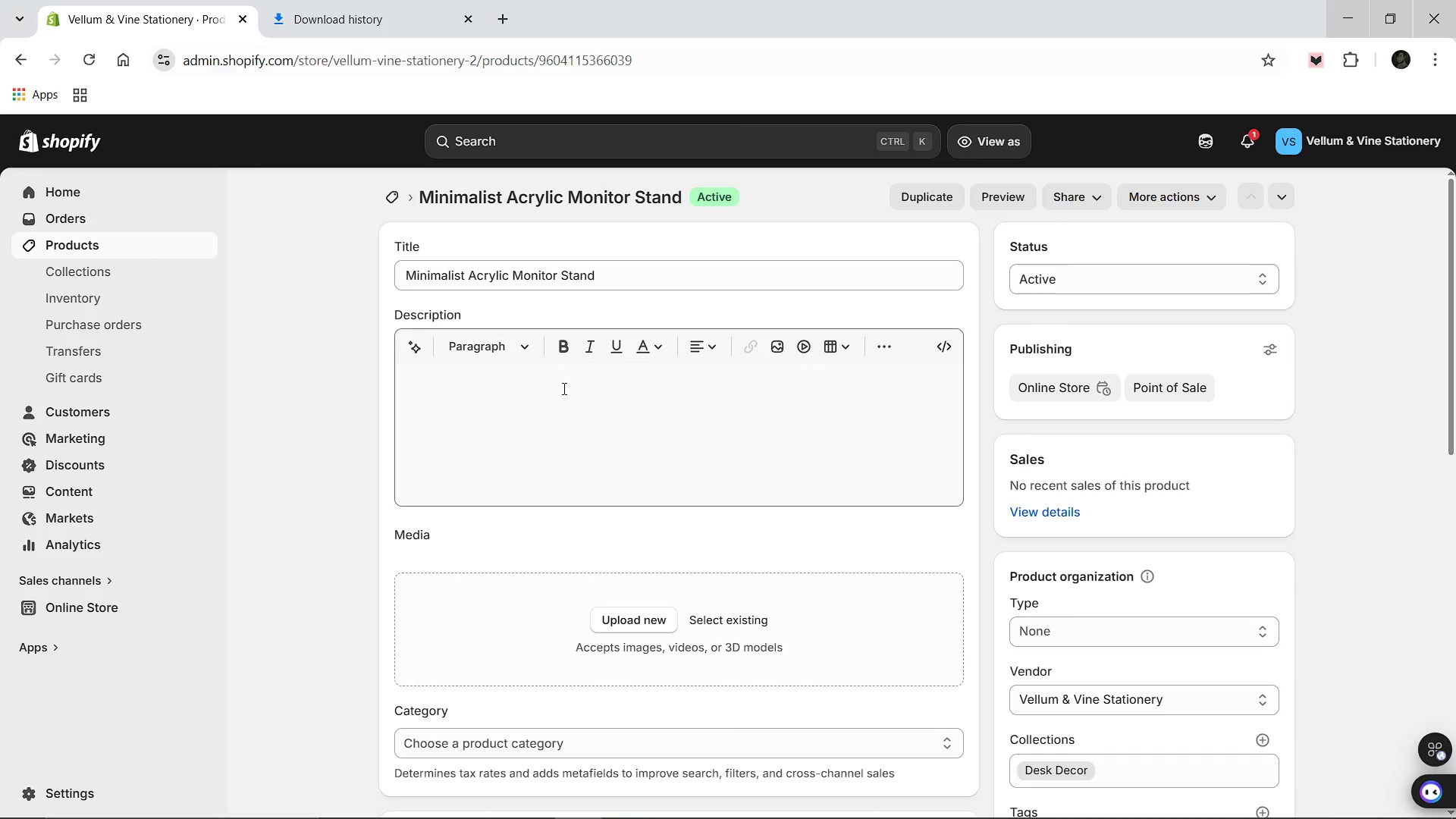 
left_click([563, 389])
 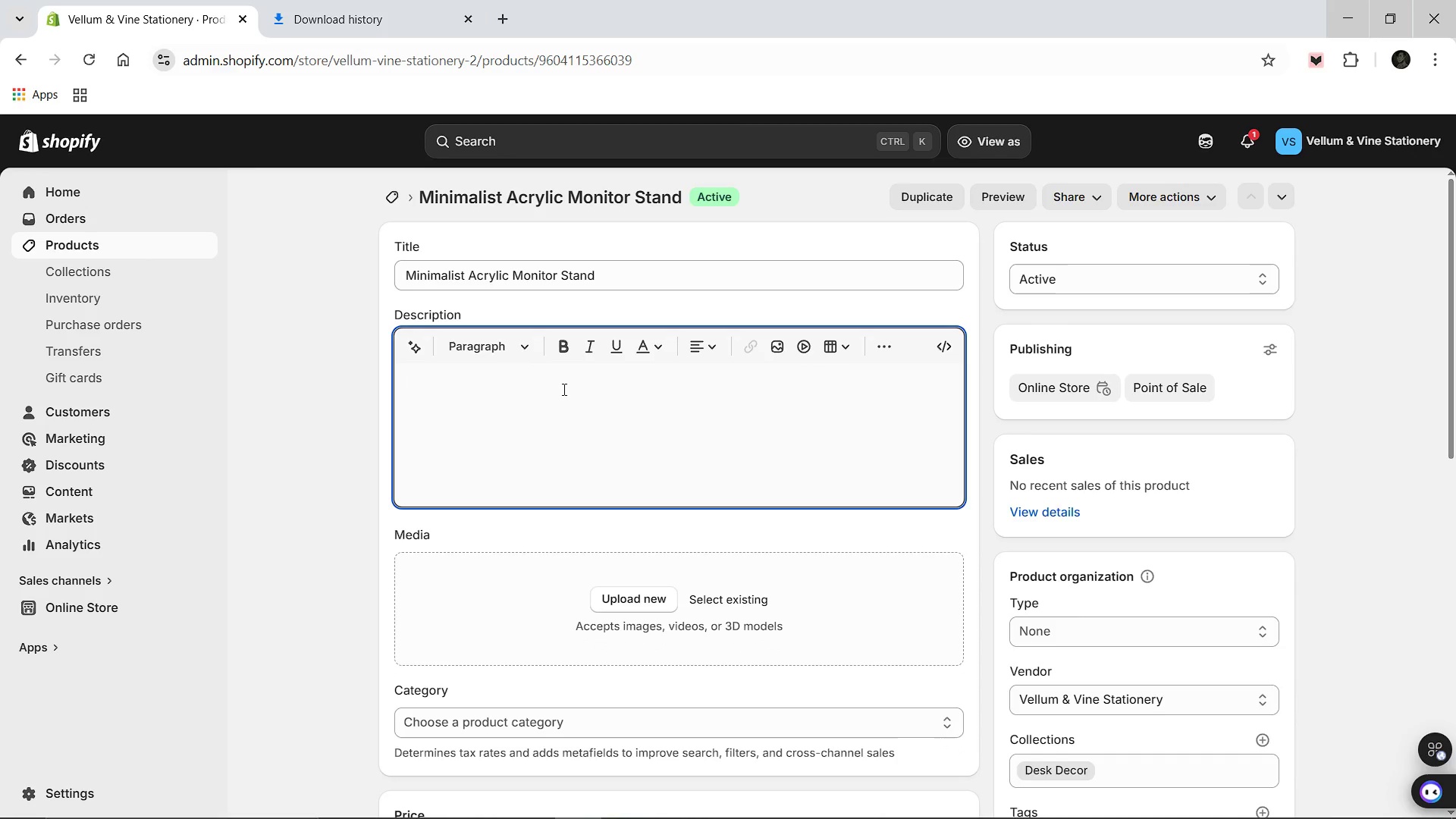 
type(Elevate your screen and your style. This stand is made from a single piece of thick )
key(Backspace)
type(, polished acrylic)
key(Backspace)
type(, providing a floating effect that keeps your worksh)
key(Backspace)
type(pace looking i)
key(Backspace)
type(open and airy. It is desige)
key(Backspace)
type(ned to hold up to 50lbs while providing storage spaceunderneath for your keyboard.)
 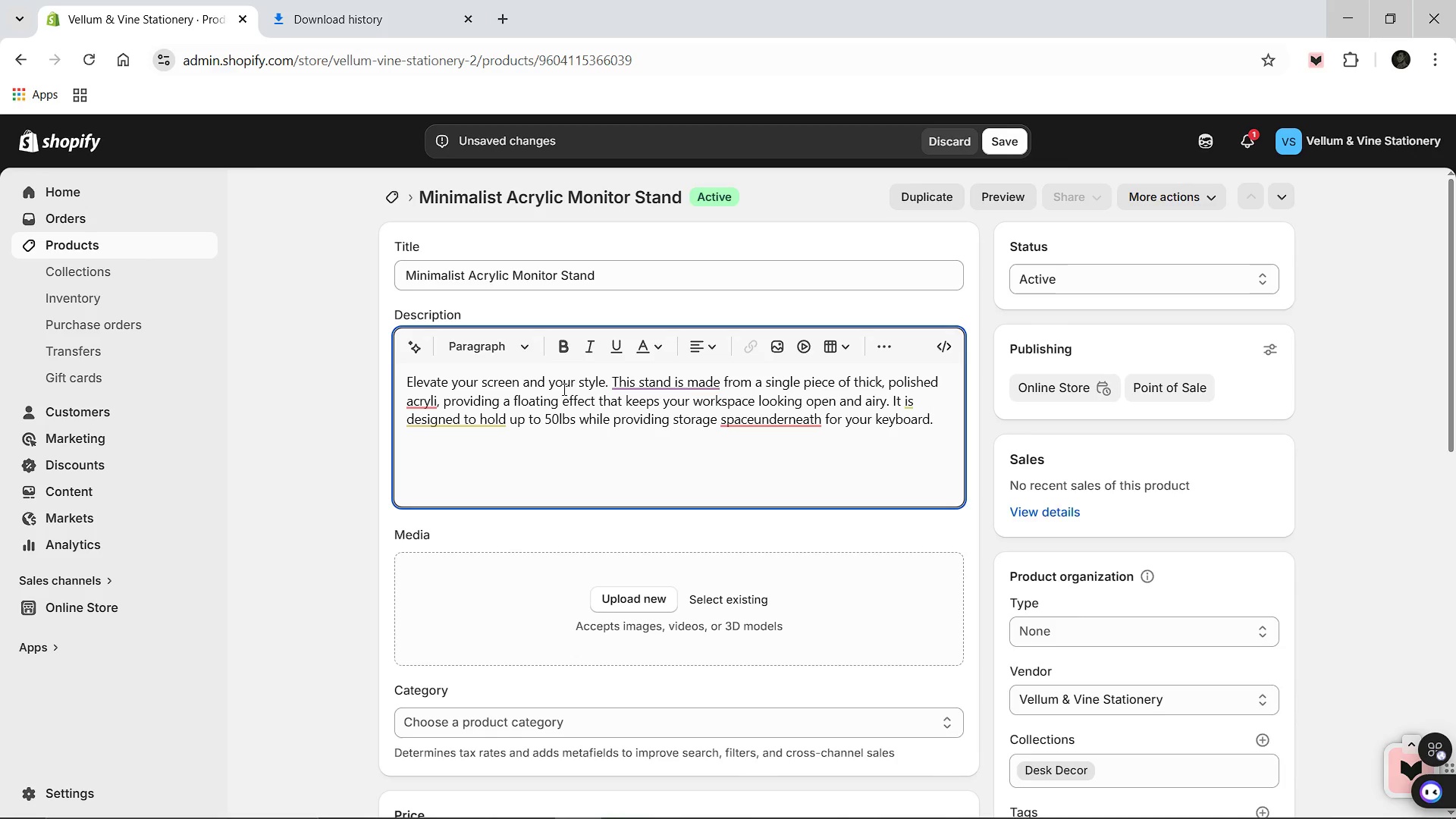 
left_click([755, 421])
 